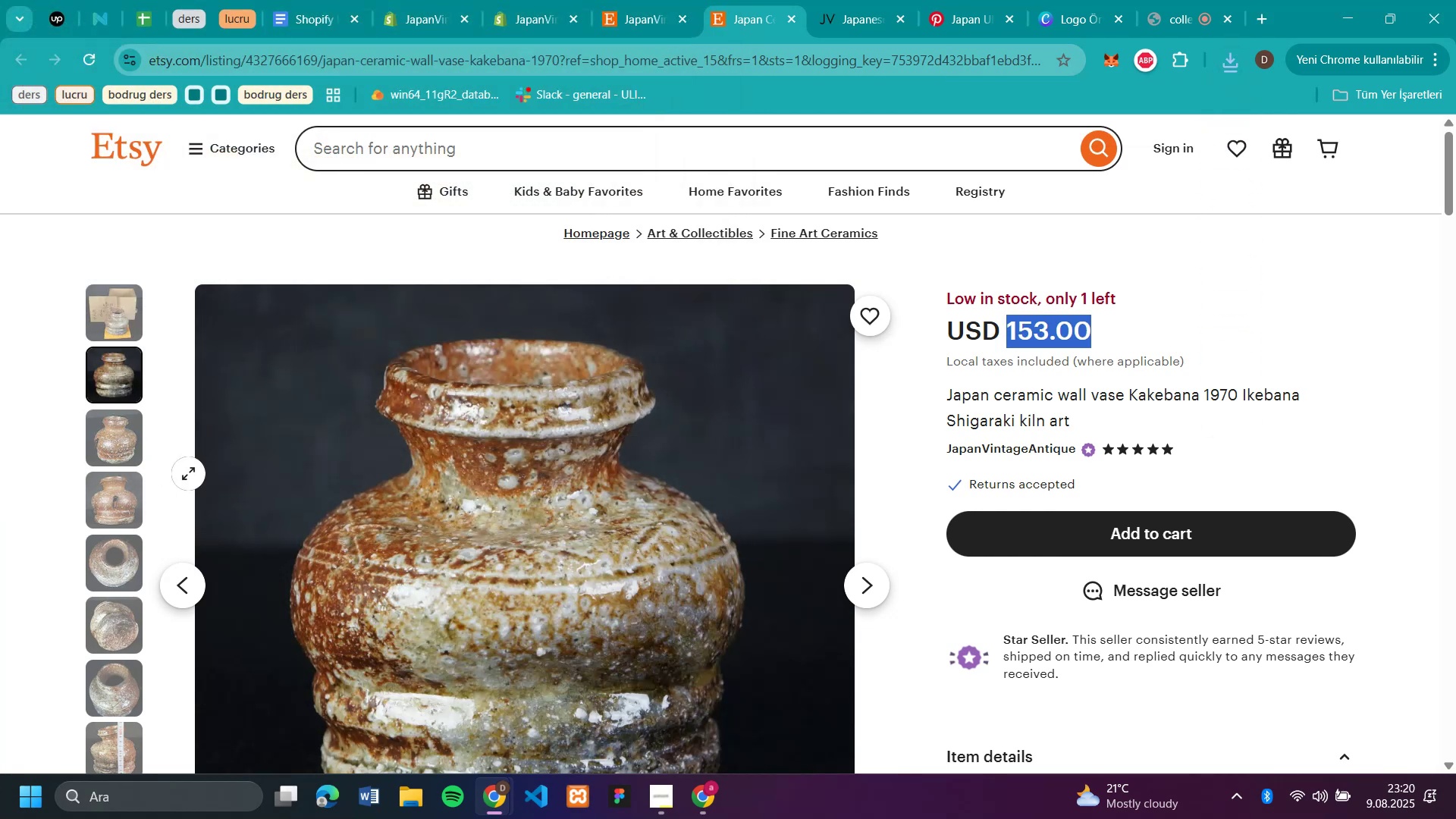 
left_click([108, 516])
 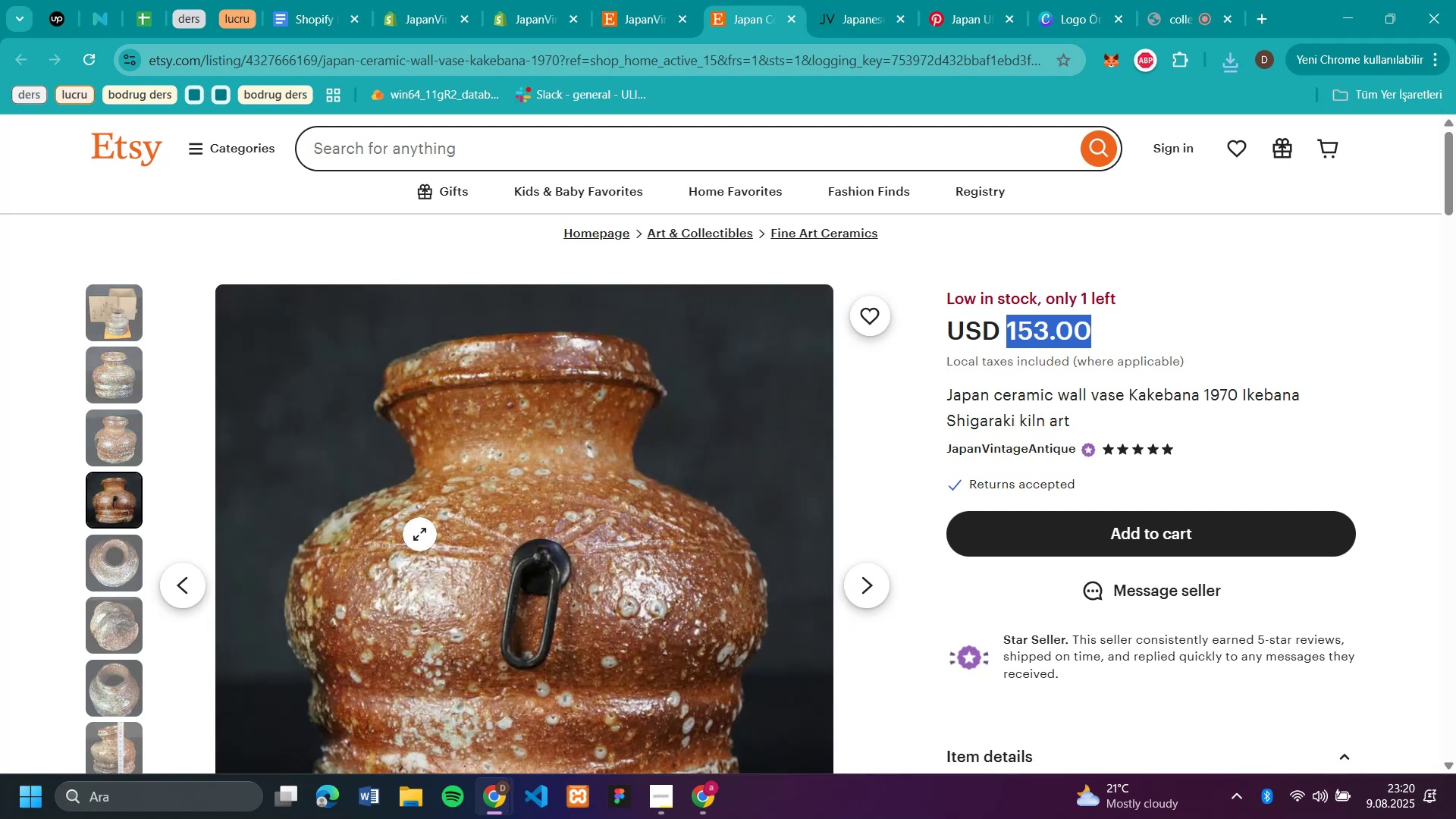 
right_click([419, 534])
 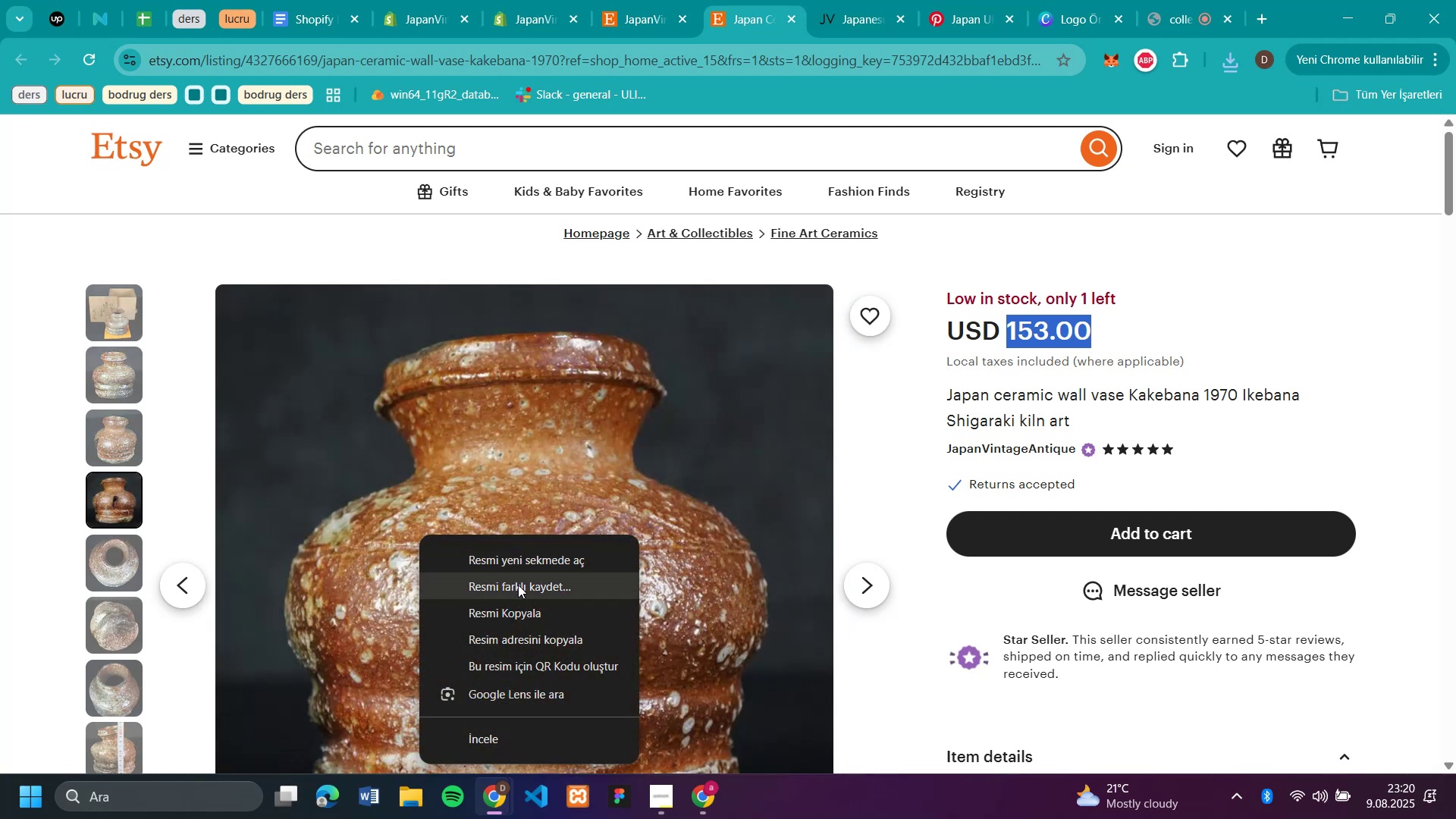 
left_click([519, 588])
 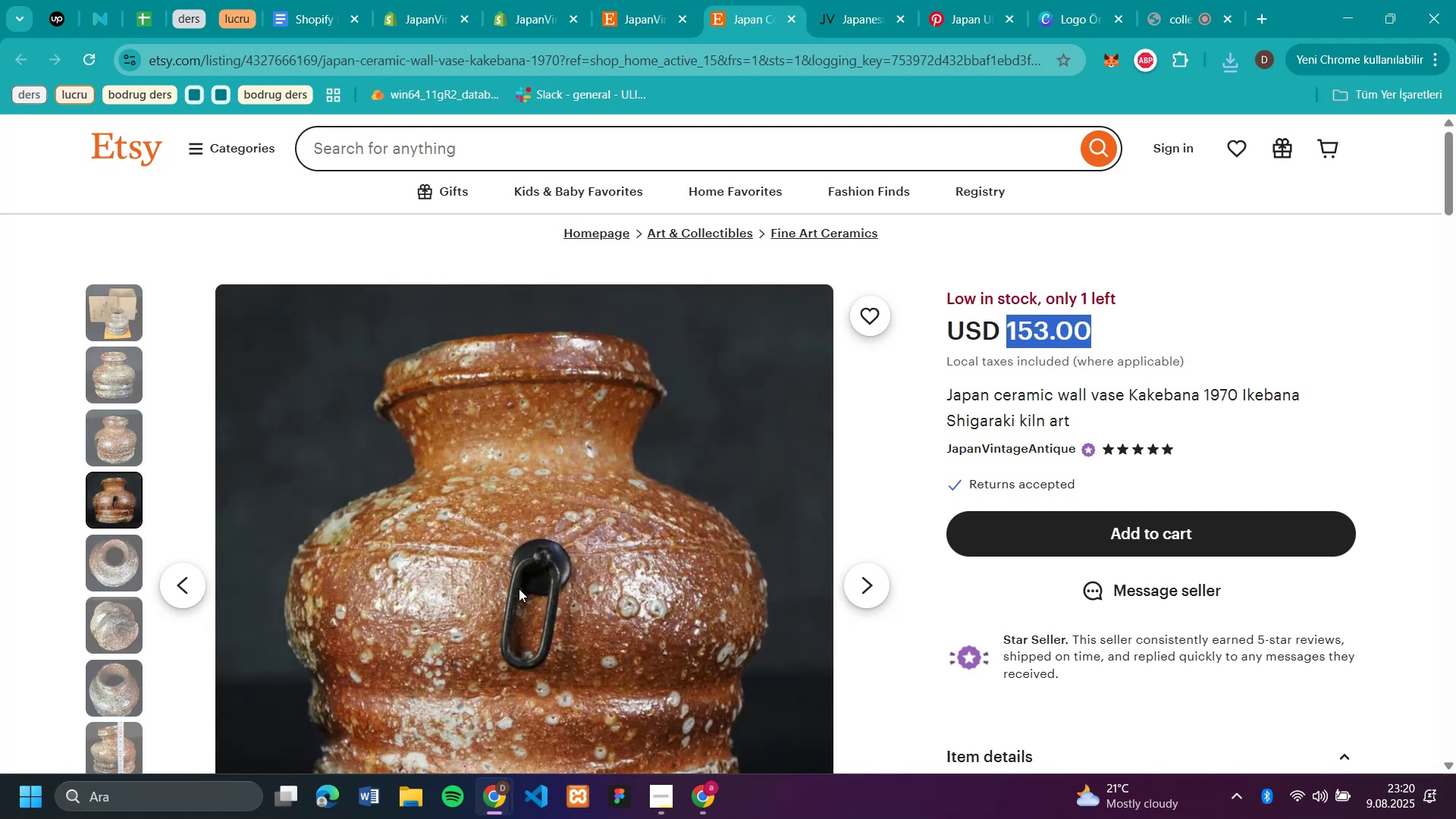 
type(c33)
 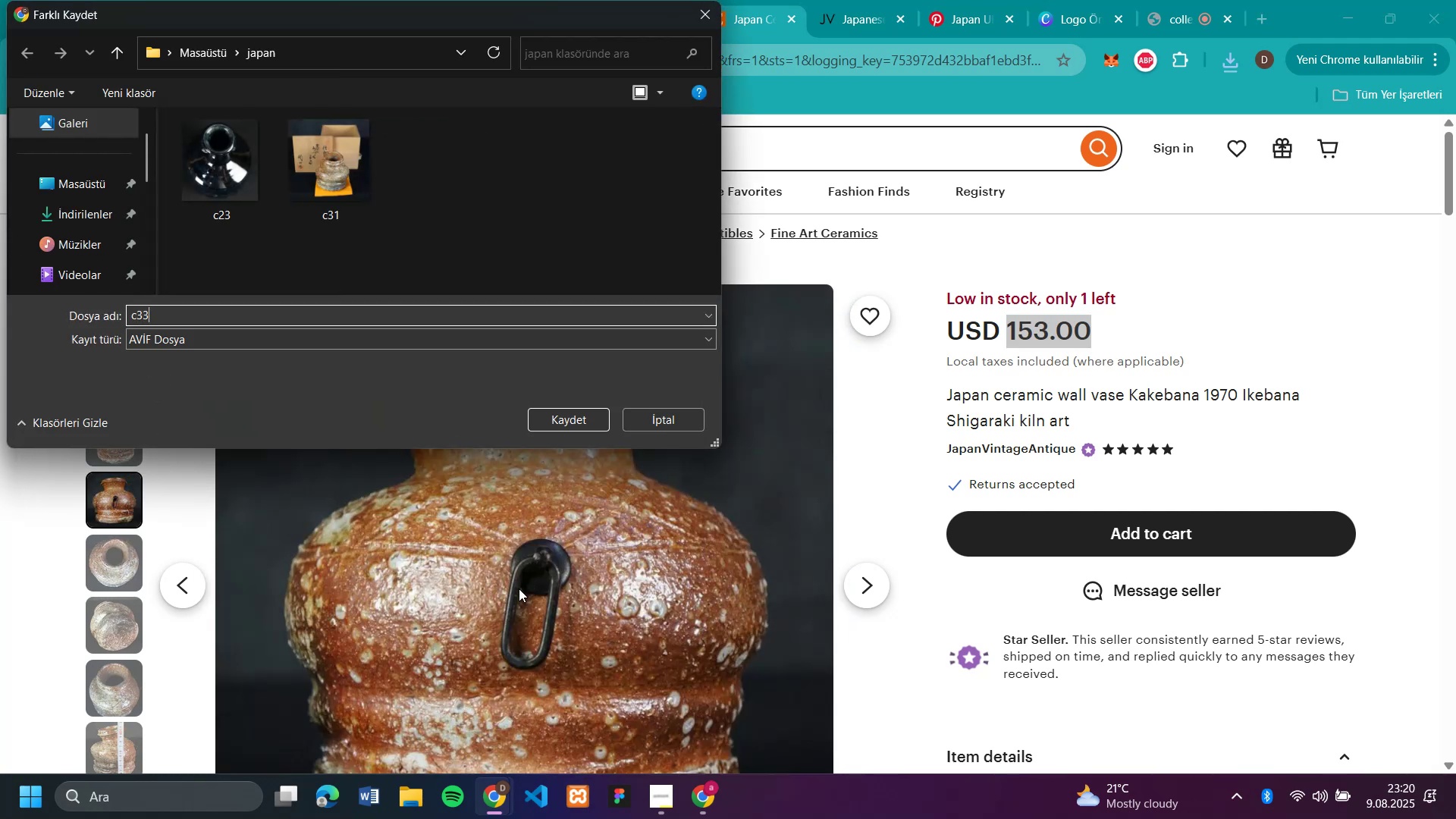 
key(Enter)
 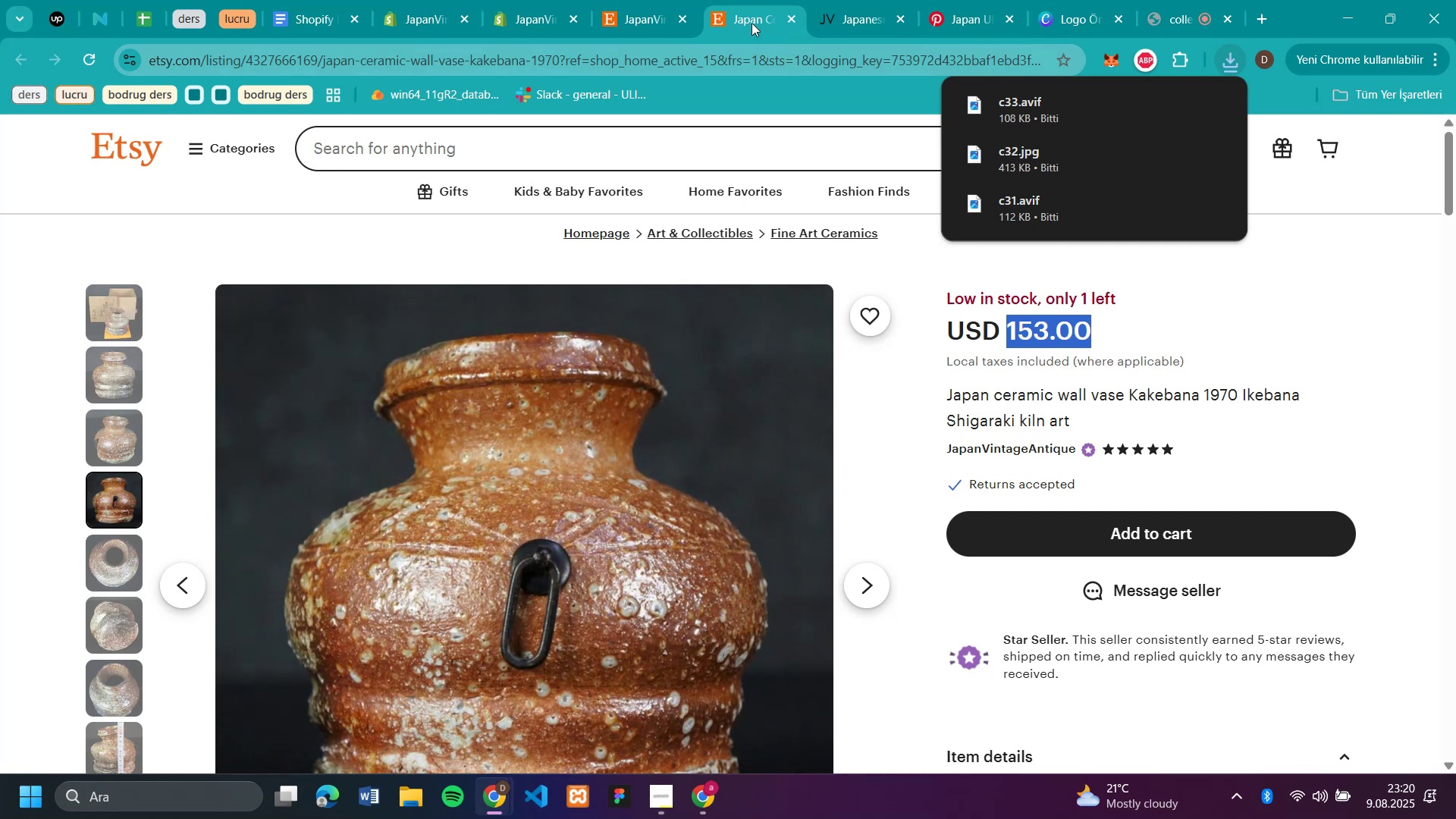 
left_click([520, 23])
 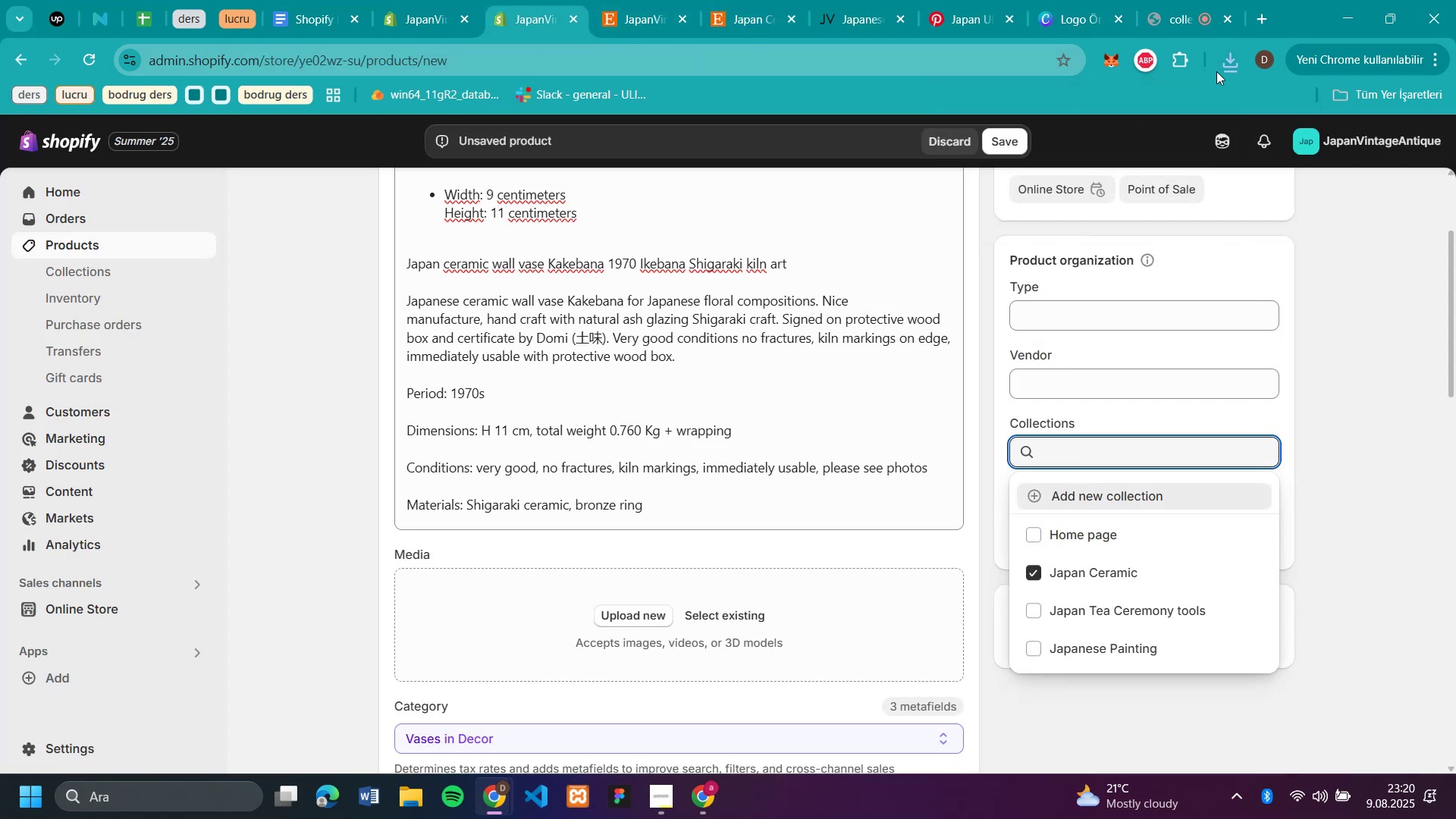 
left_click([1229, 67])
 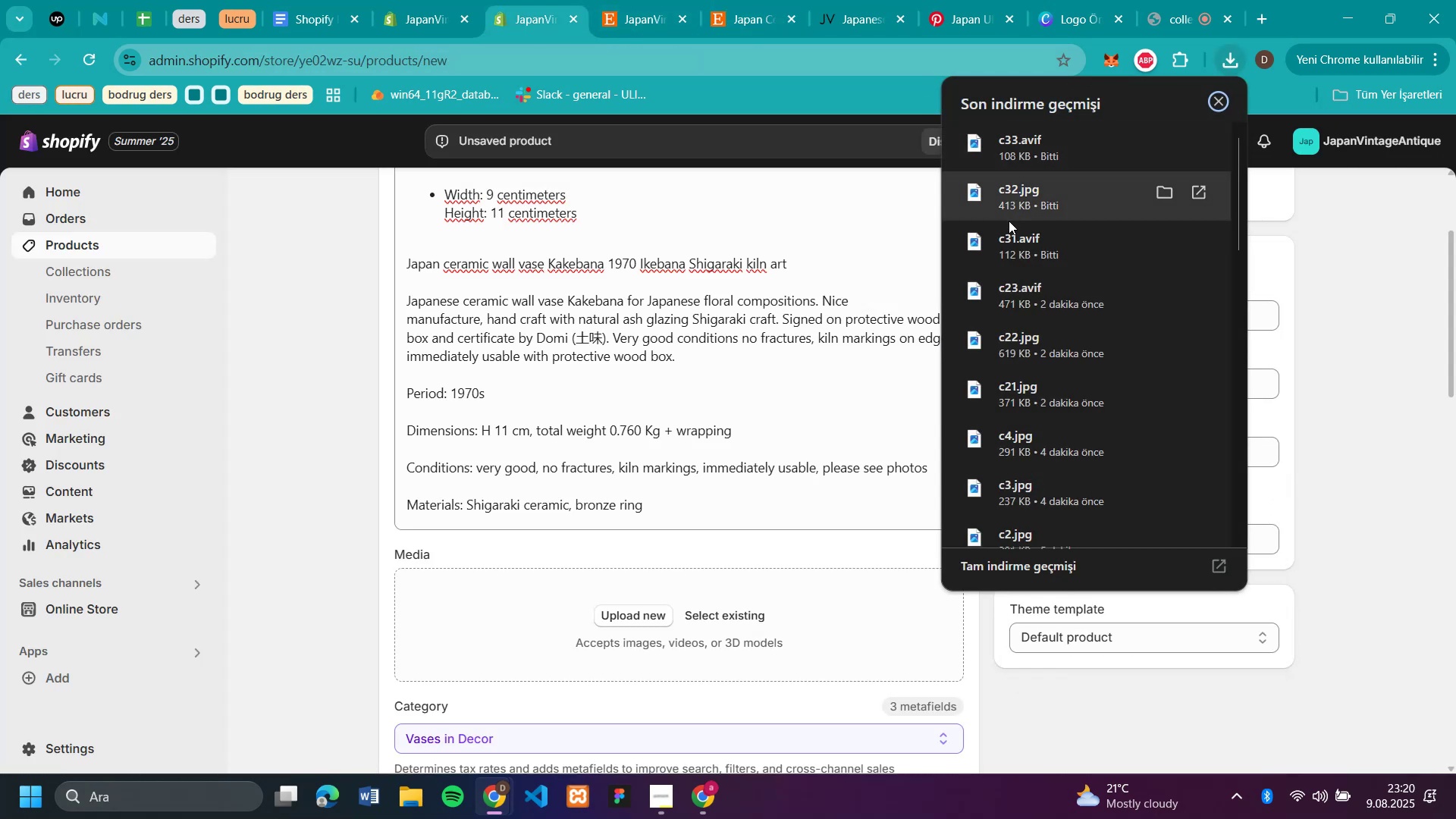 
left_click_drag(start_coordinate=[1015, 242], to_coordinate=[575, 609])
 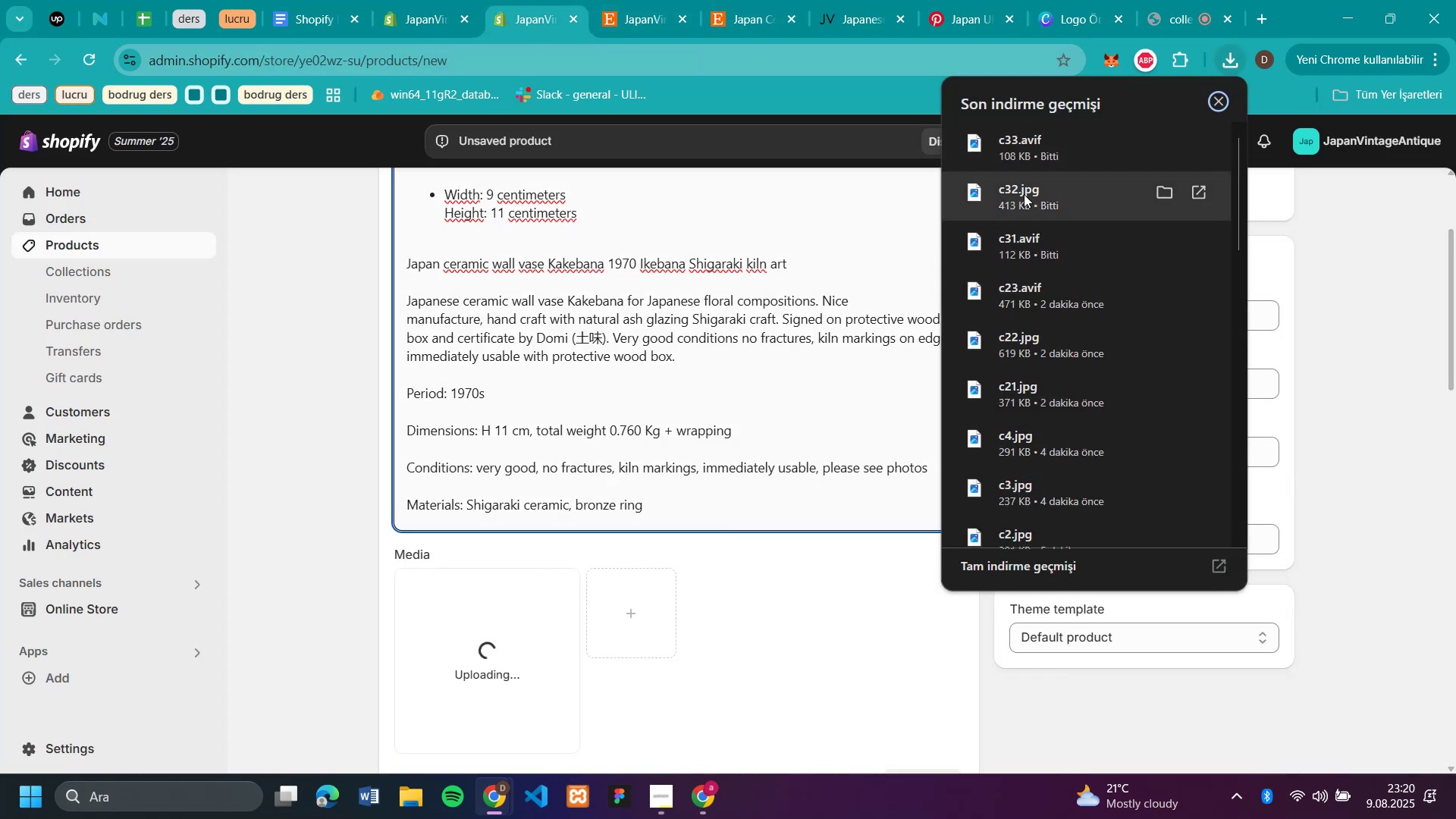 
left_click_drag(start_coordinate=[1024, 193], to_coordinate=[732, 608])
 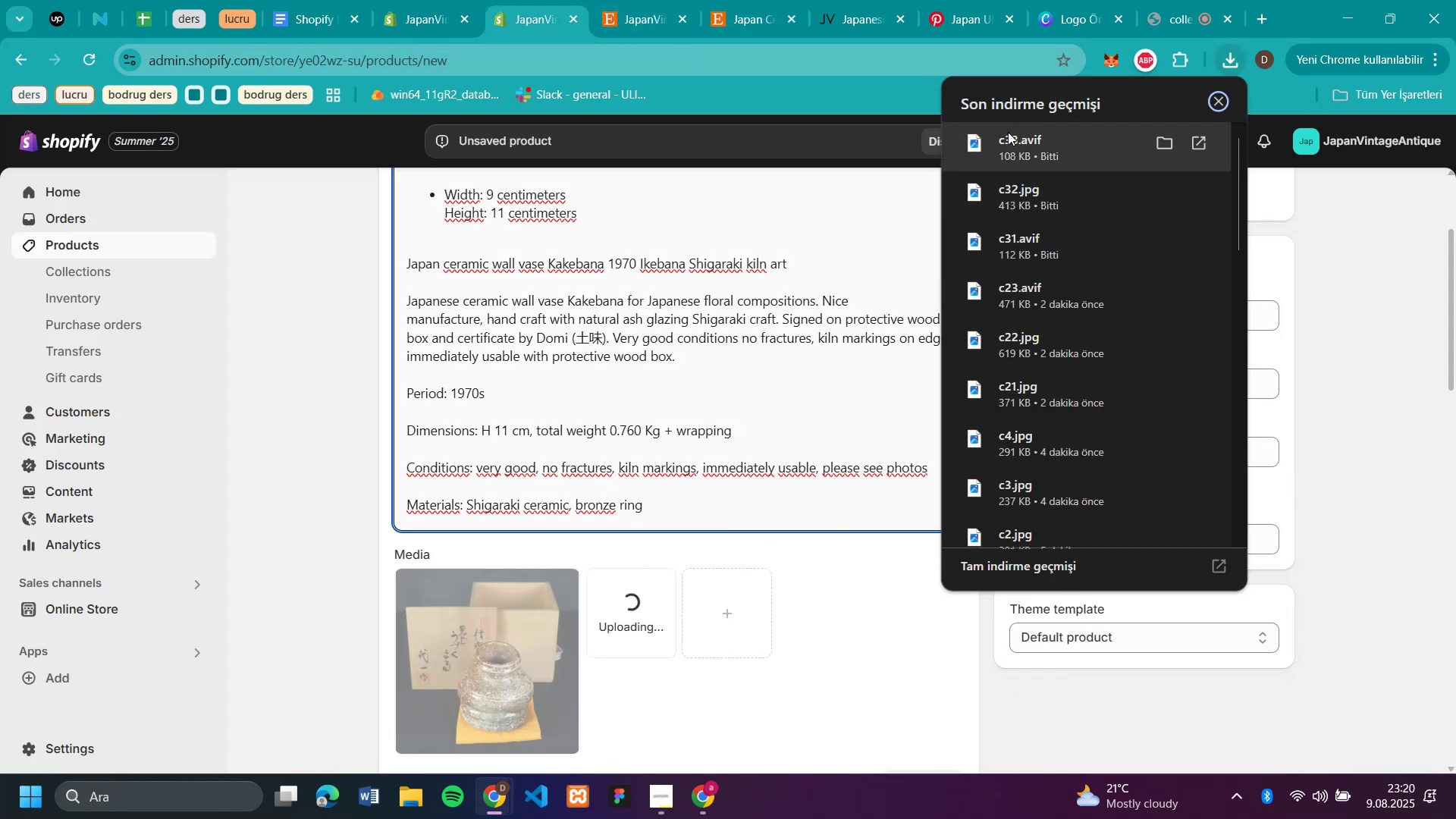 
left_click_drag(start_coordinate=[1008, 132], to_coordinate=[785, 592])
 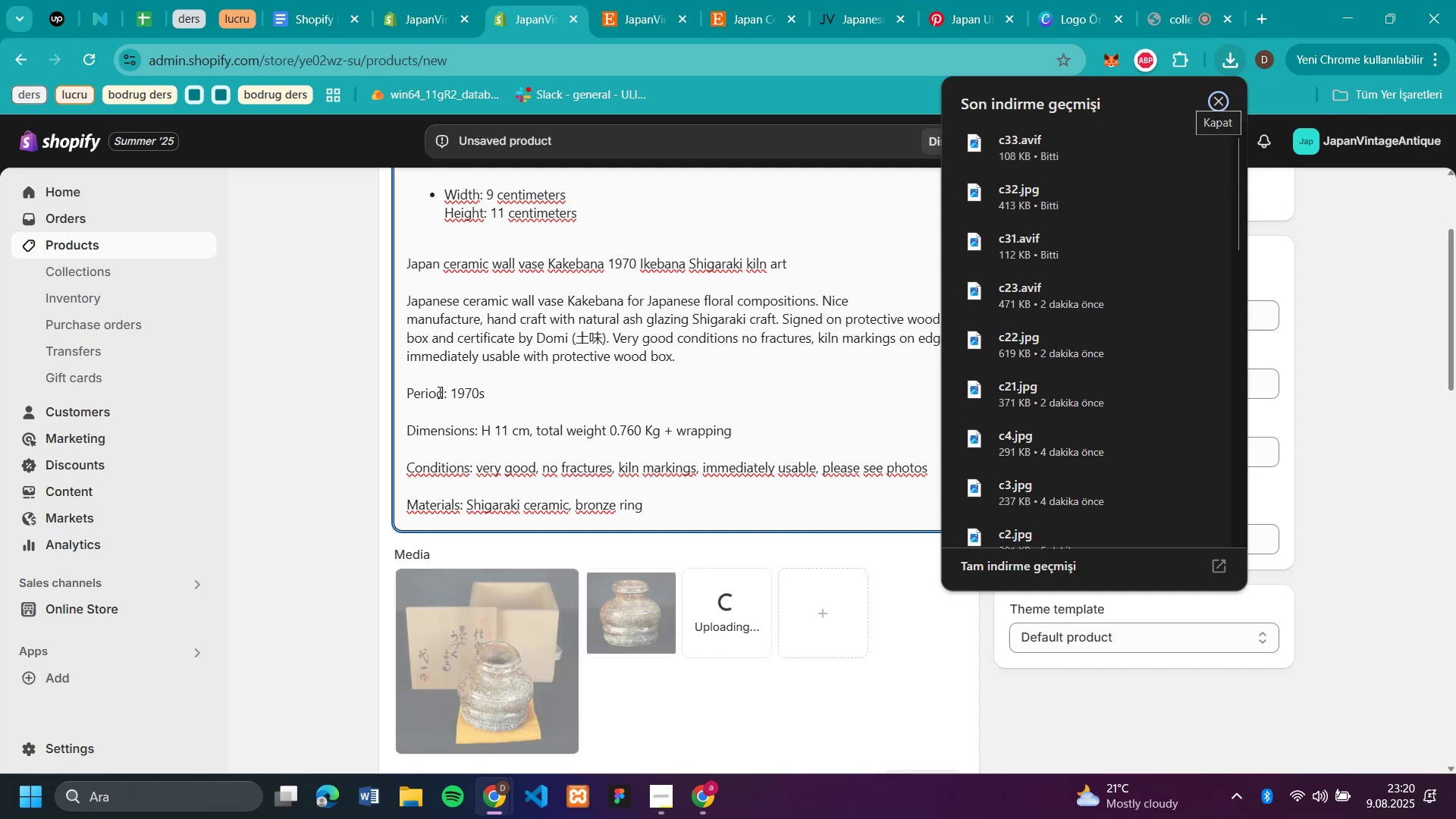 
left_click([334, 348])
 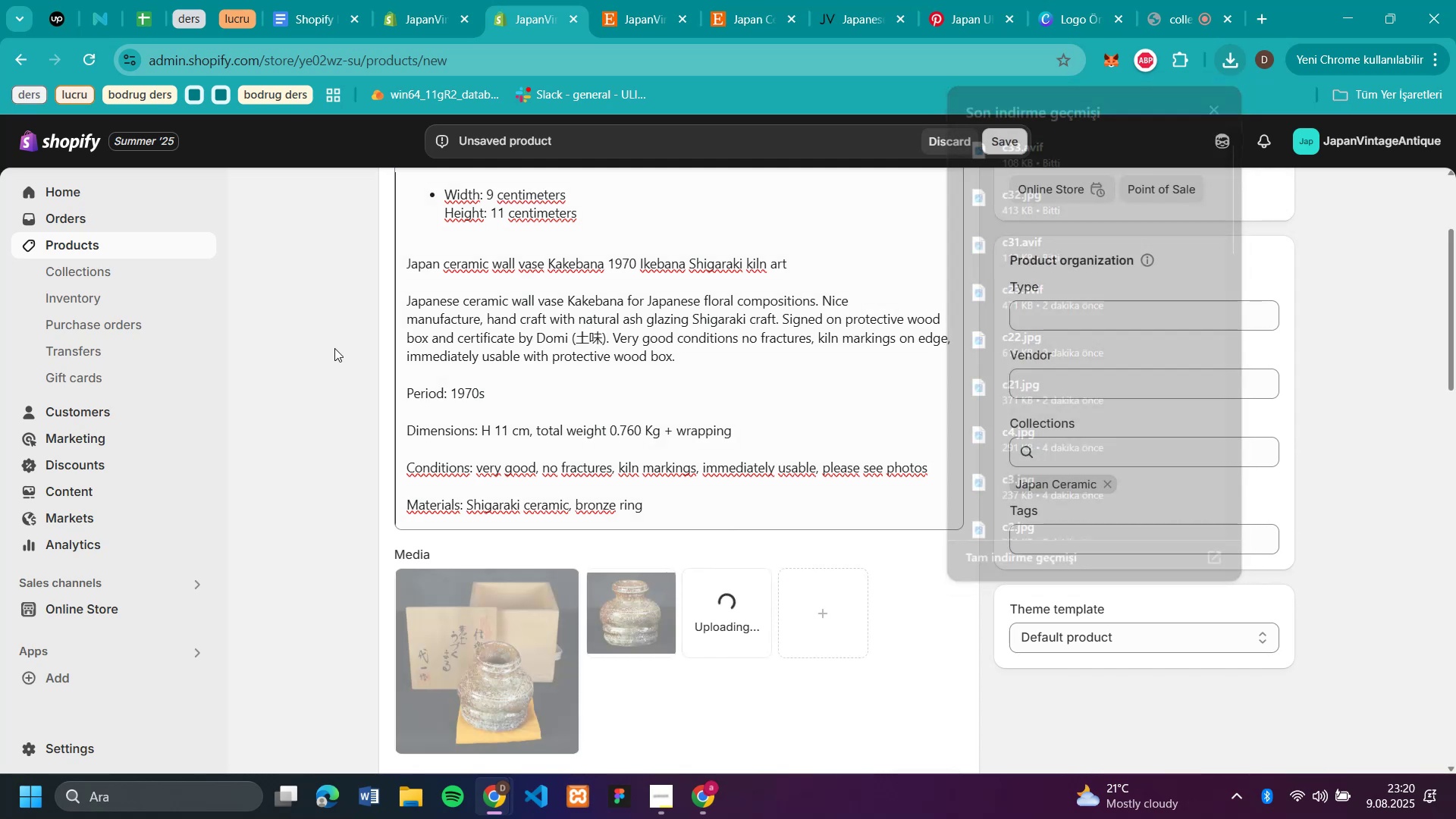 
scroll: coordinate [805, 246], scroll_direction: up, amount: 5.0
 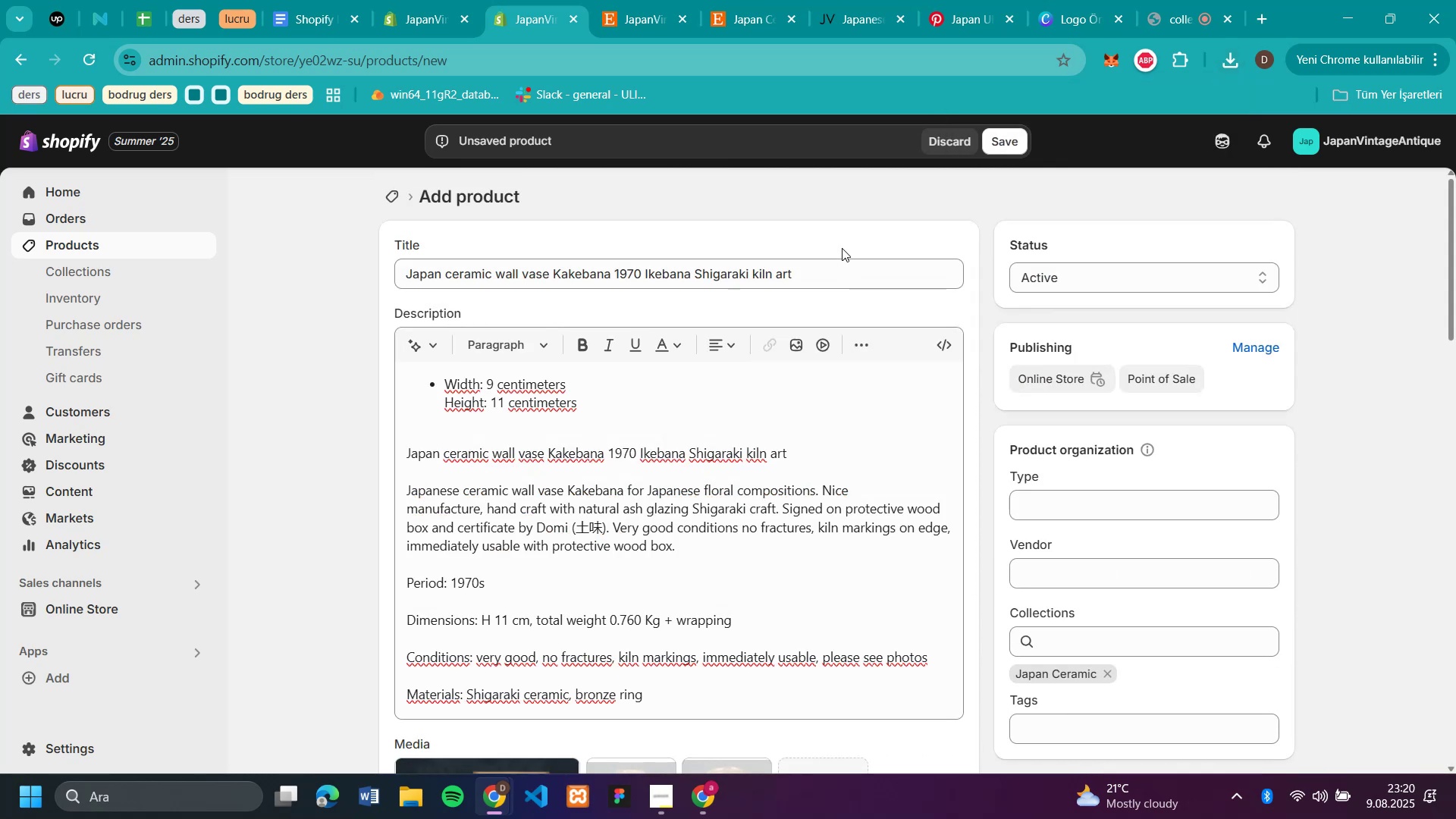 
scroll: coordinate [849, 254], scroll_direction: down, amount: 3.0
 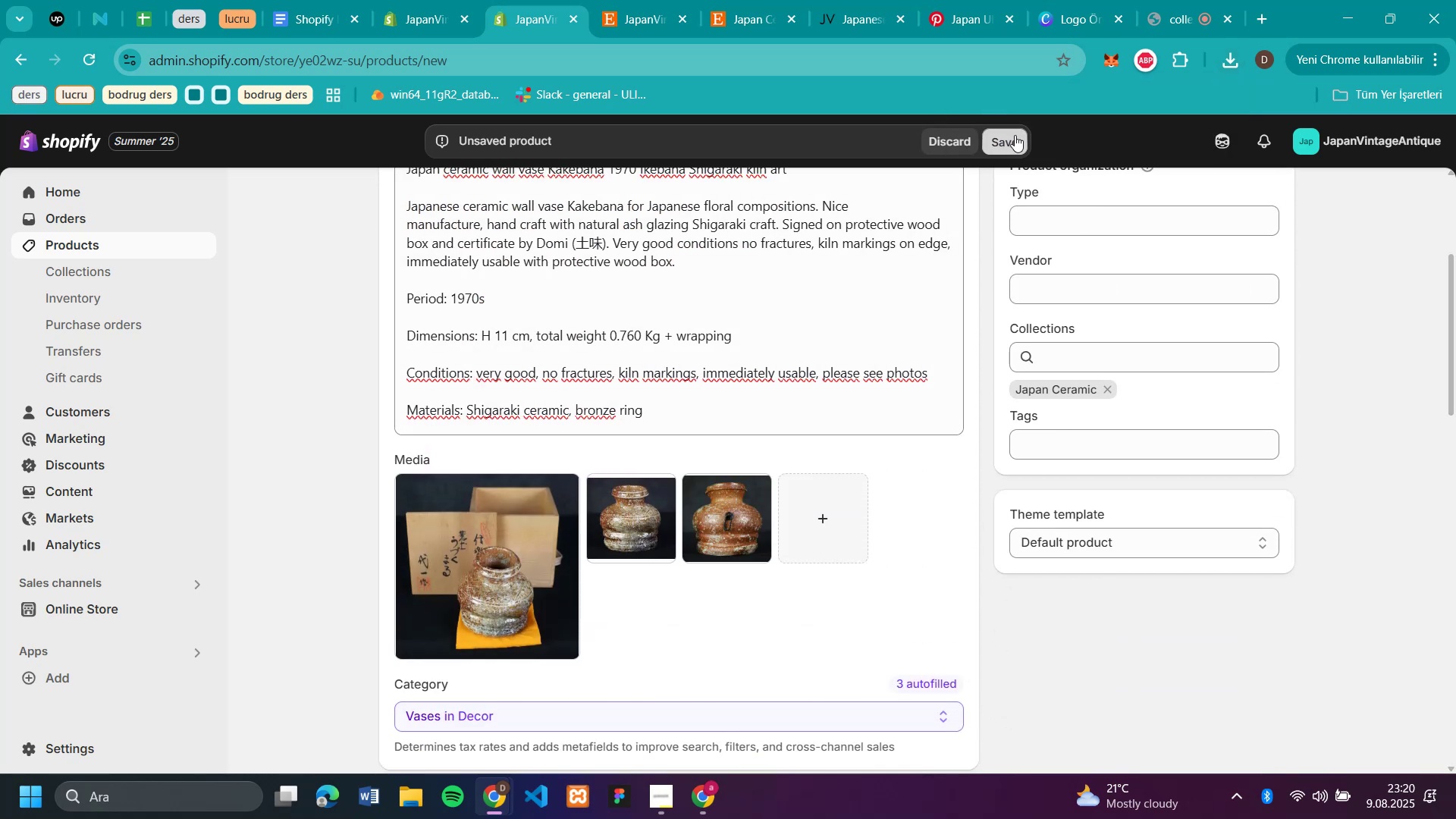 
scroll: coordinate [520, 215], scroll_direction: up, amount: 9.0
 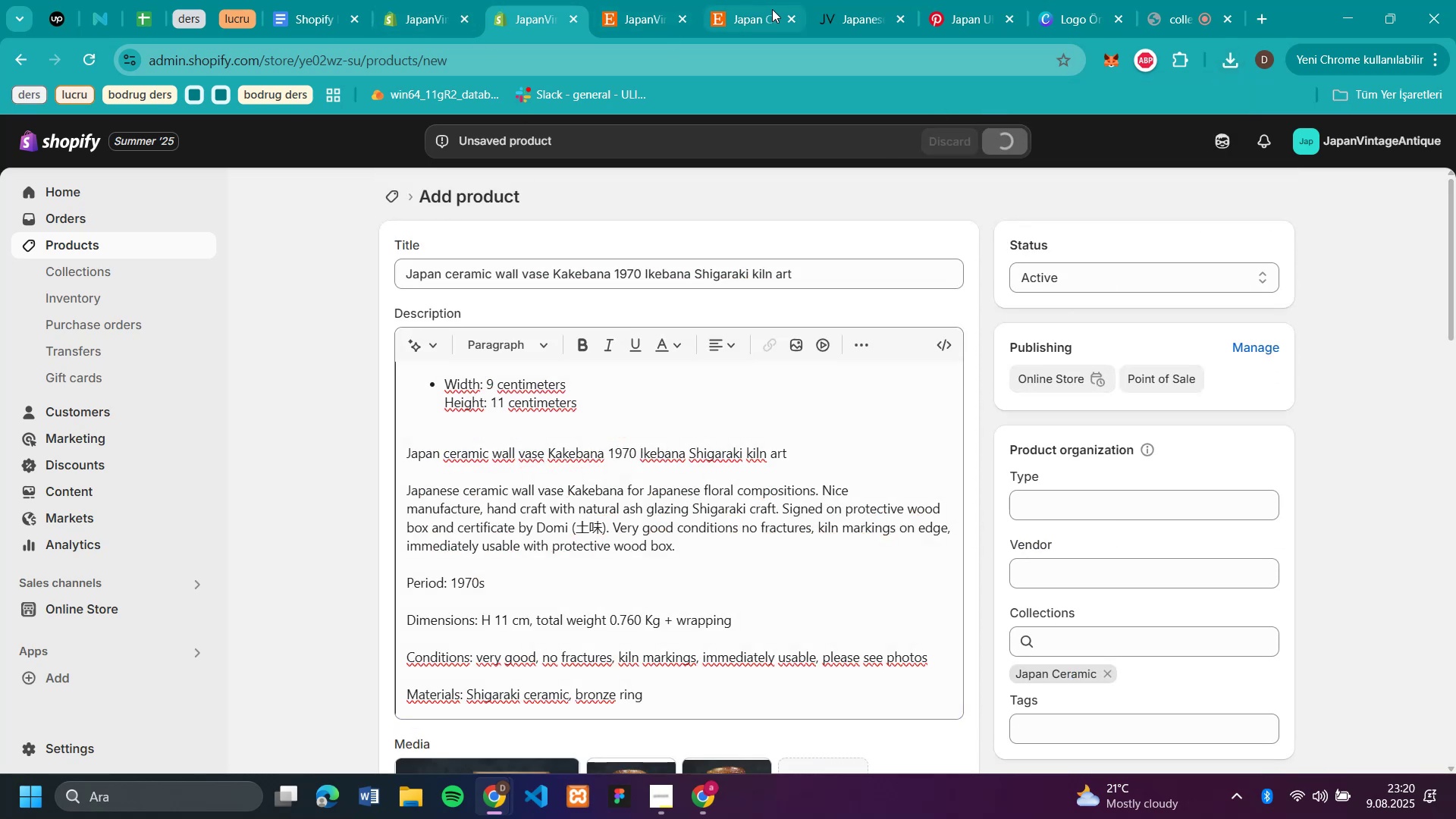 
left_click([791, 25])
 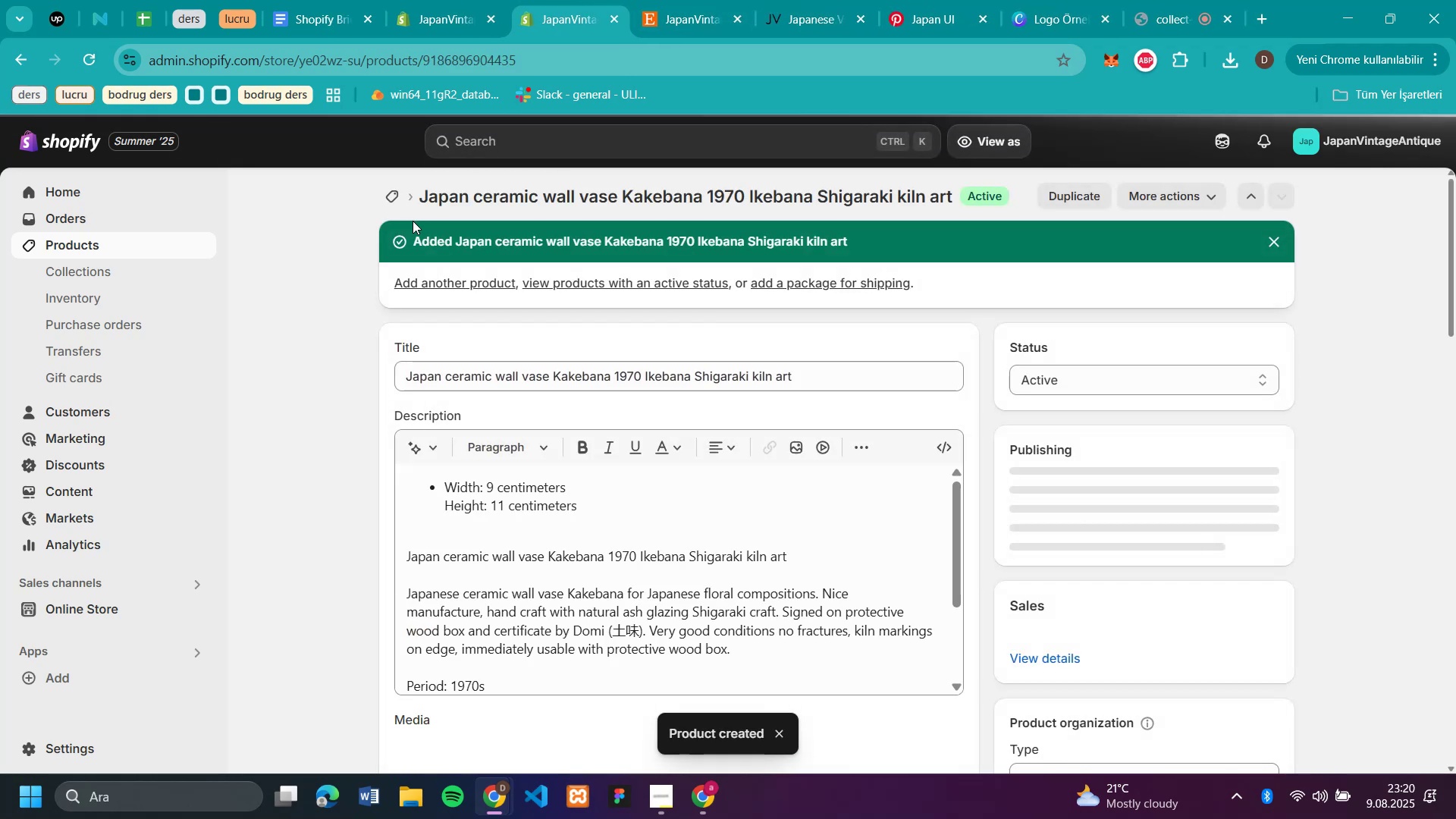 
left_click([397, 199])
 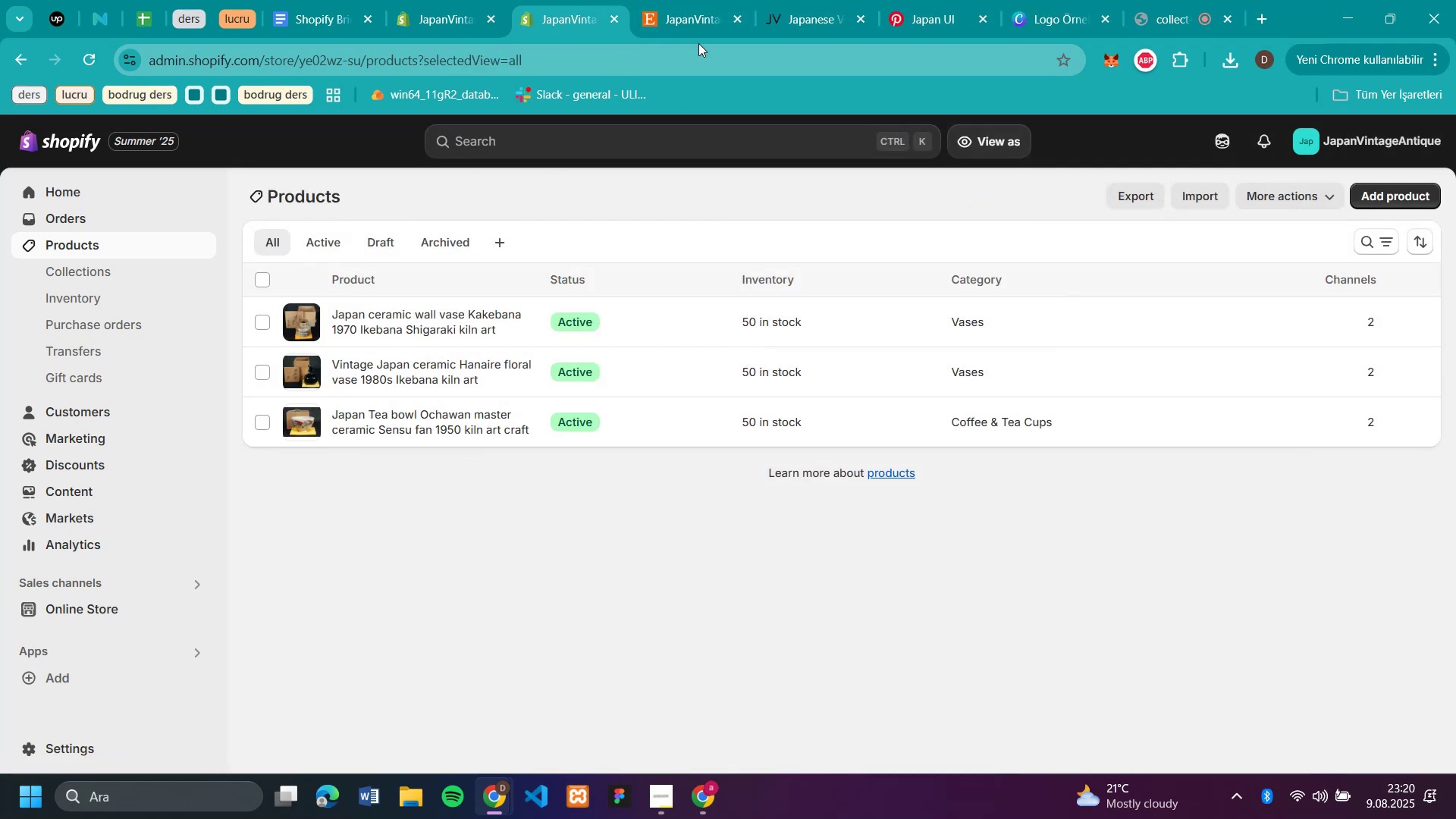 
left_click([689, 24])
 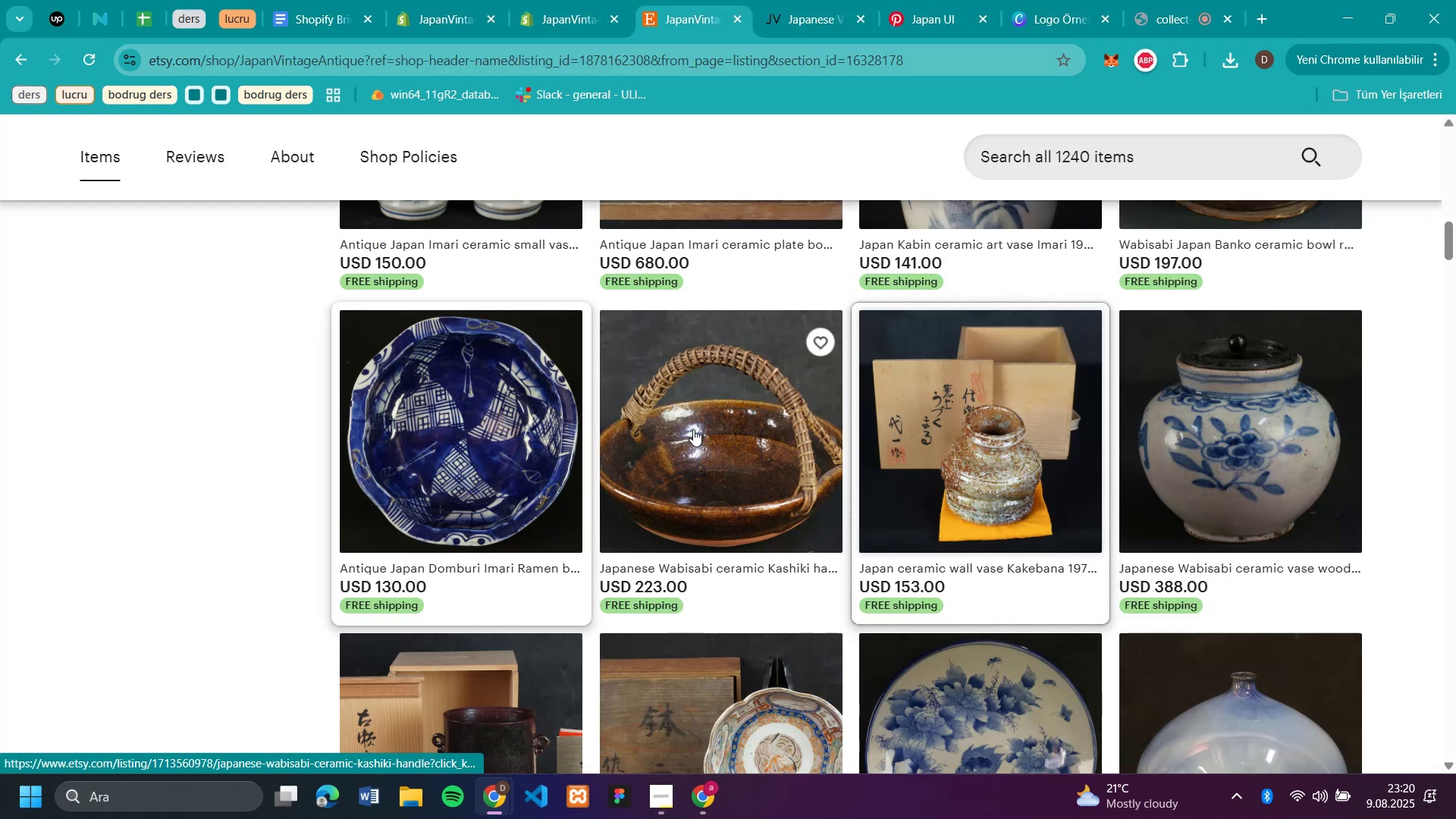 
scroll: coordinate [1083, 352], scroll_direction: up, amount: 3.0
 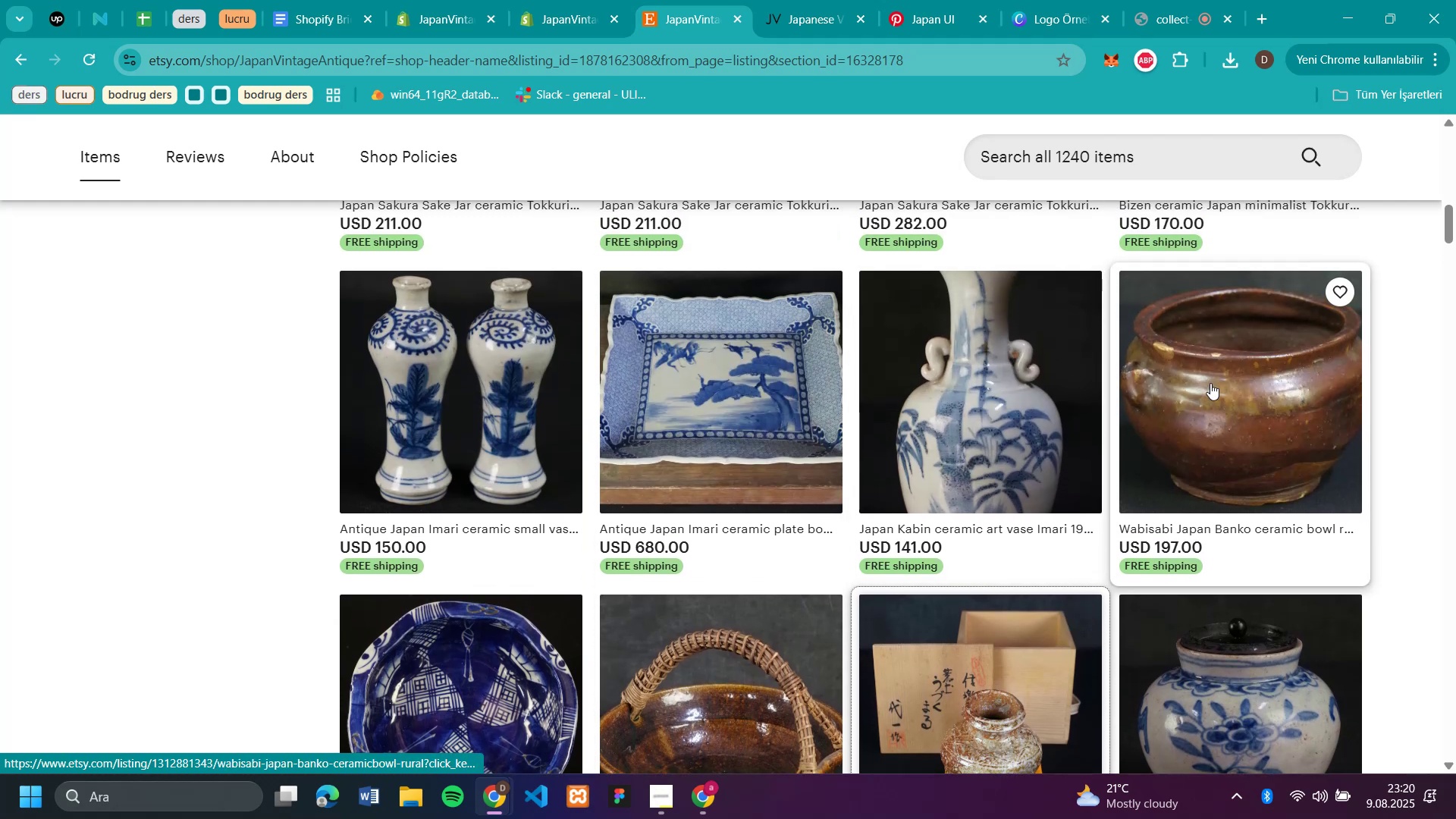 
scroll: coordinate [1210, 383], scroll_direction: down, amount: 6.0
 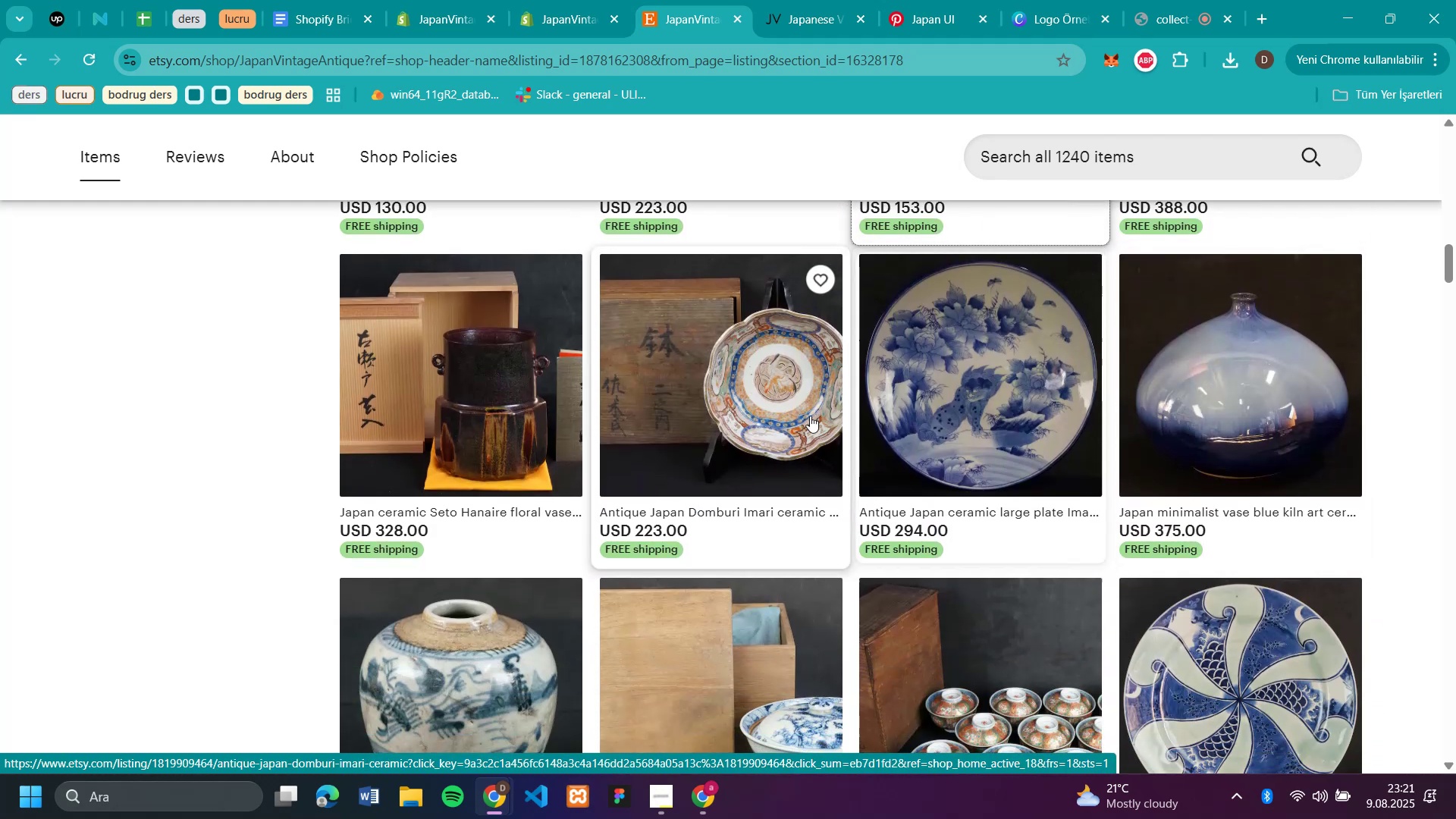 
left_click([742, 400])
 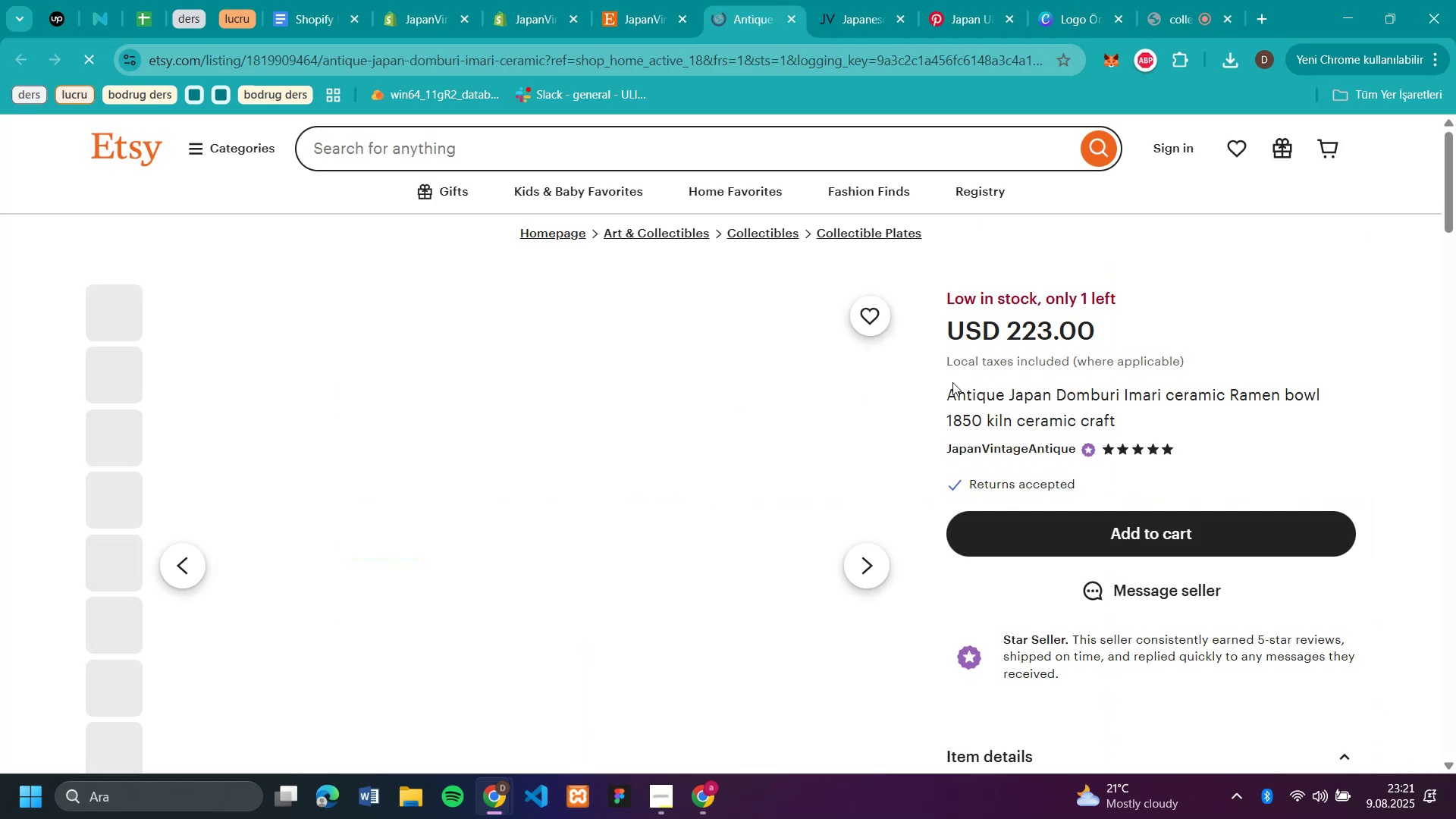 
left_click_drag(start_coordinate=[1124, 419], to_coordinate=[947, 400])
 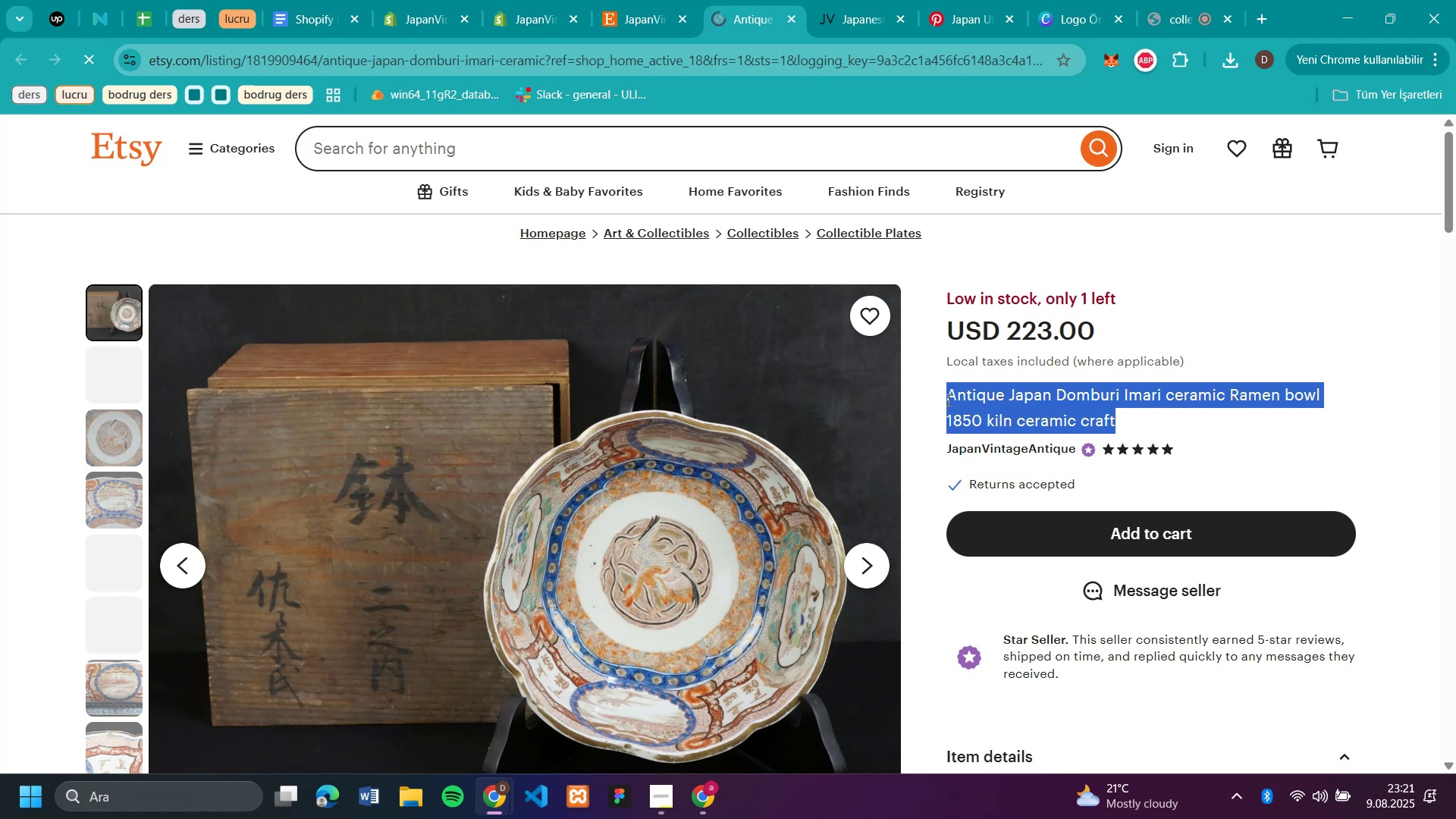 
key(Control+C)
 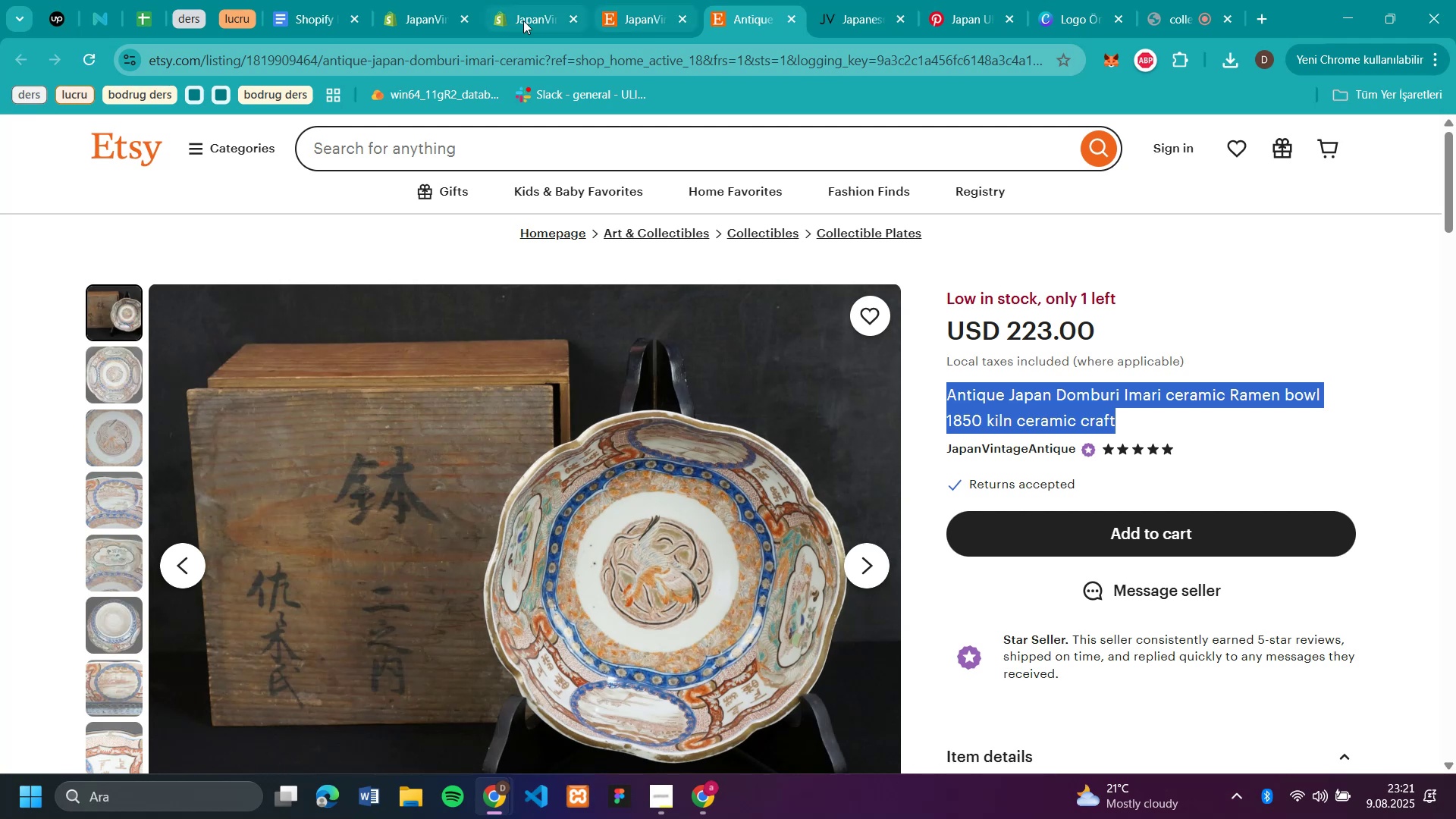 
left_click([513, 25])
 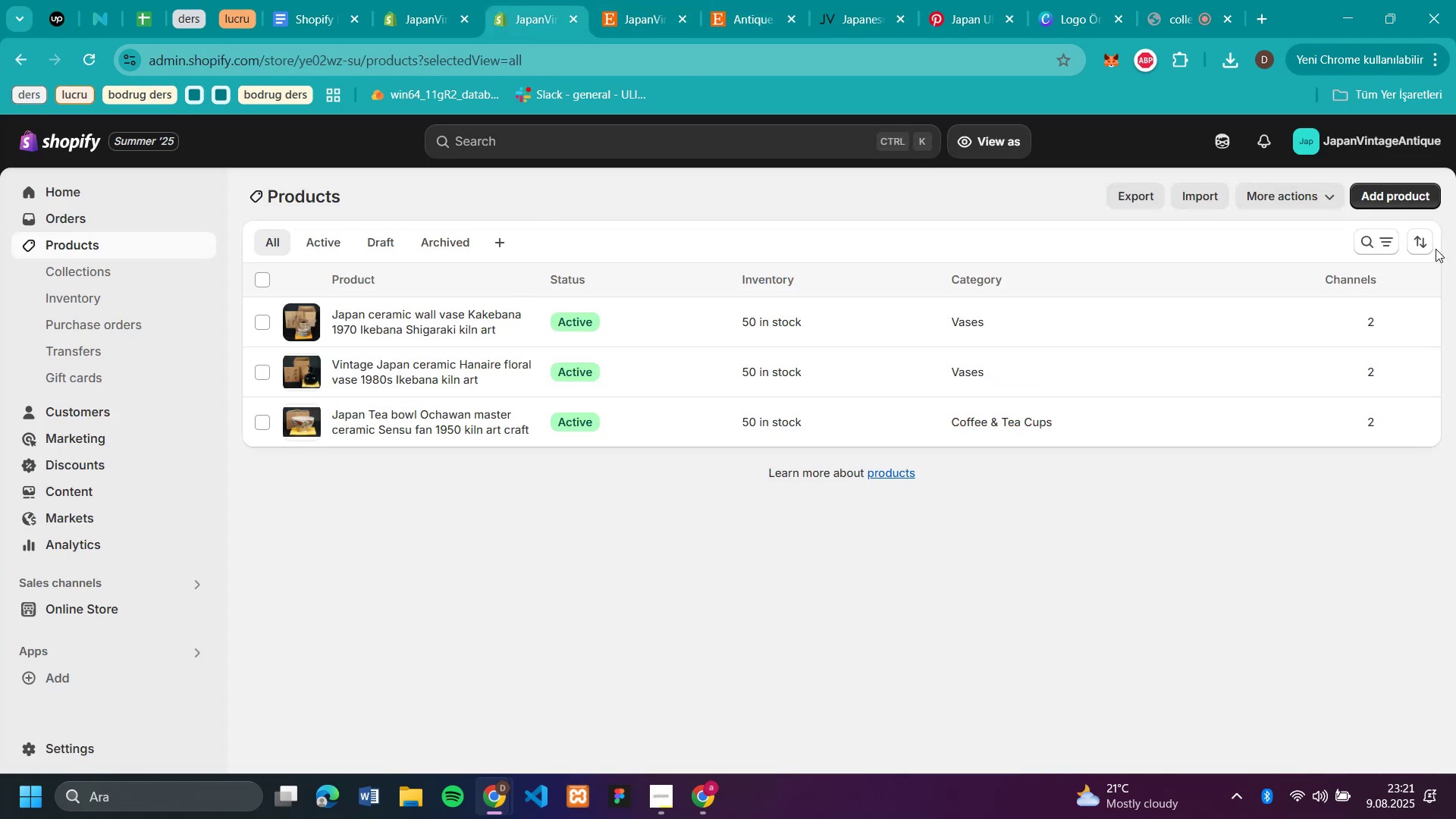 
left_click([1390, 199])
 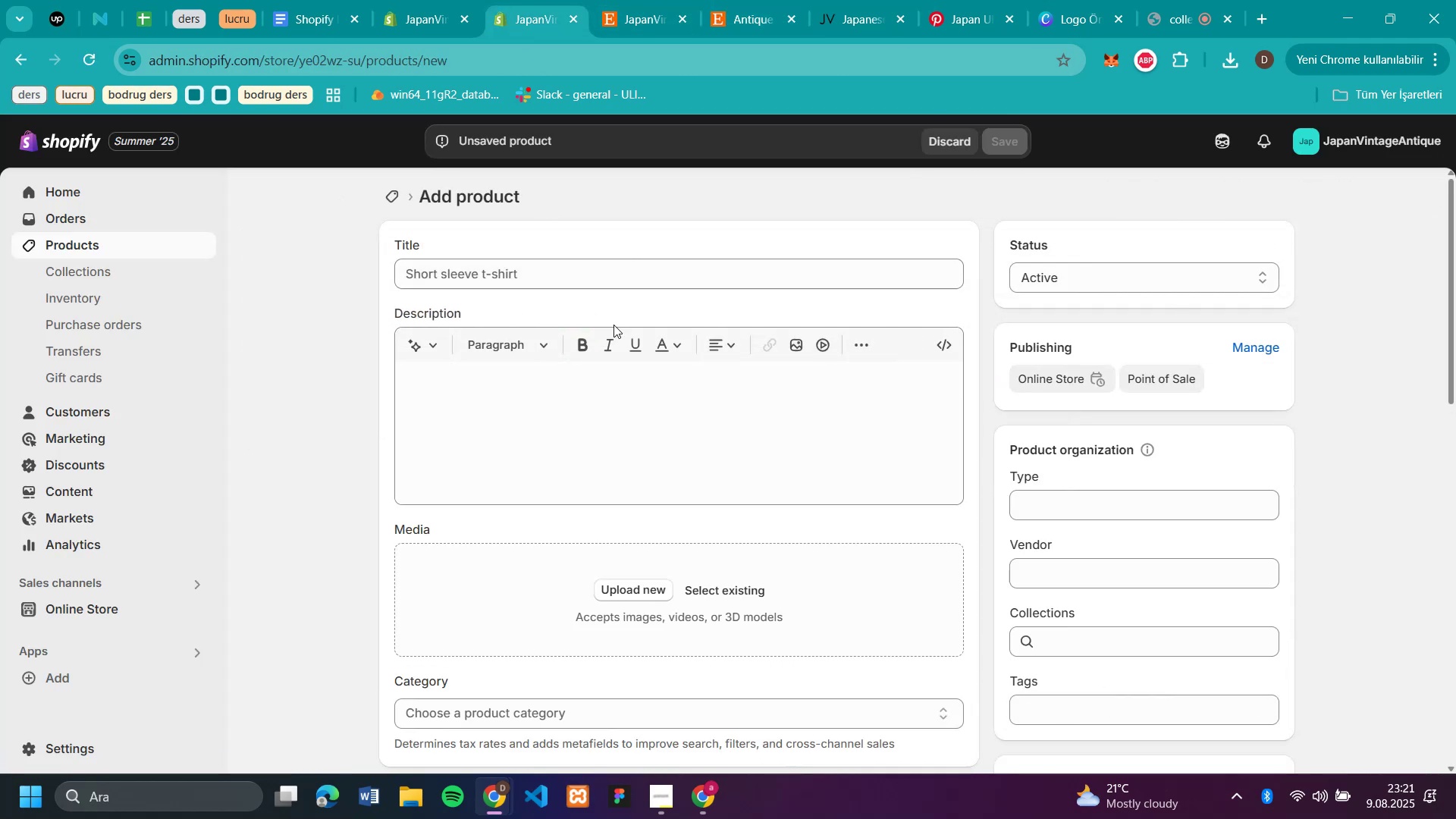 
left_click([593, 271])
 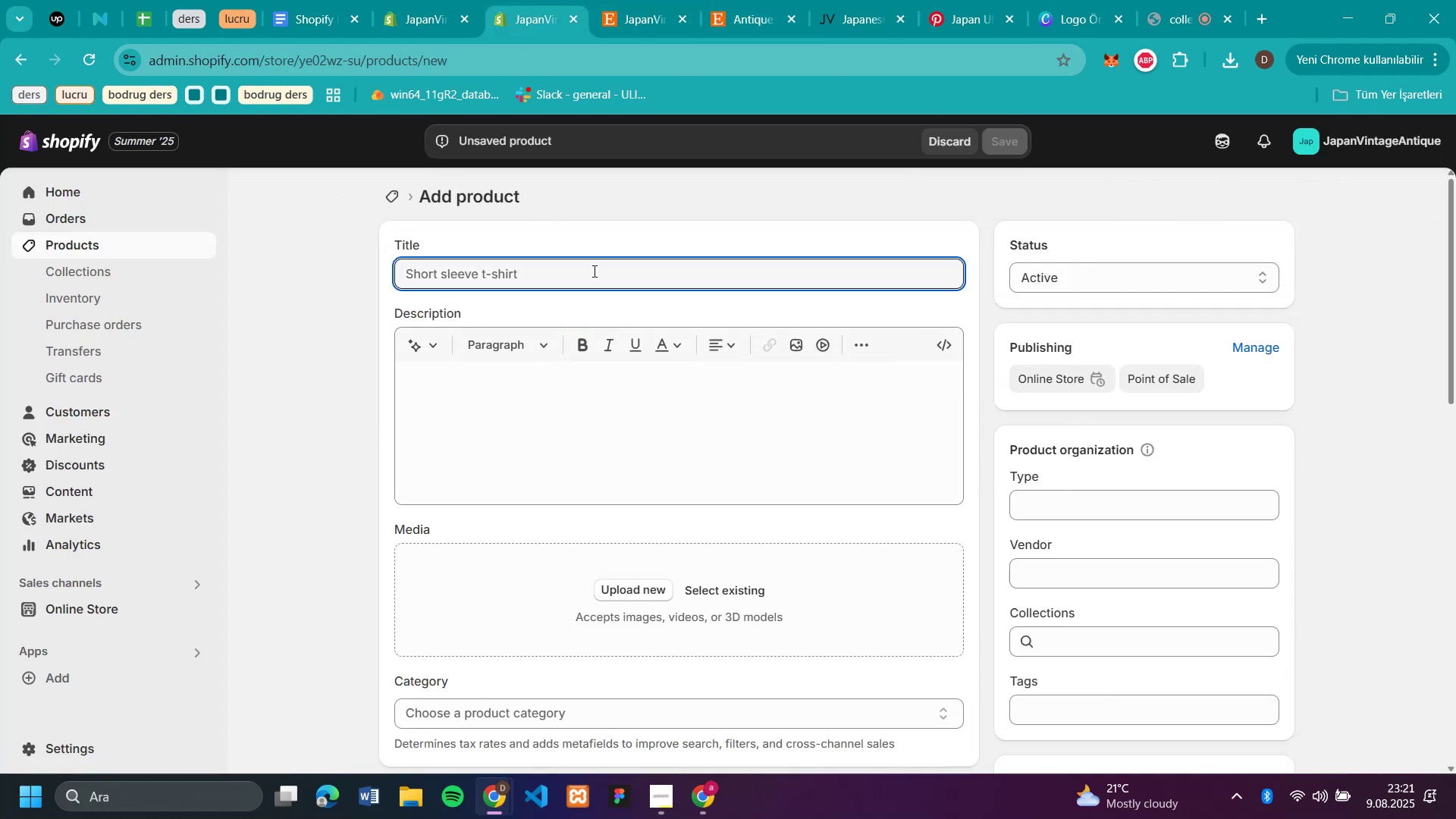 
key(Control+V)
 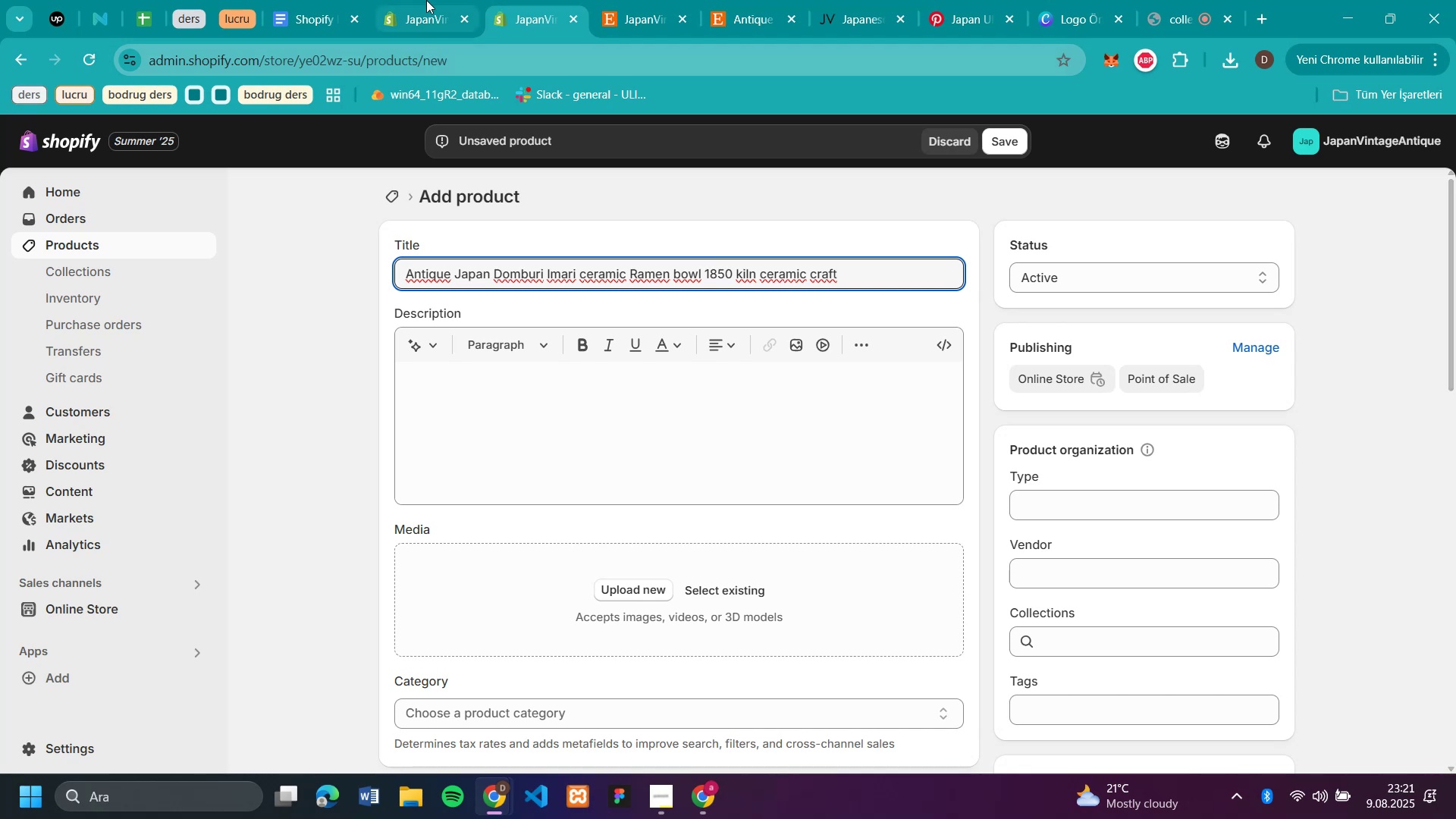 
left_click([425, 14])
 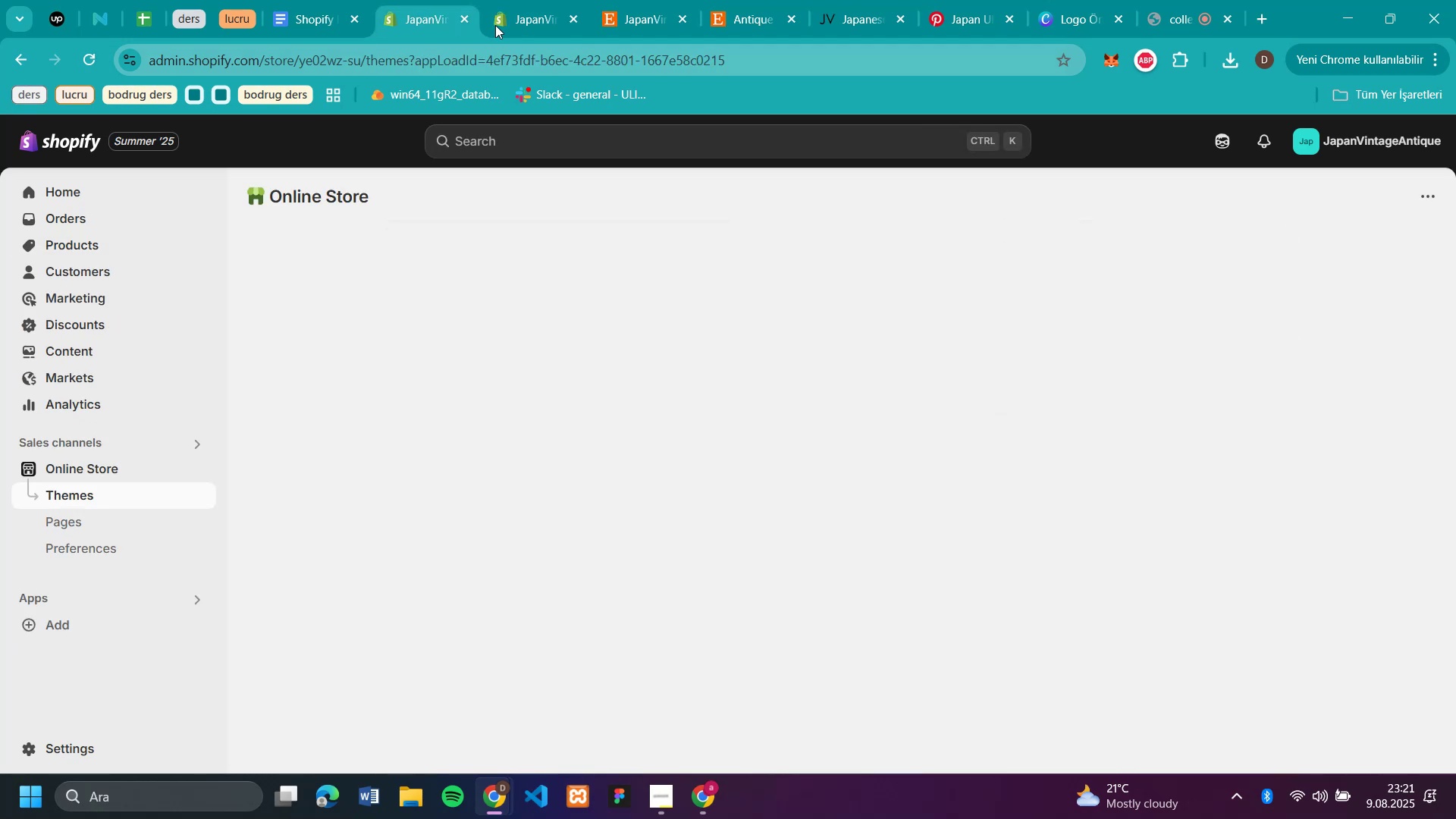 
left_click([515, 20])
 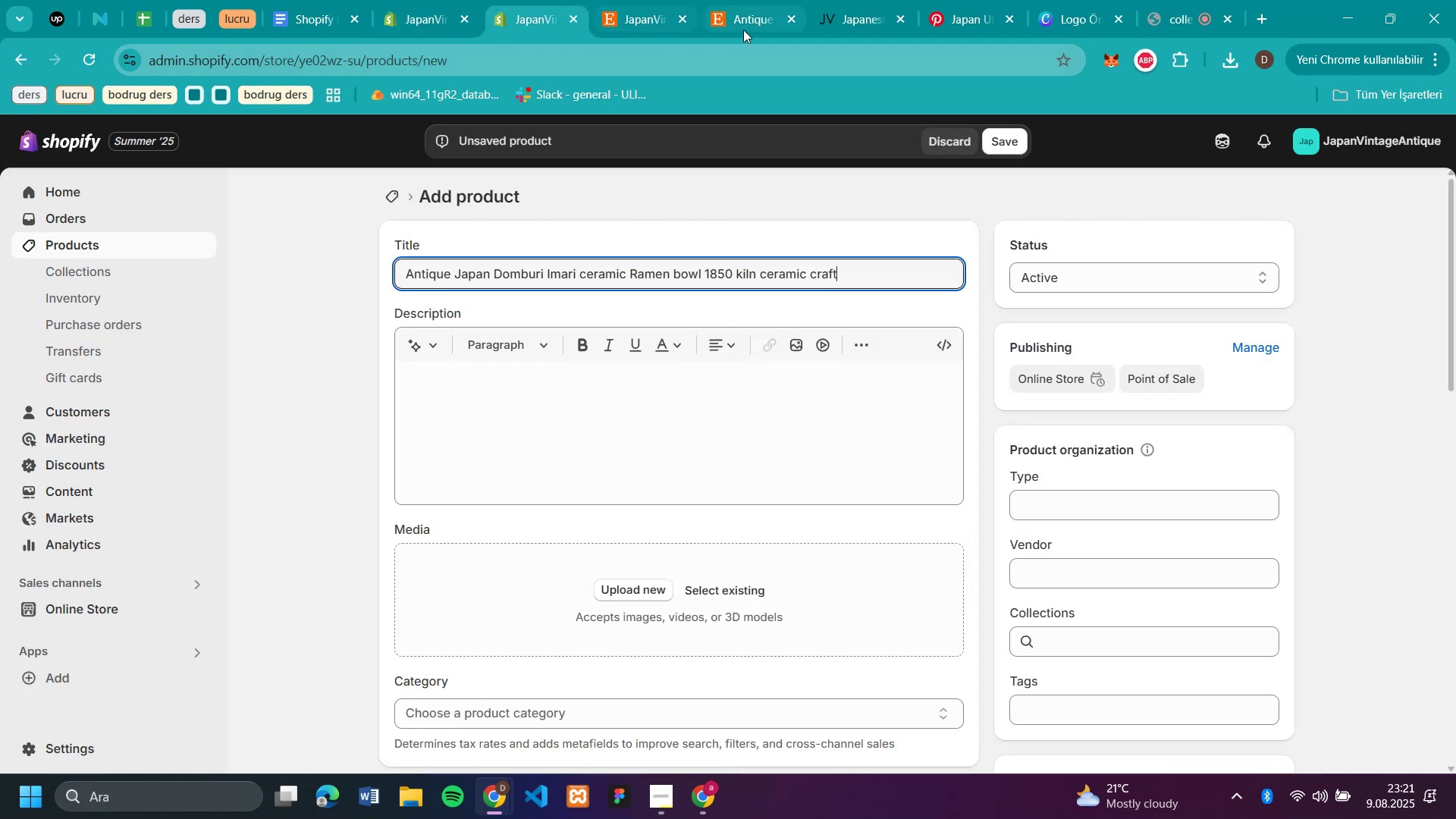 
left_click([750, 25])
 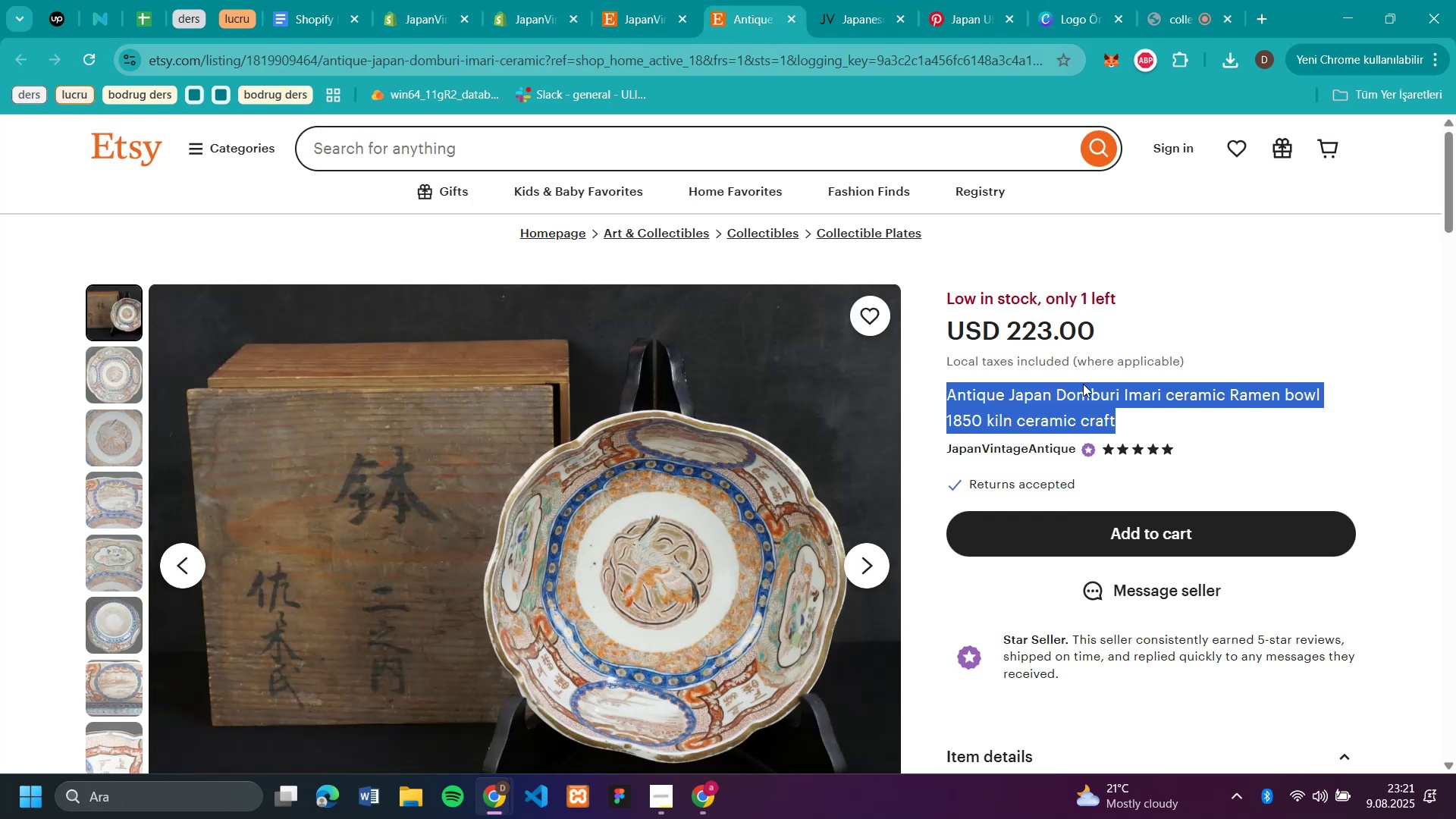 
scroll: coordinate [1172, 507], scroll_direction: down, amount: 6.0
 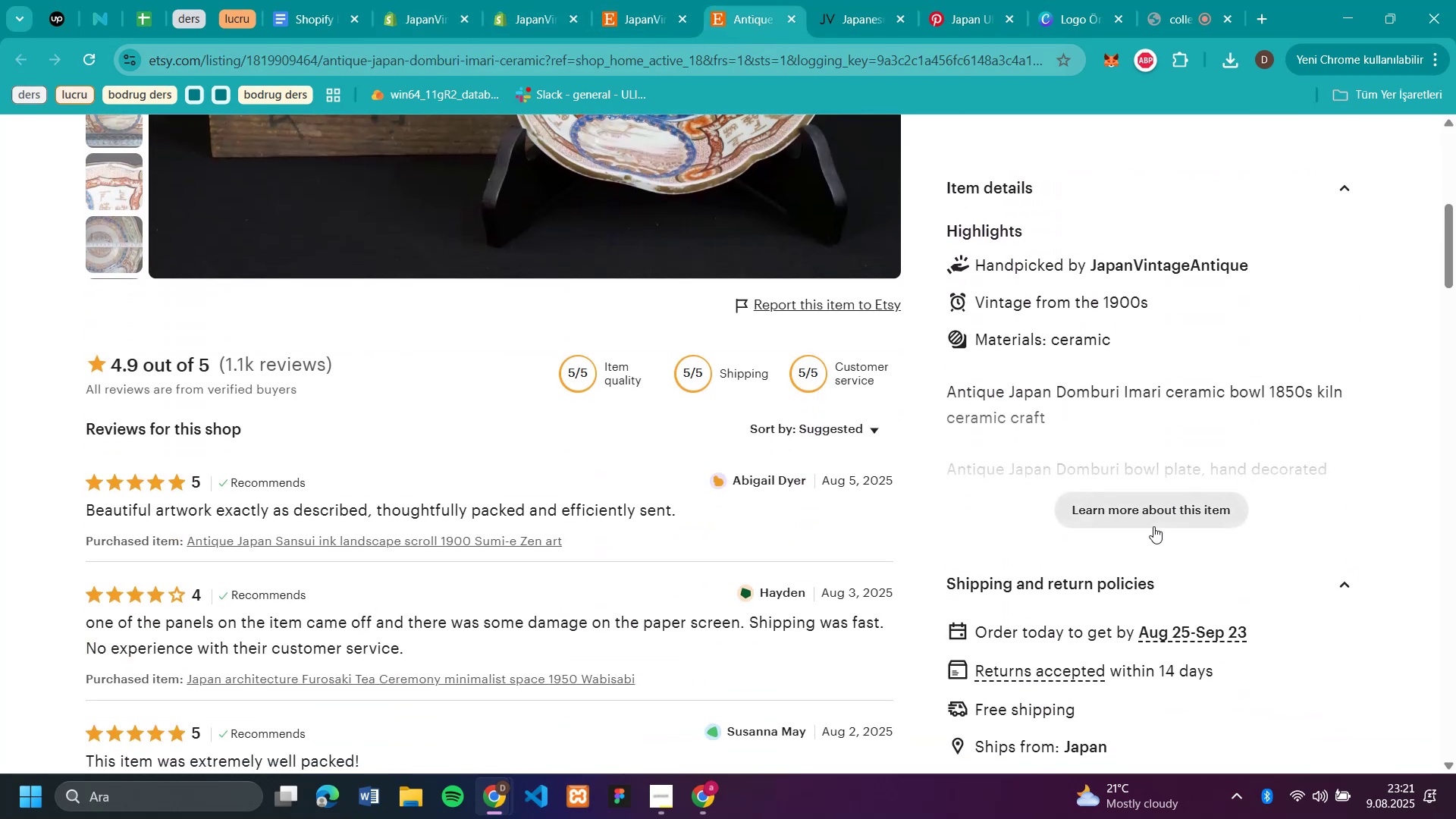 
left_click([1153, 513])
 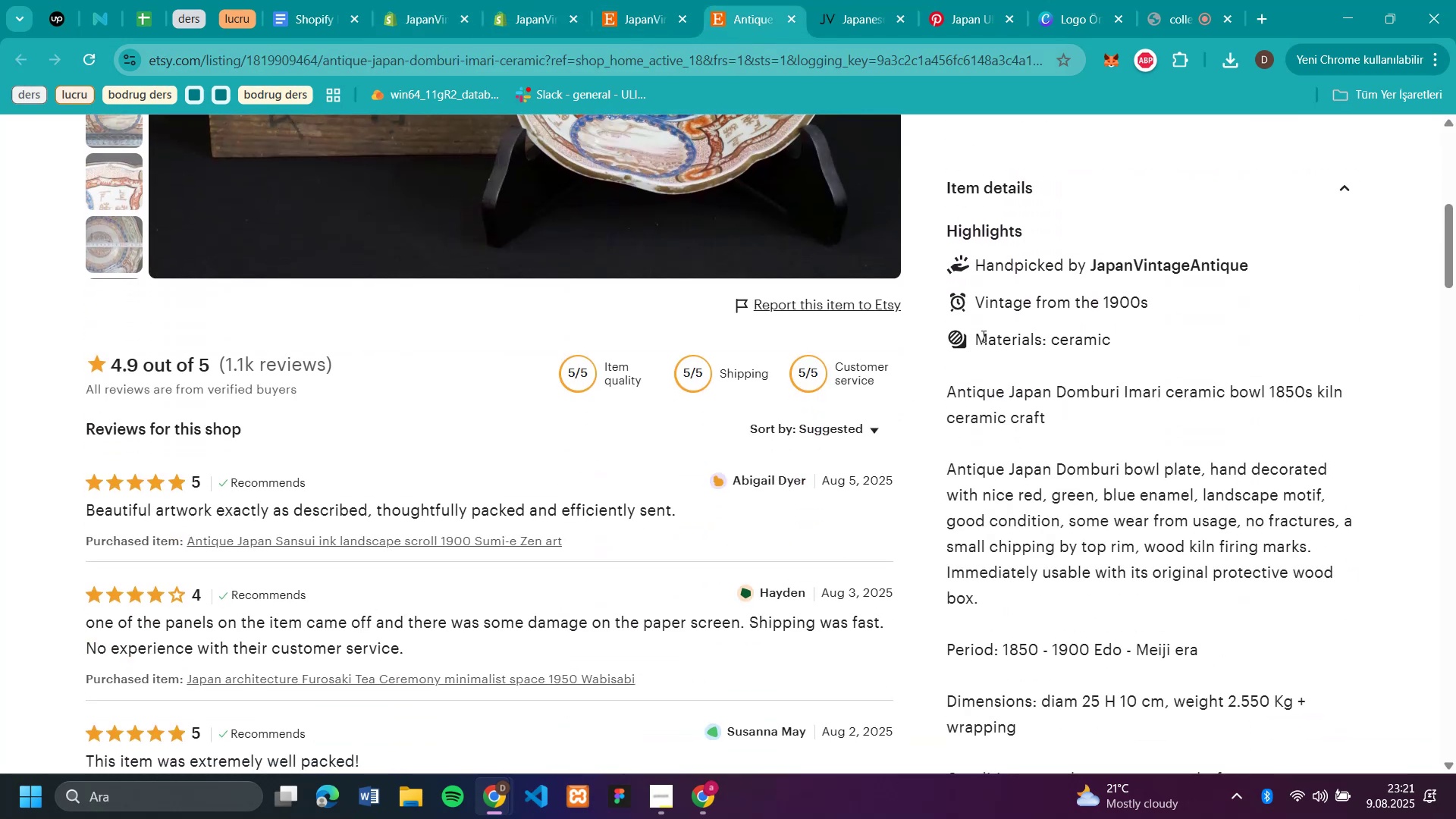 
left_click_drag(start_coordinate=[982, 336], to_coordinate=[1029, 410])
 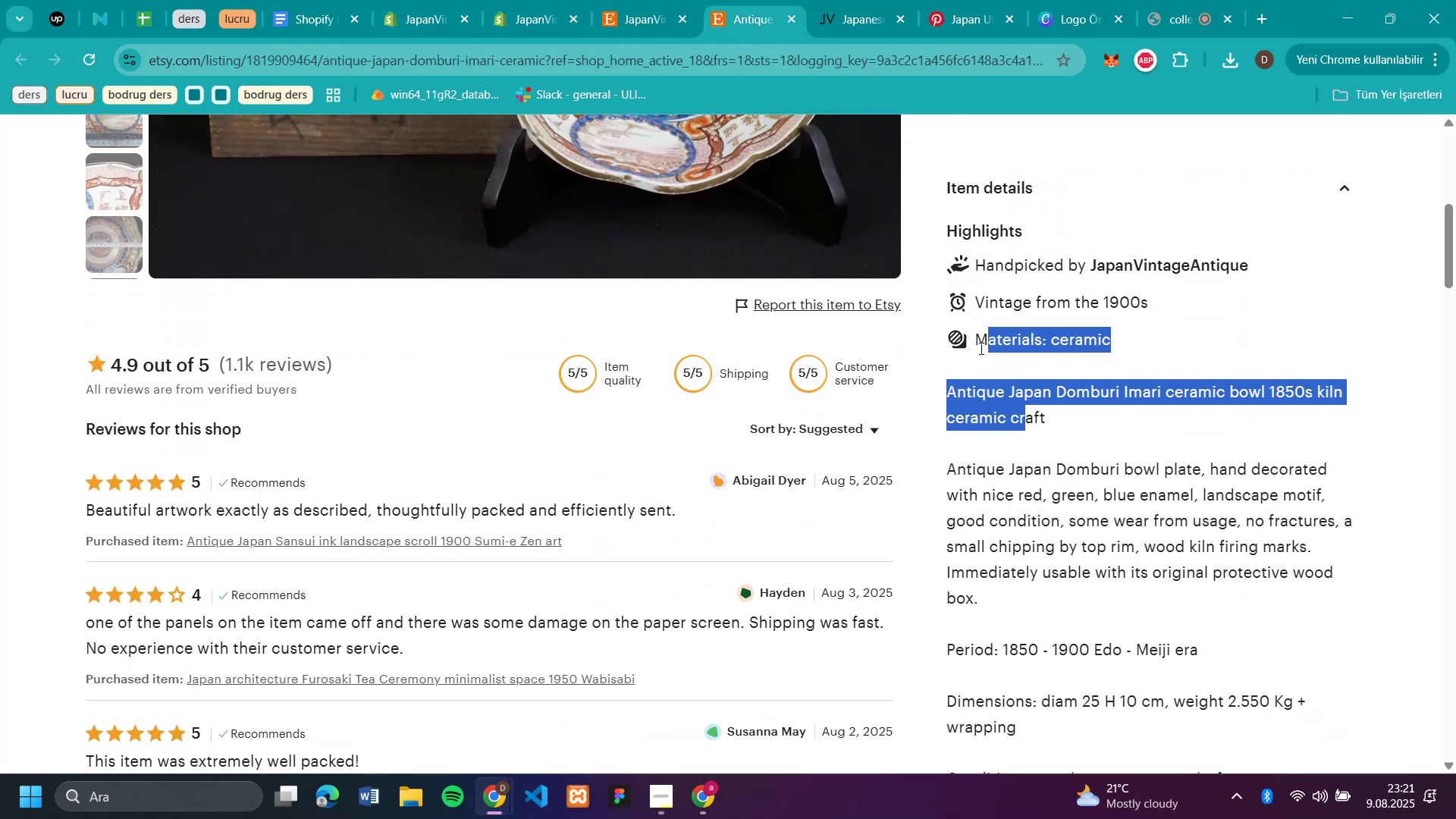 
left_click([977, 343])
 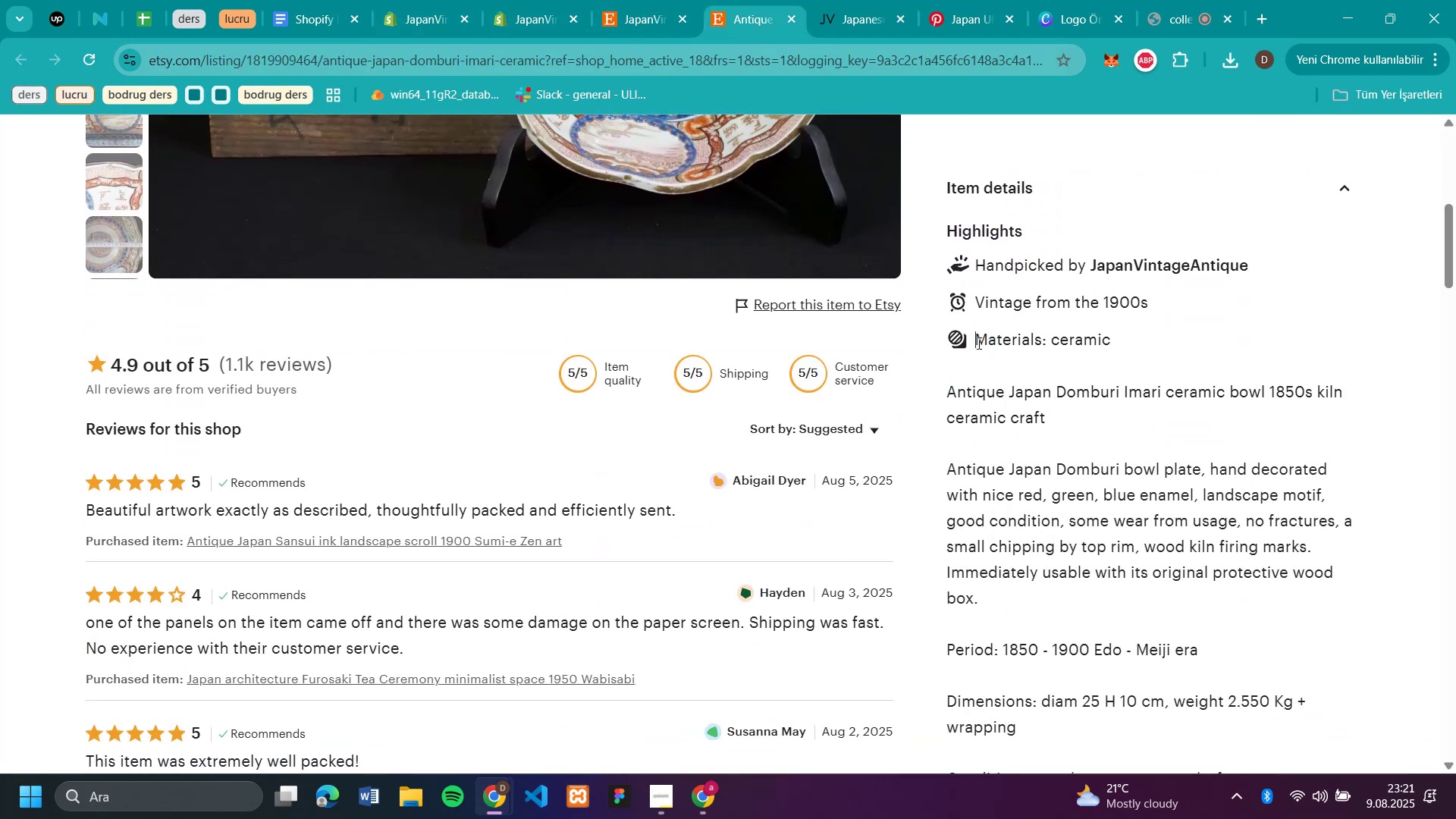 
left_click_drag(start_coordinate=[977, 343], to_coordinate=[1174, 491])
 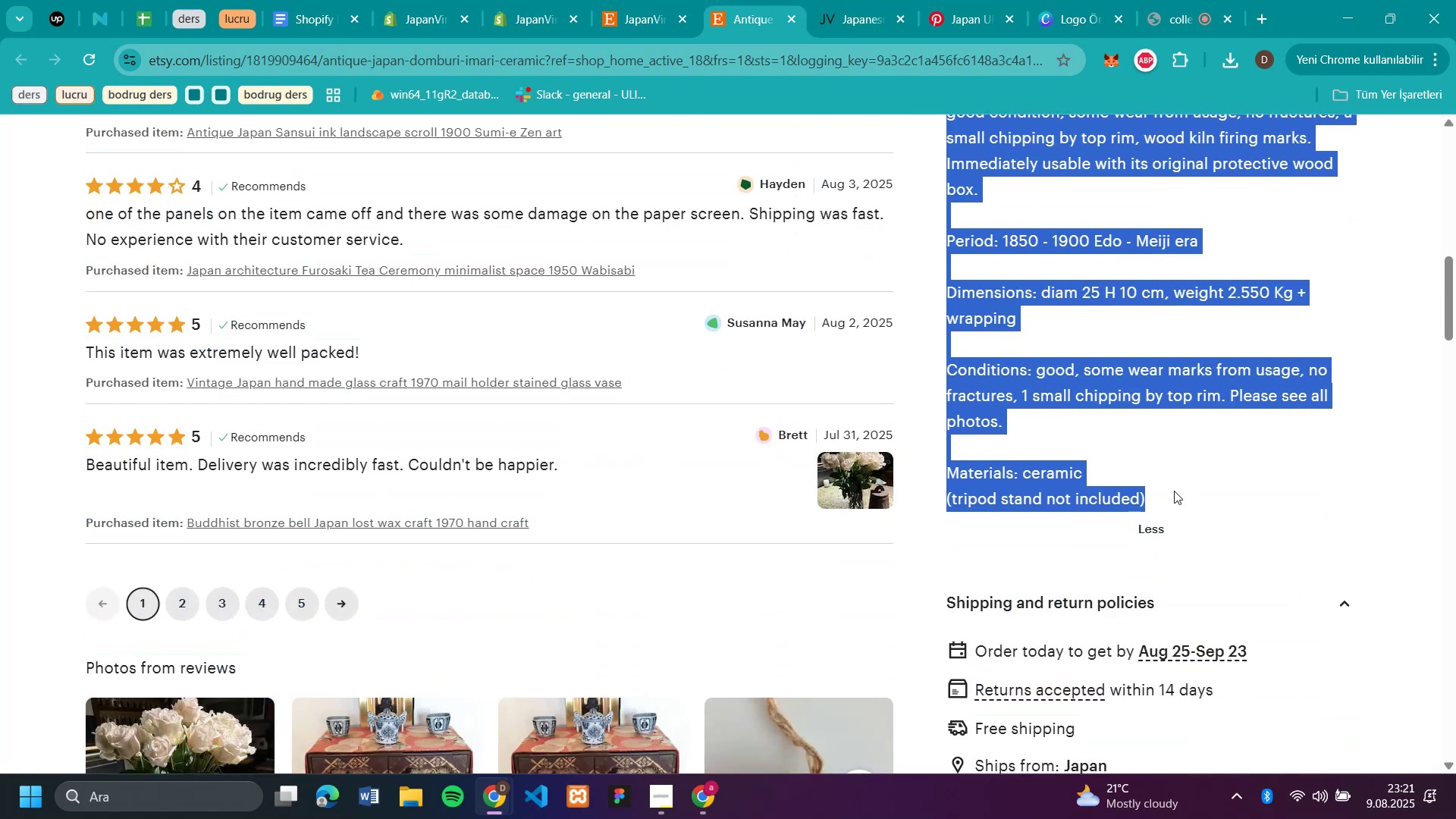 
key(Control+C)
 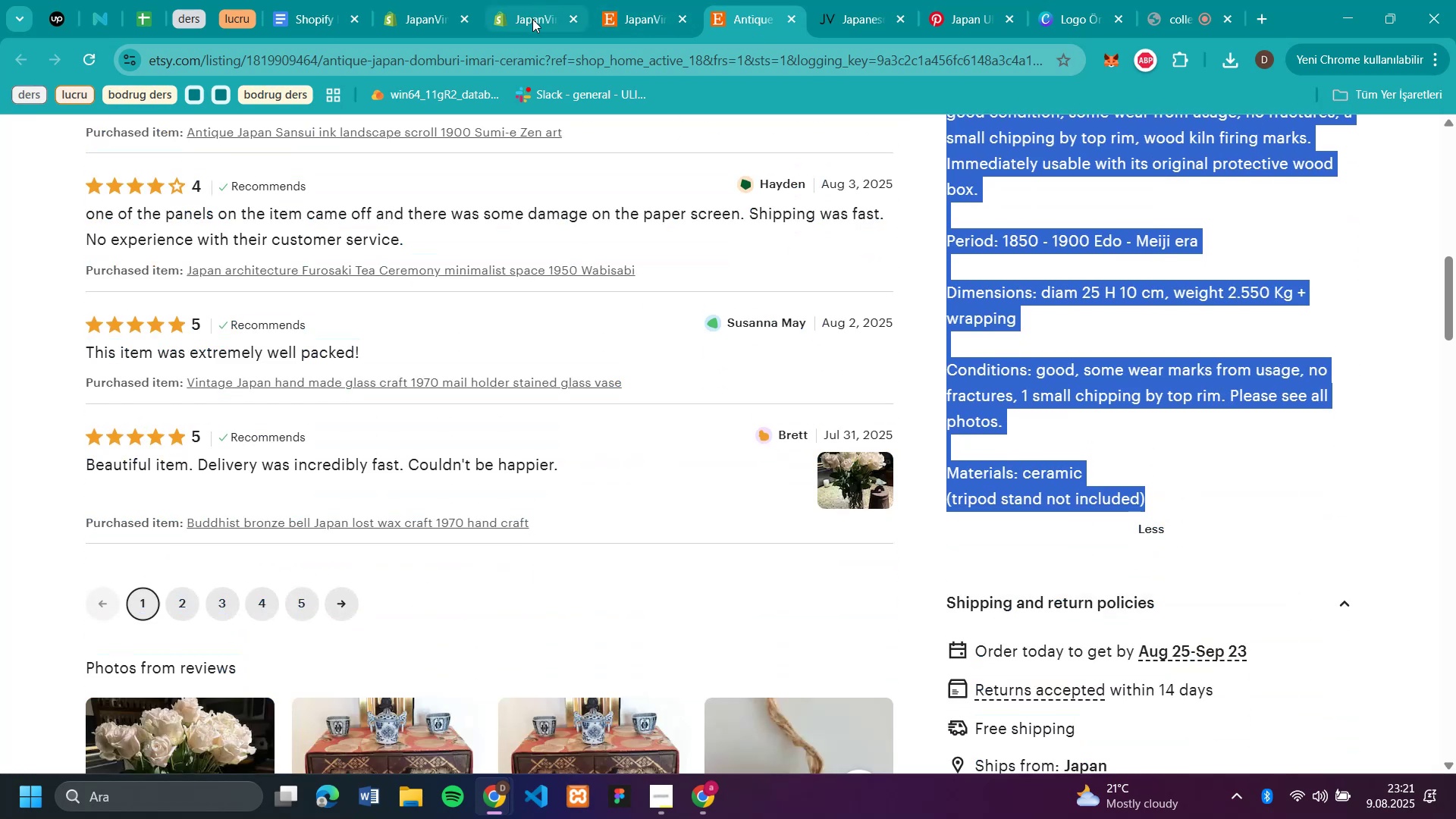 
left_click([457, 402])
 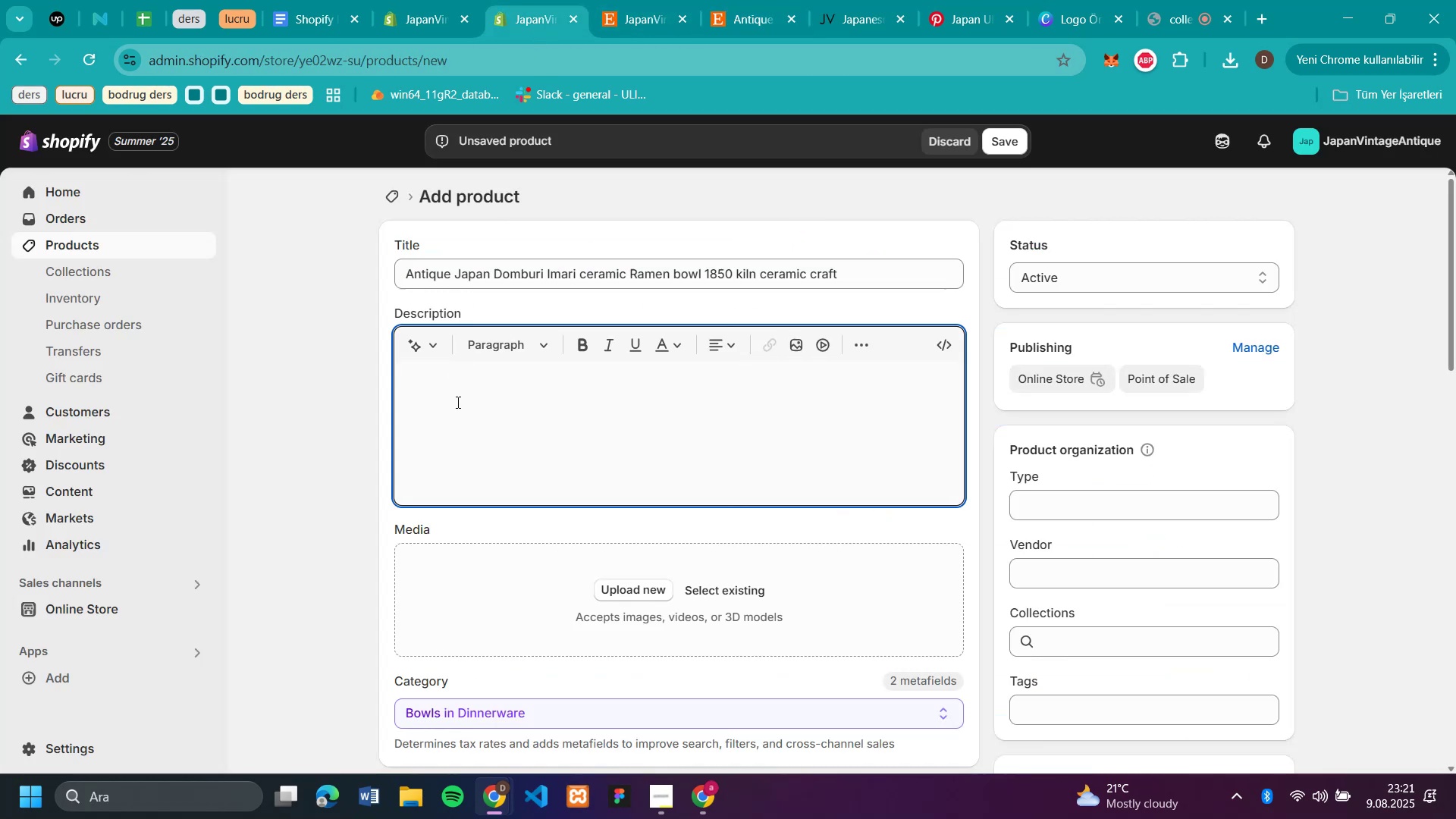 
key(Control+V)
 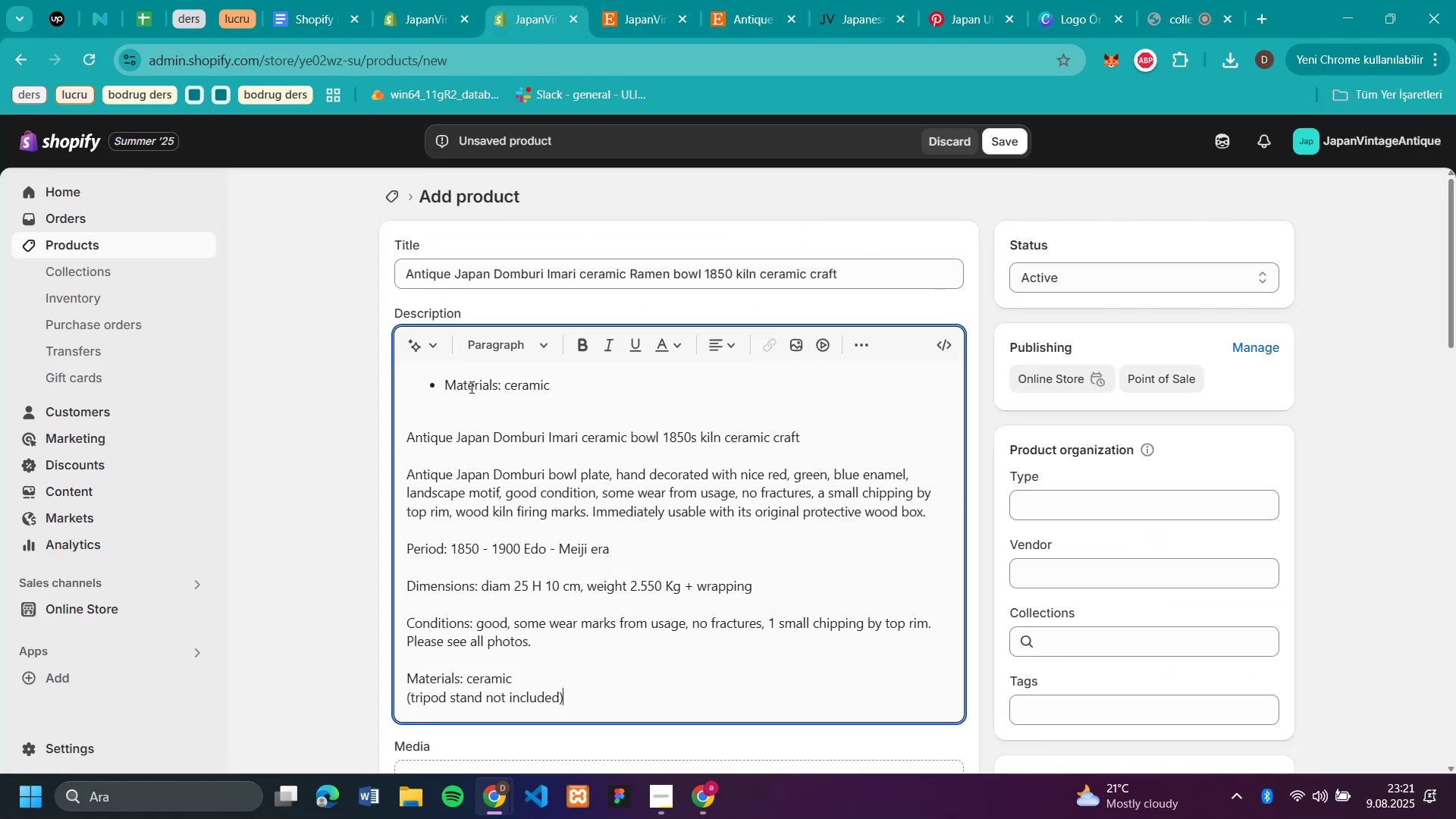 
scroll: coordinate [1035, 445], scroll_direction: down, amount: 2.0
 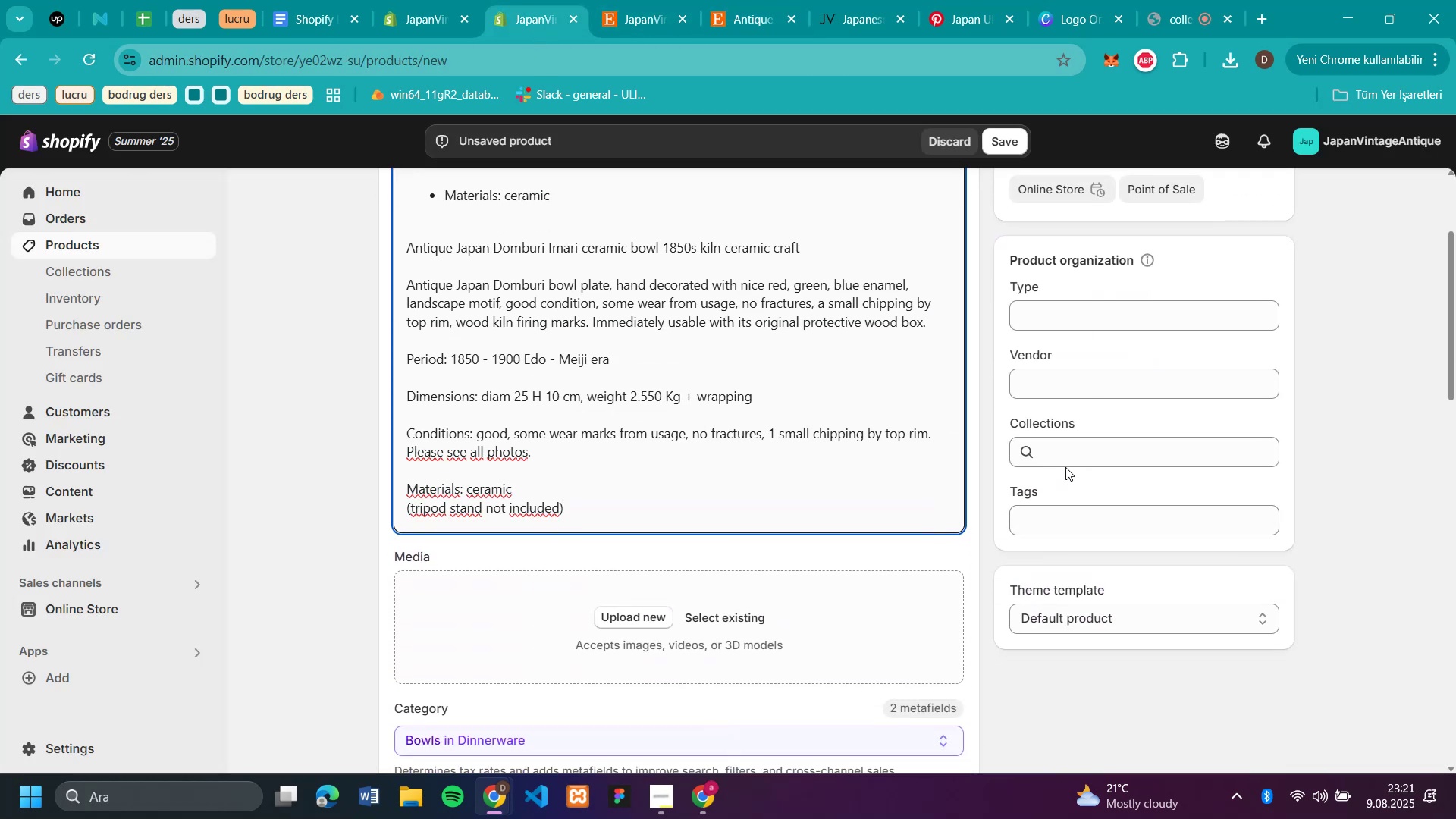 
left_click([1063, 447])
 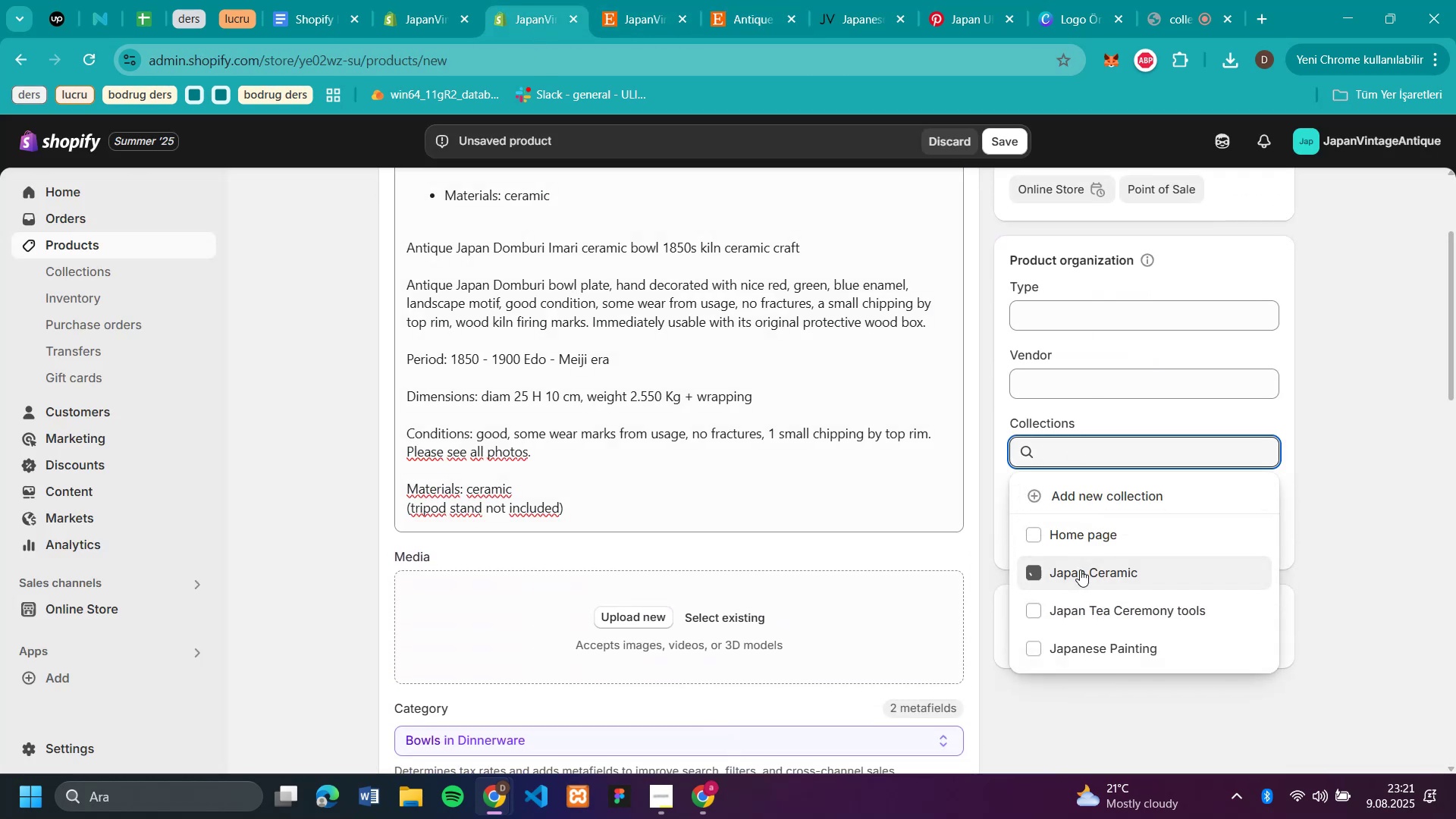 
scroll: coordinate [356, 446], scroll_direction: down, amount: 4.0
 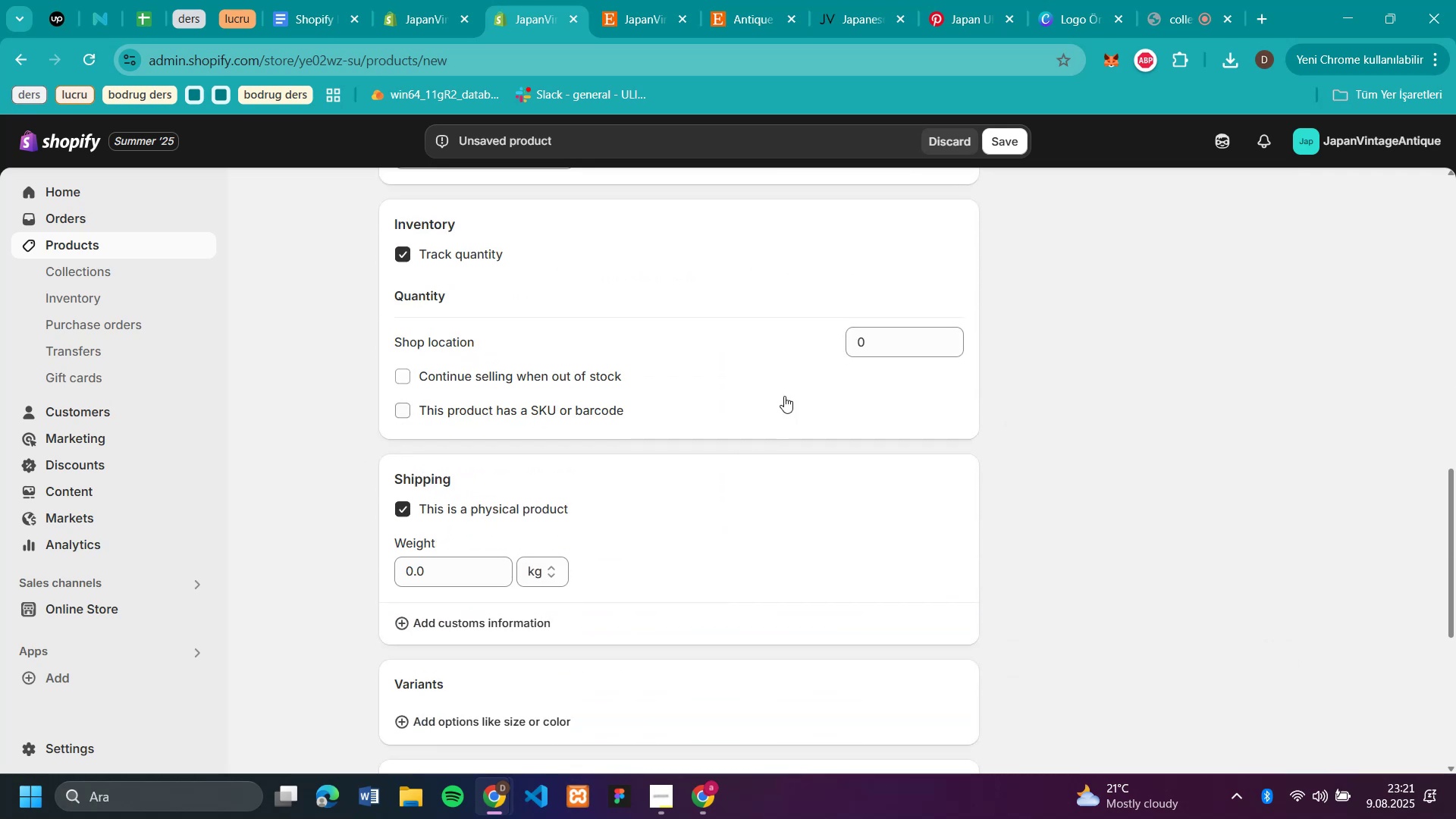 
left_click([886, 340])
 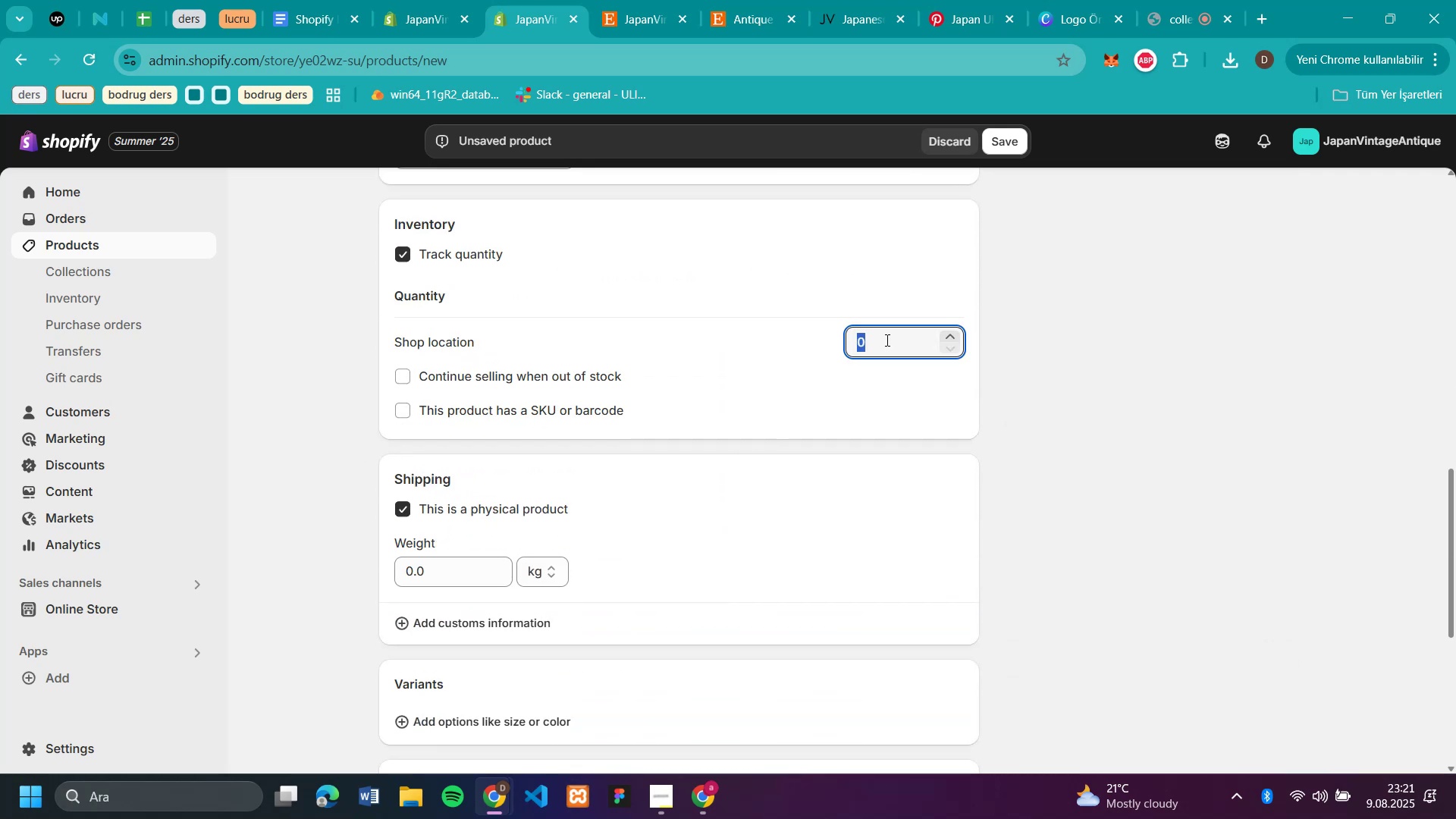 
type(50)
 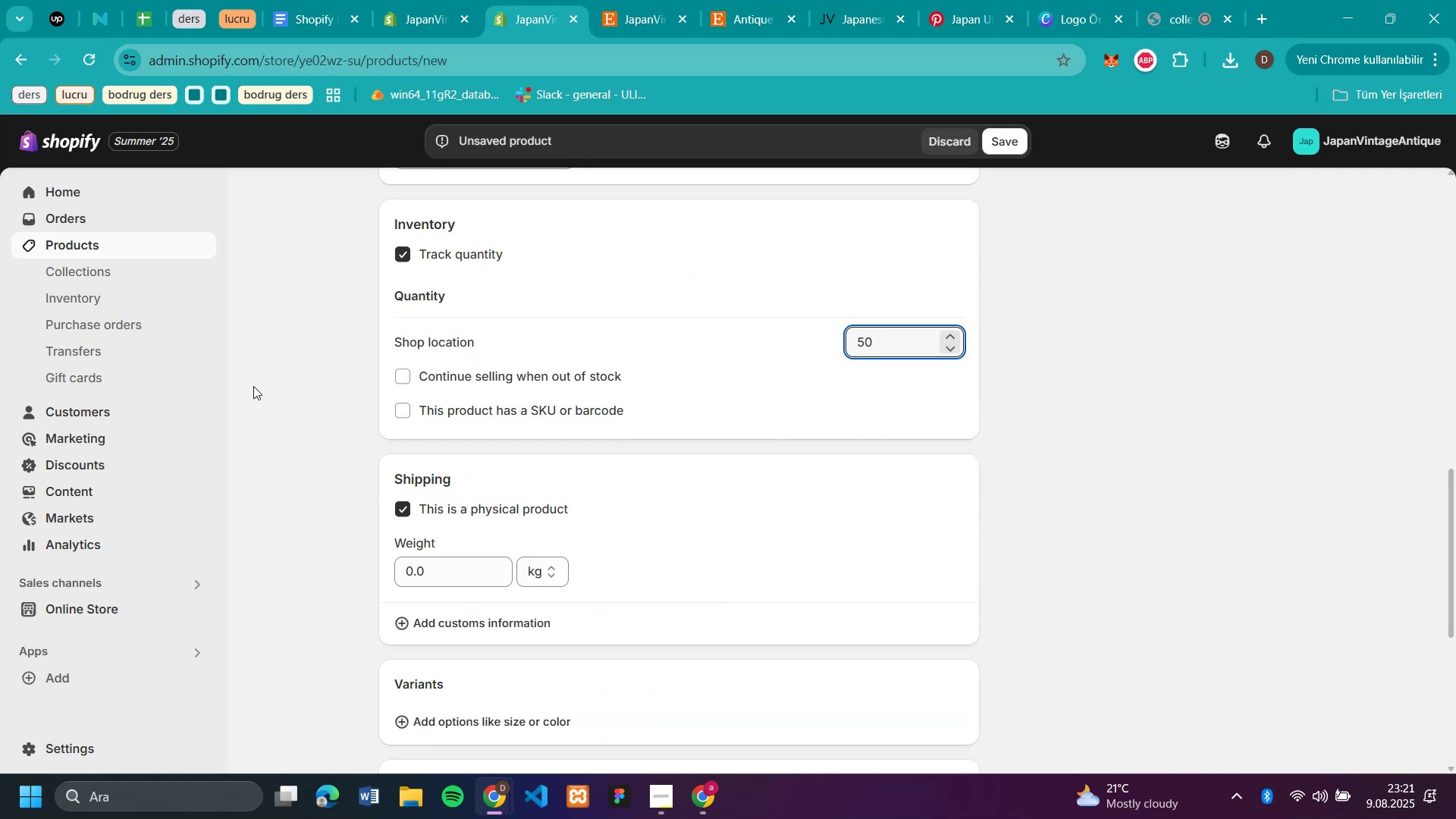 
left_click([298, 386])
 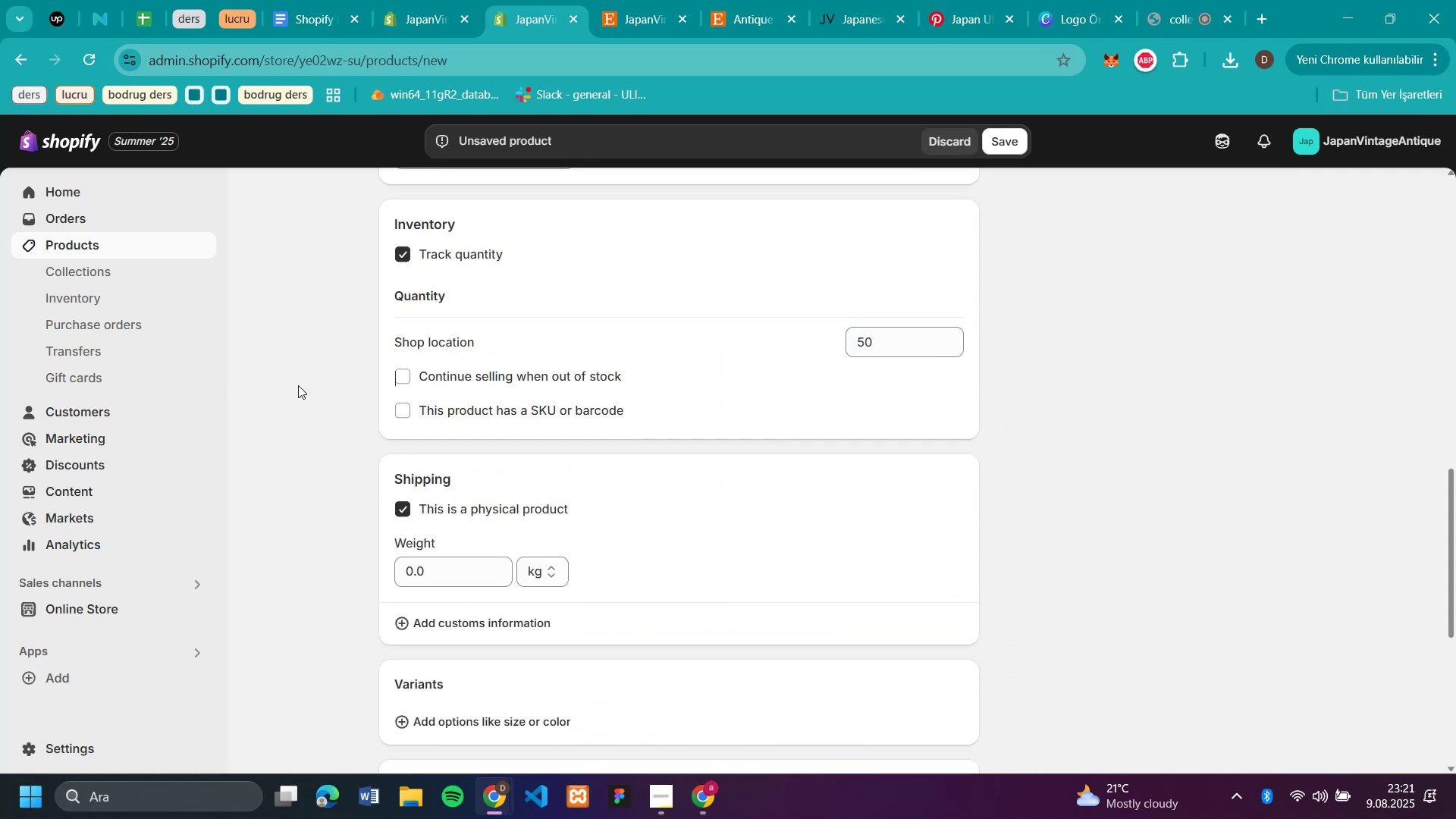 
scroll: coordinate [309, 350], scroll_direction: up, amount: 3.0
 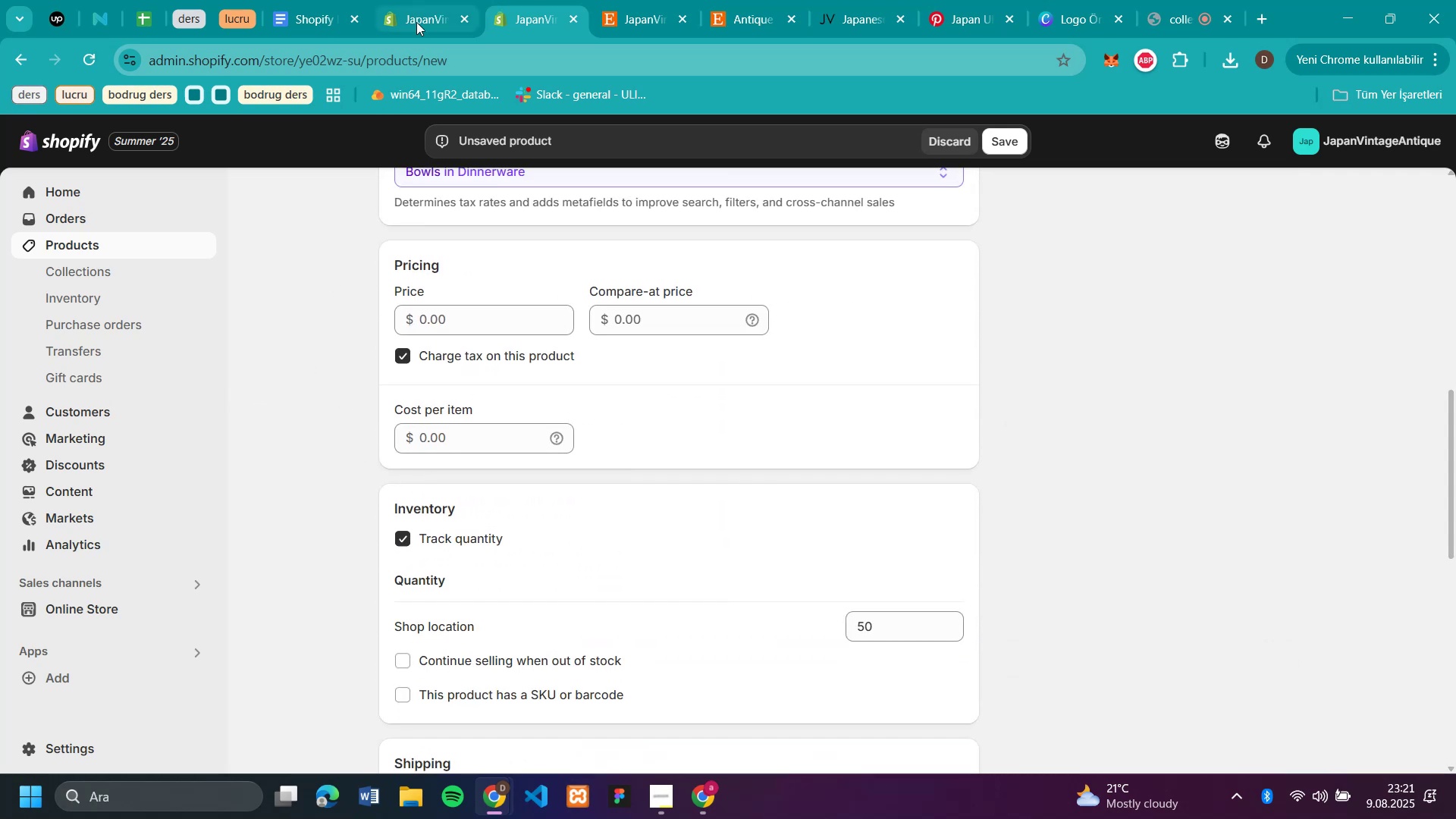 
left_click([412, 29])
 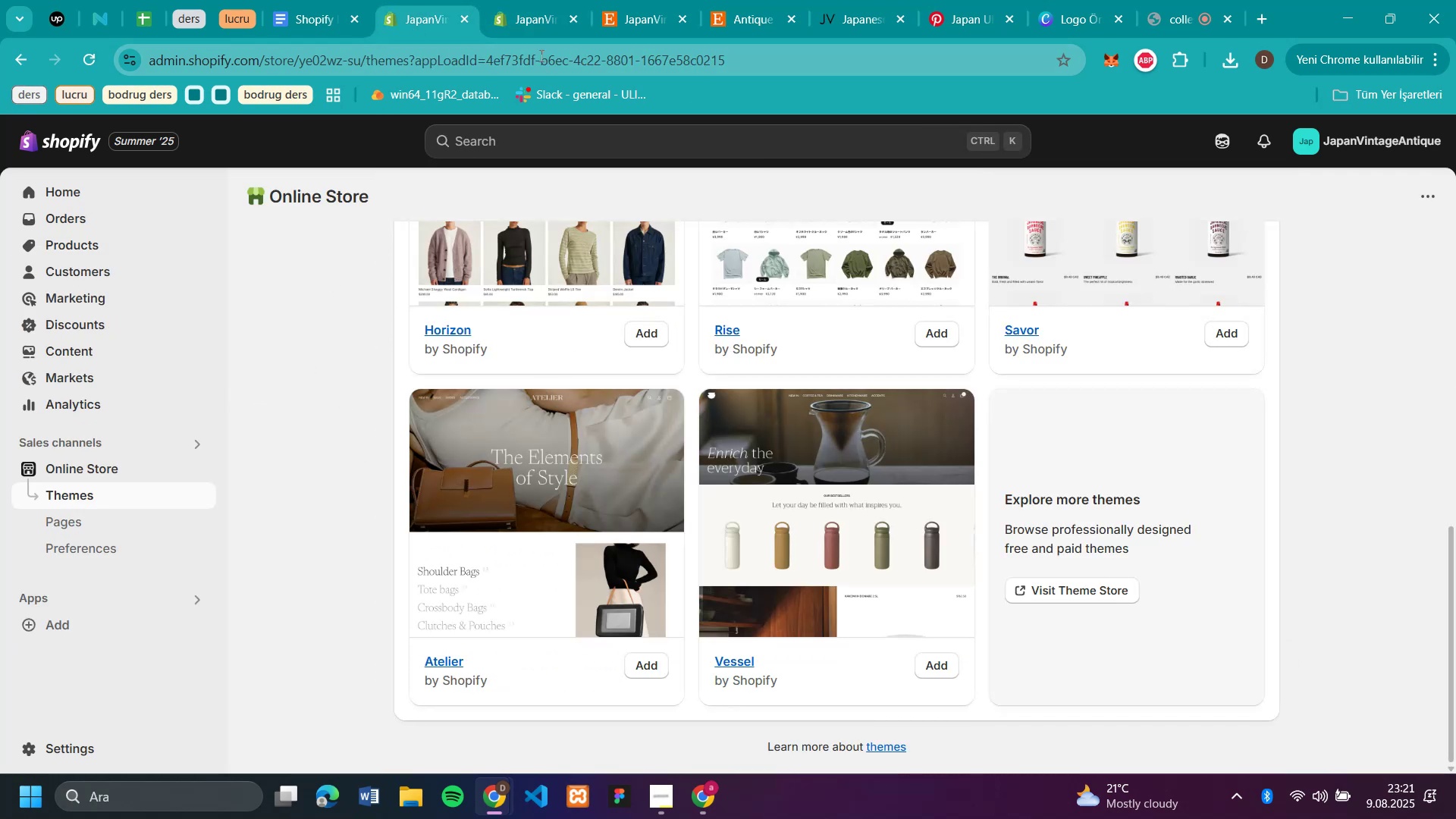 
left_click([535, 13])
 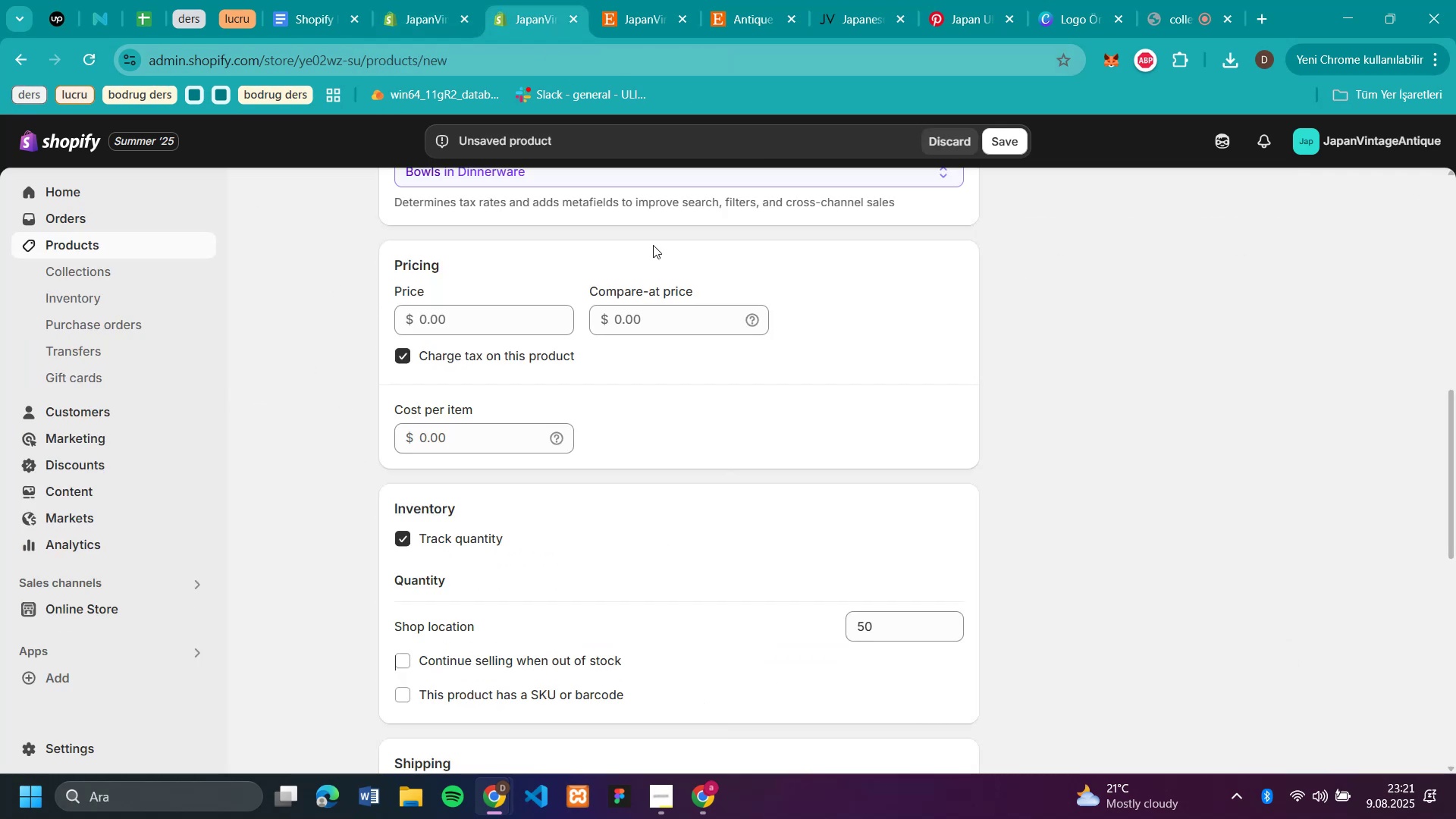 
scroll: coordinate [772, 420], scroll_direction: up, amount: 9.0
 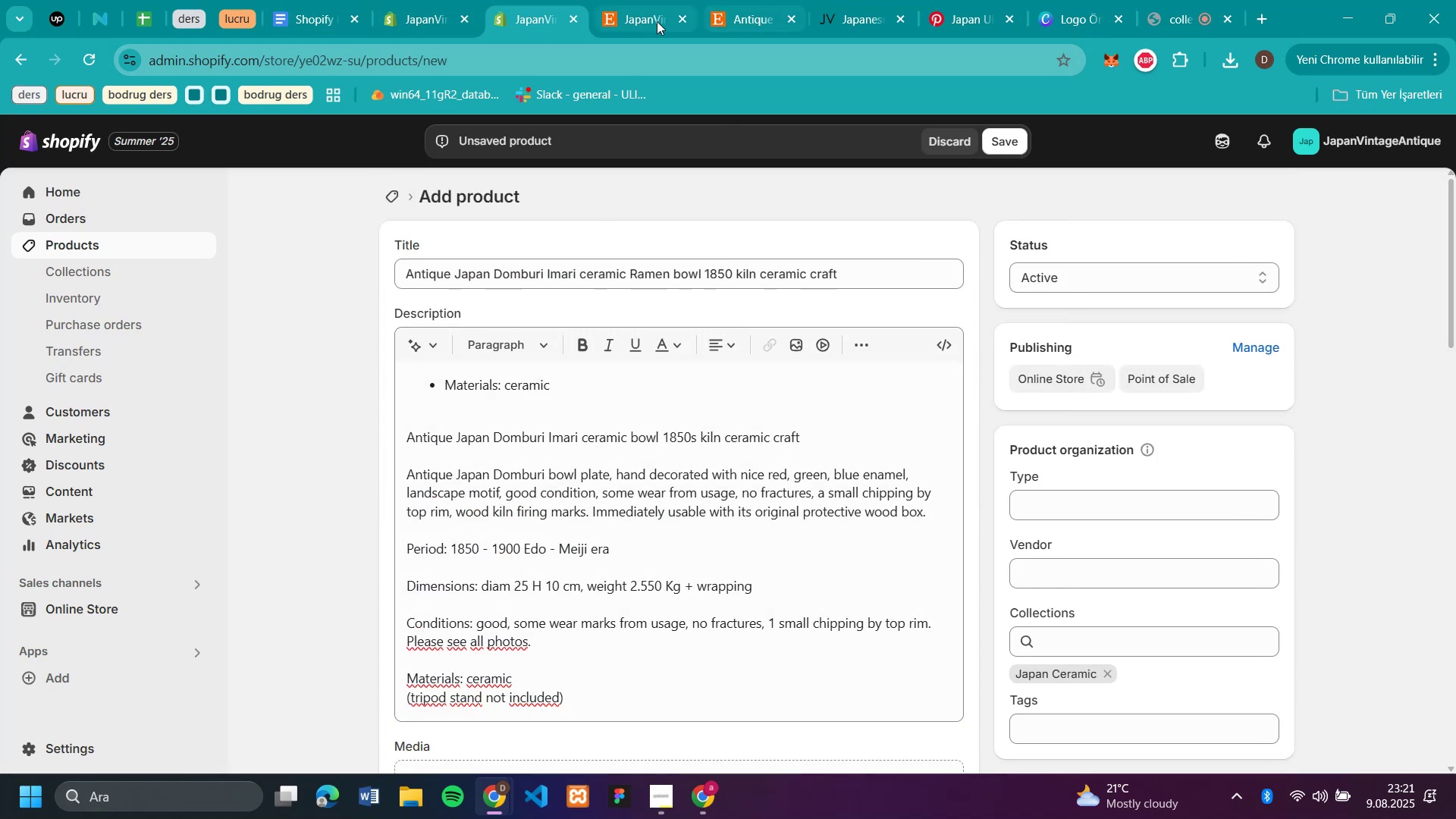 
left_click([732, 20])
 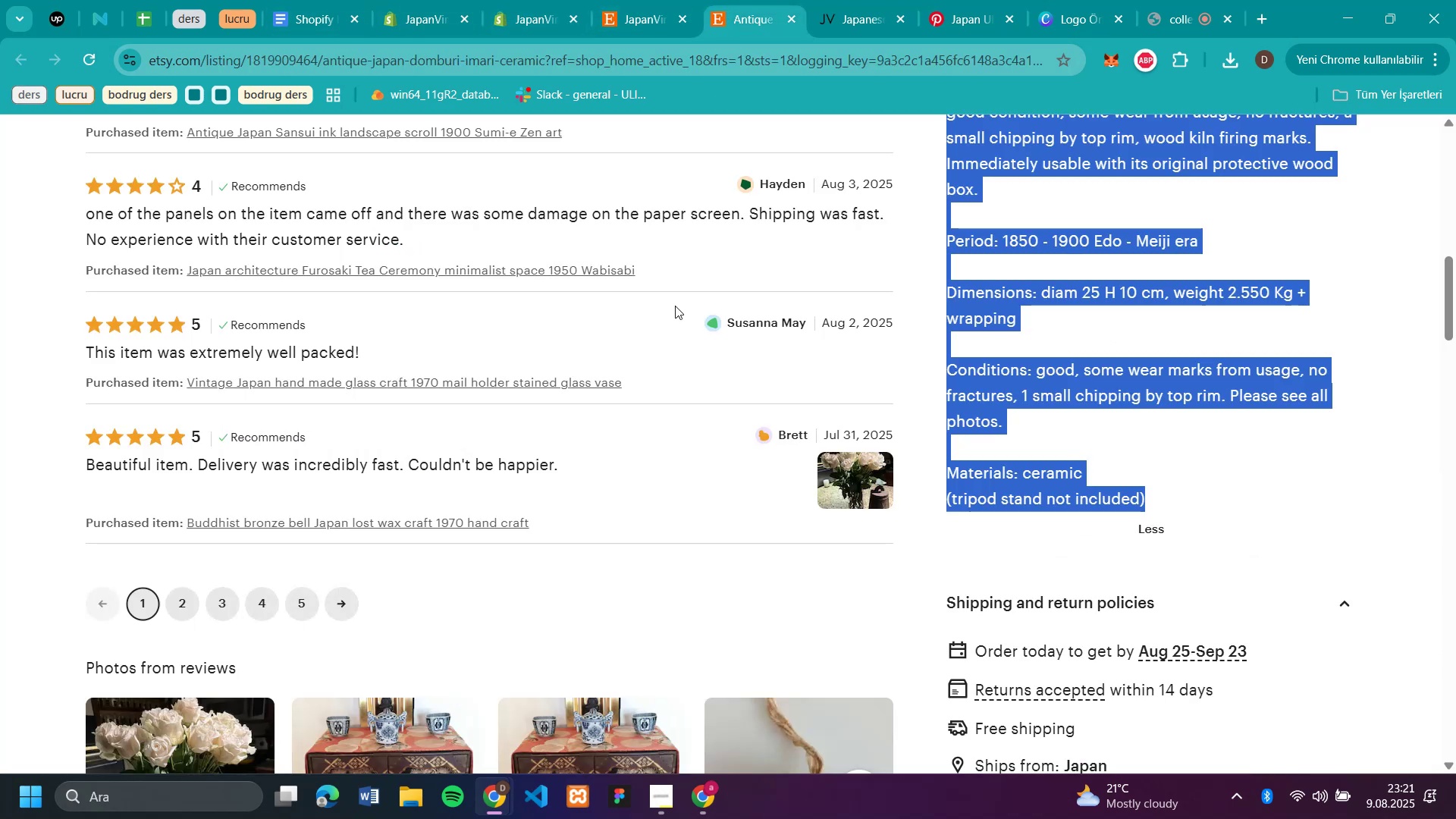 
scroll: coordinate [677, 397], scroll_direction: up, amount: 12.0
 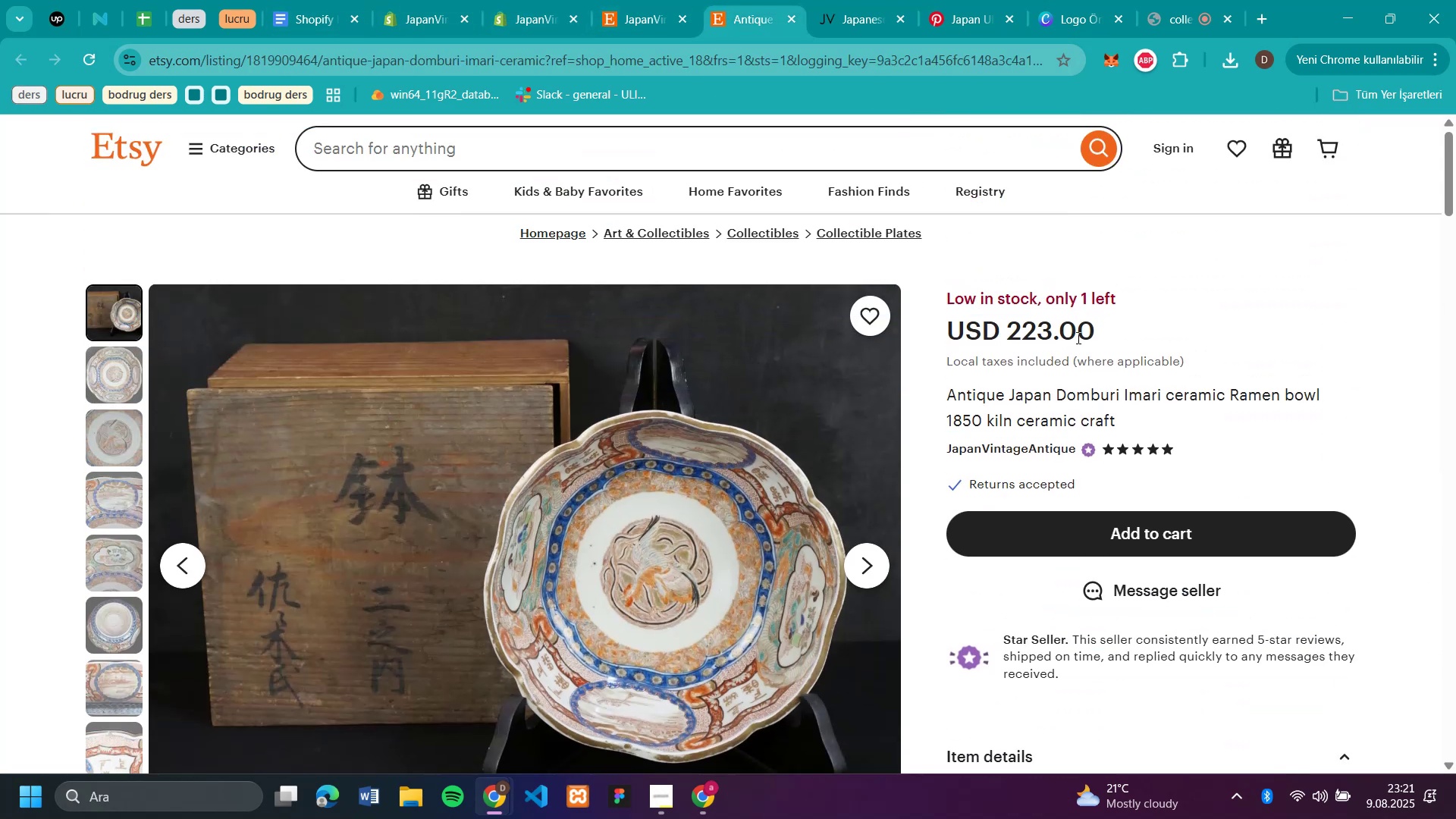 
left_click_drag(start_coordinate=[1096, 332], to_coordinate=[1011, 343])
 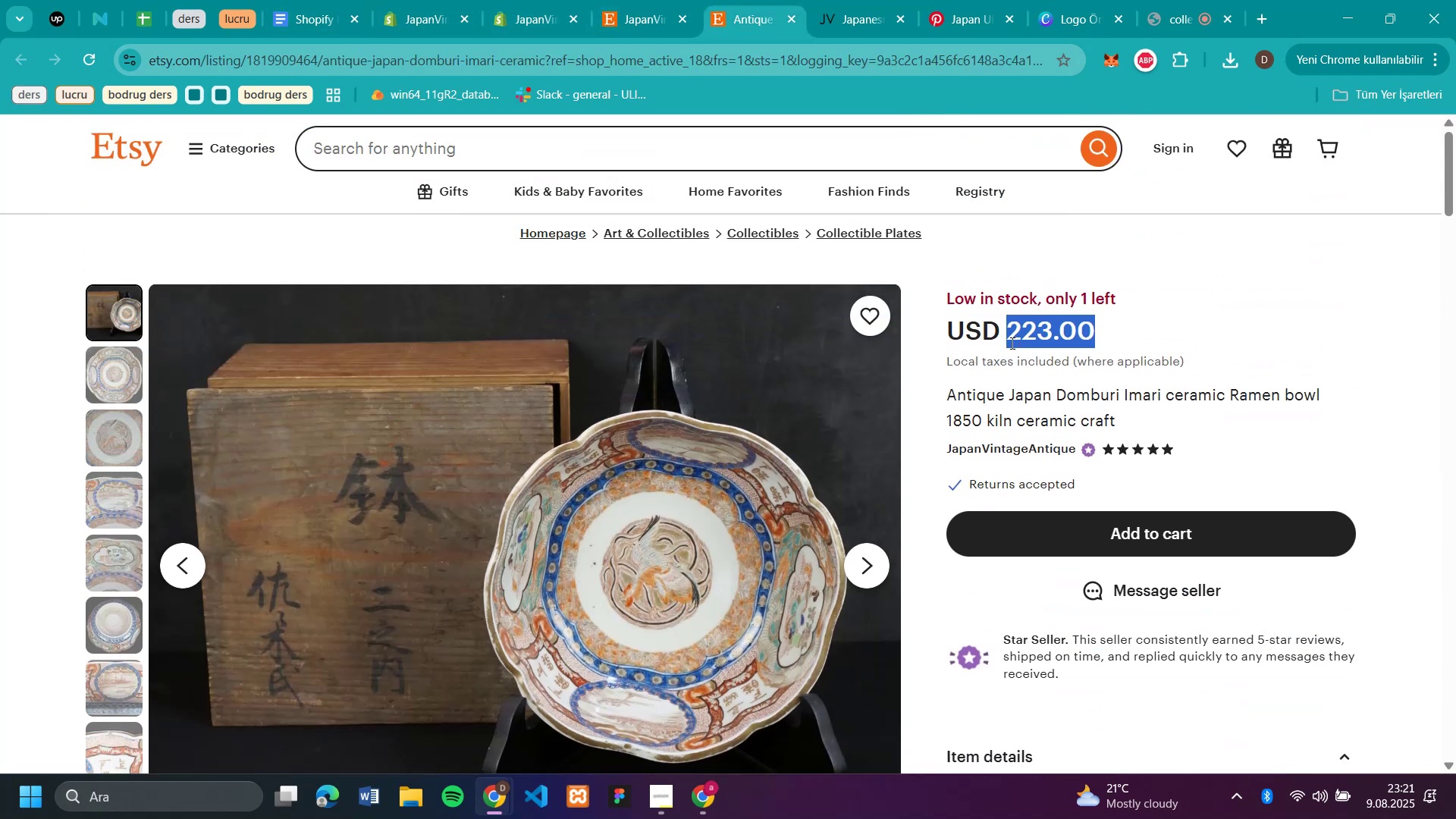 
key(Control+C)
 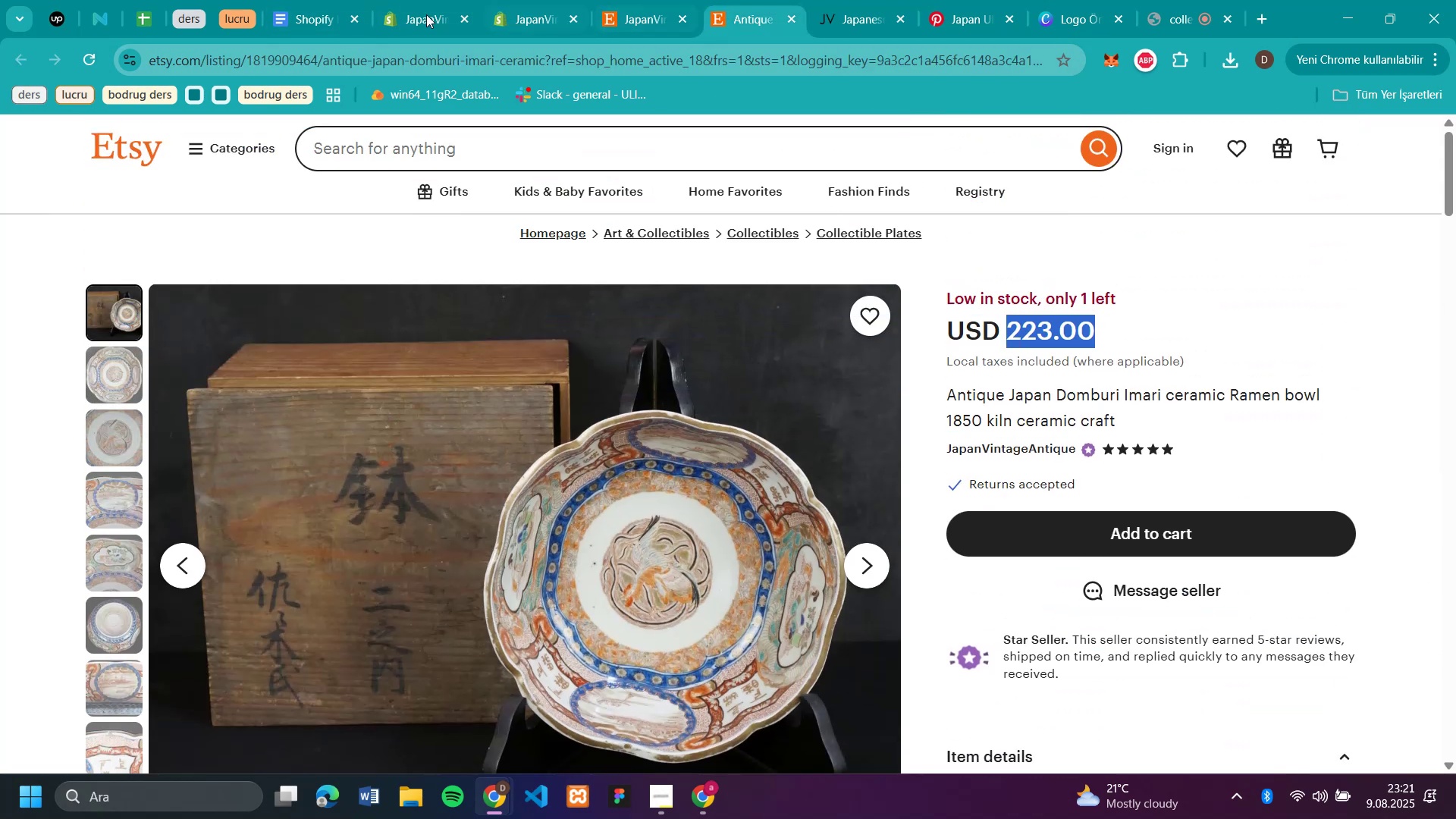 
left_click([413, 16])
 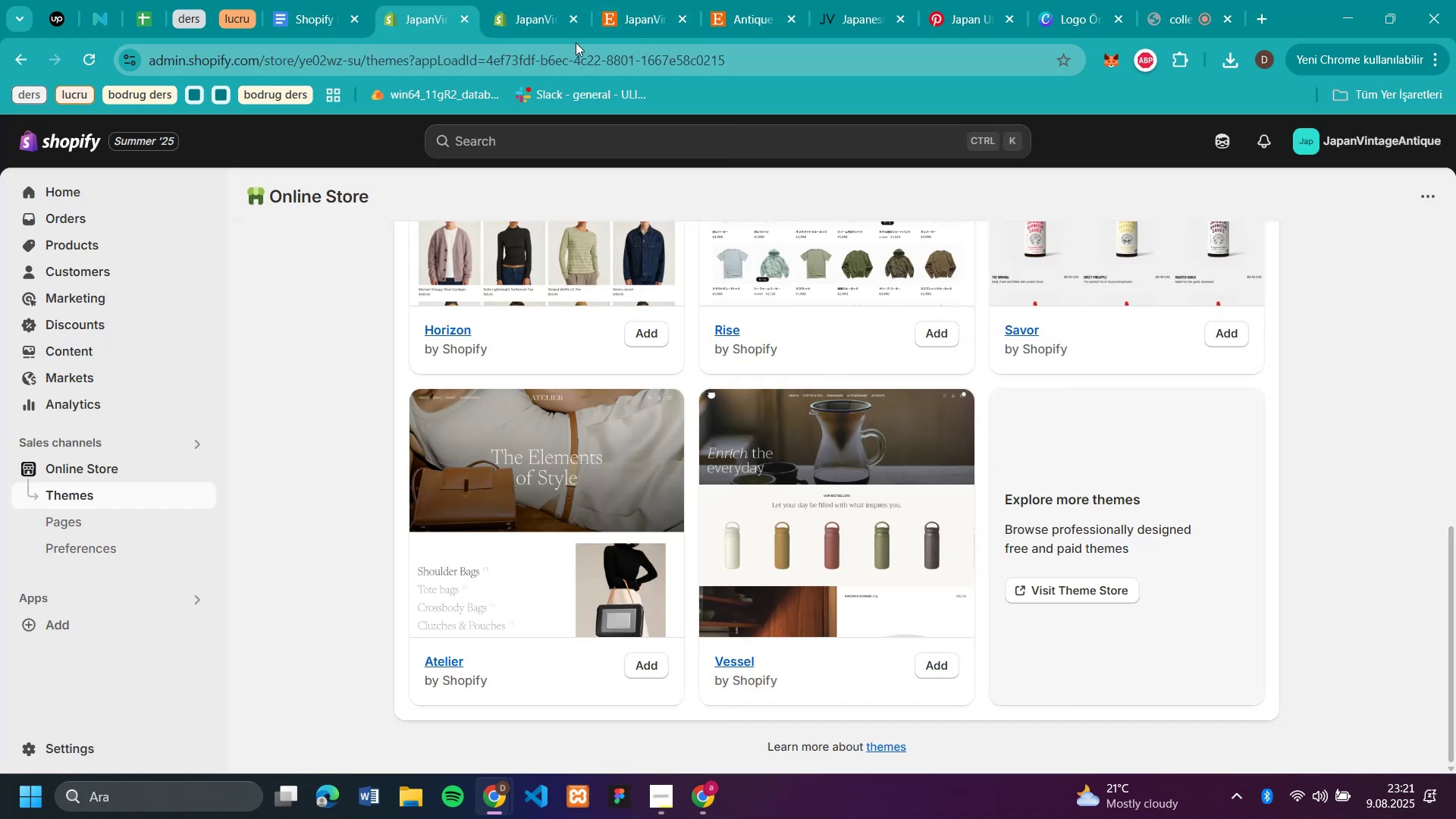 
left_click([532, 20])
 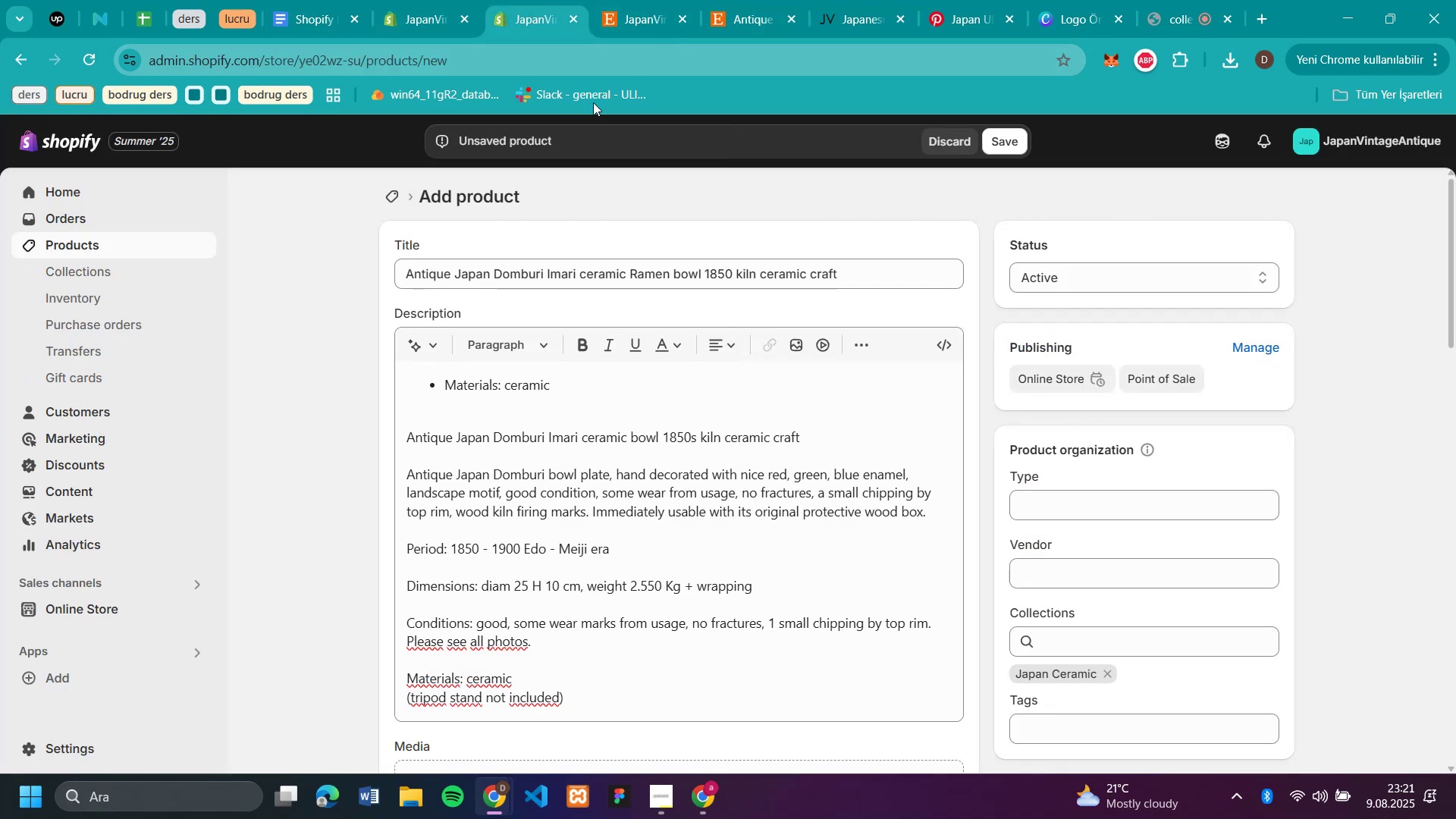 
scroll: coordinate [696, 342], scroll_direction: down, amount: 5.0
 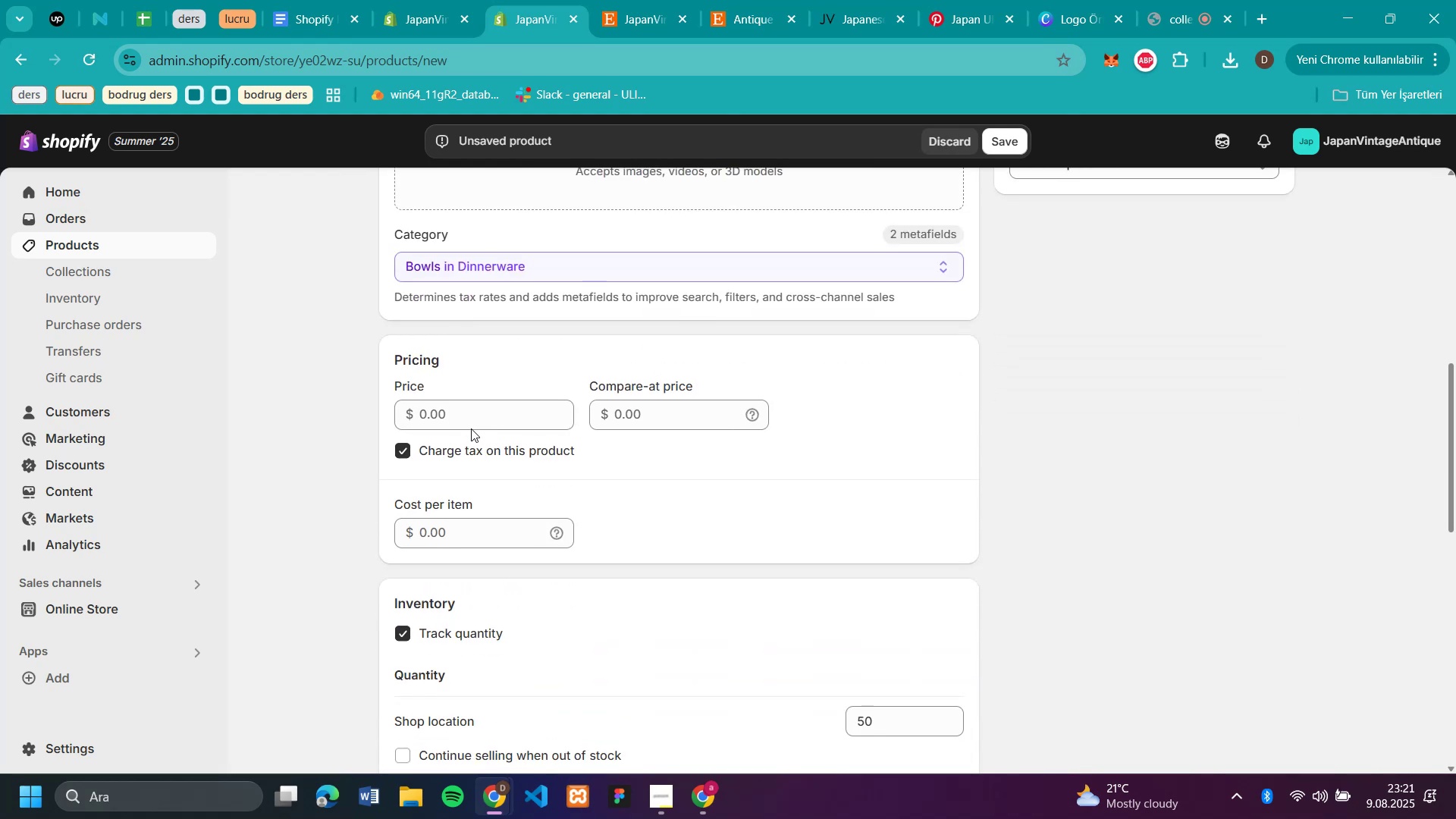 
left_click([472, 416])
 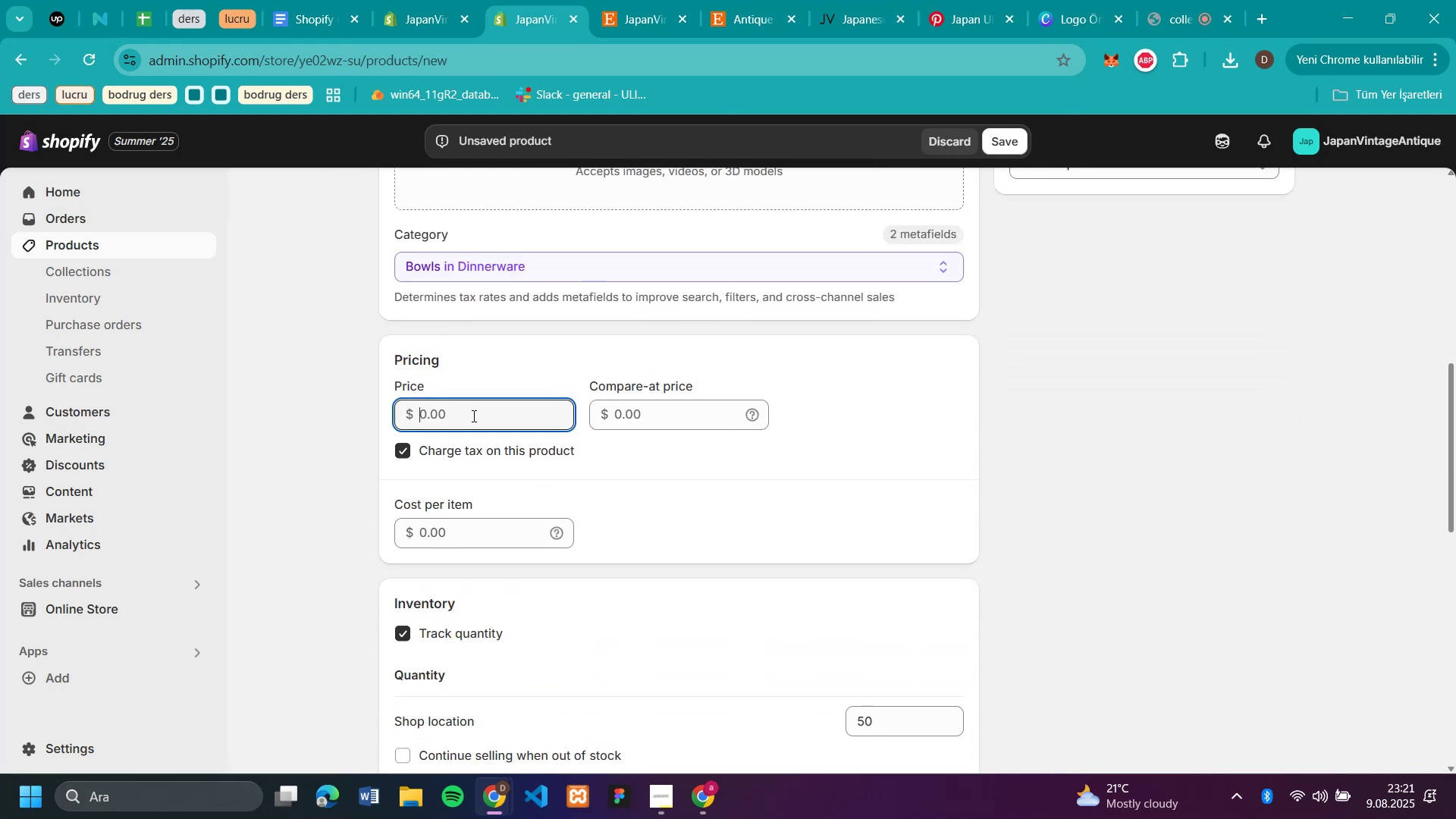 
key(Control+V)
 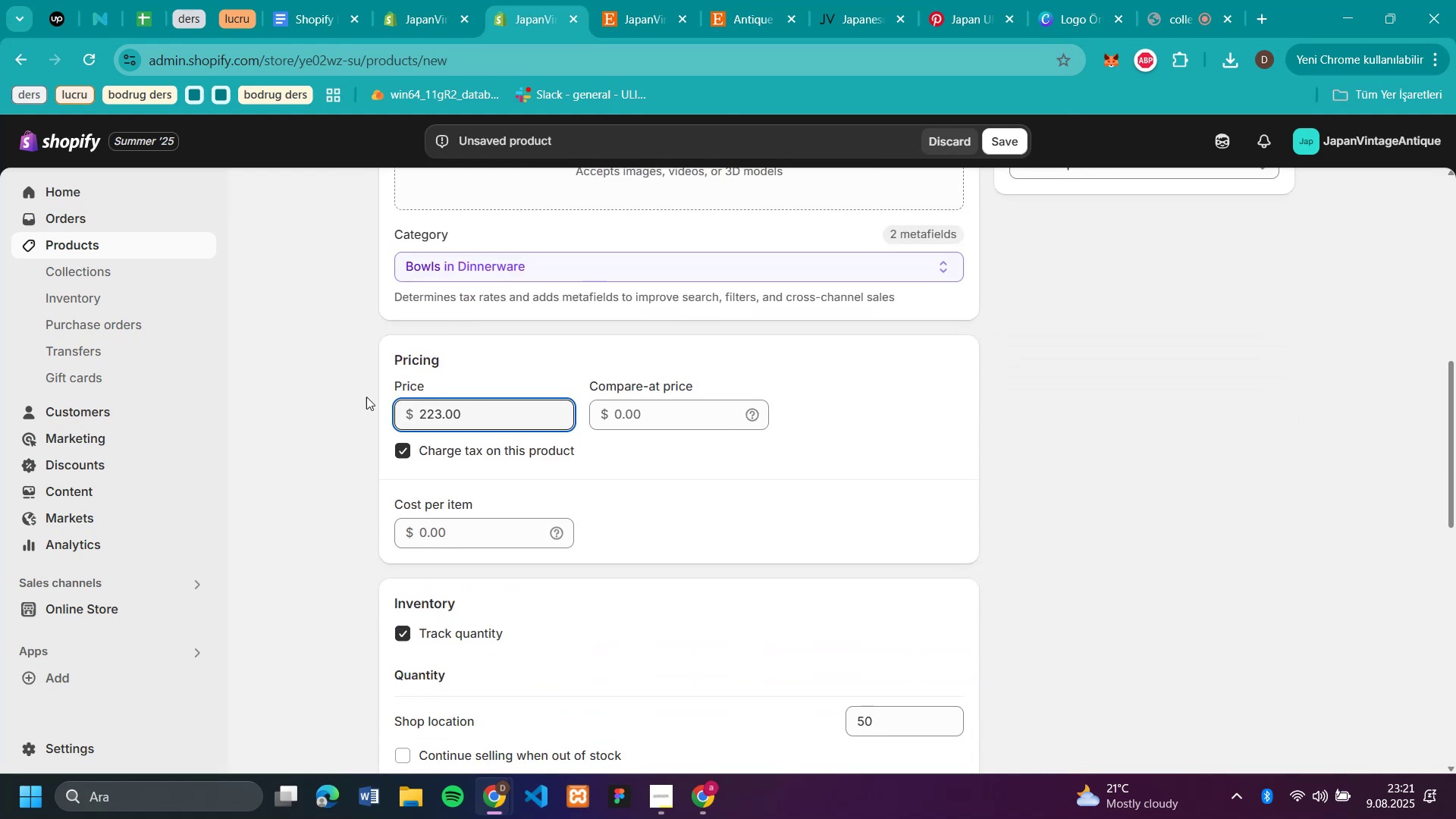 
left_click([305, 393])
 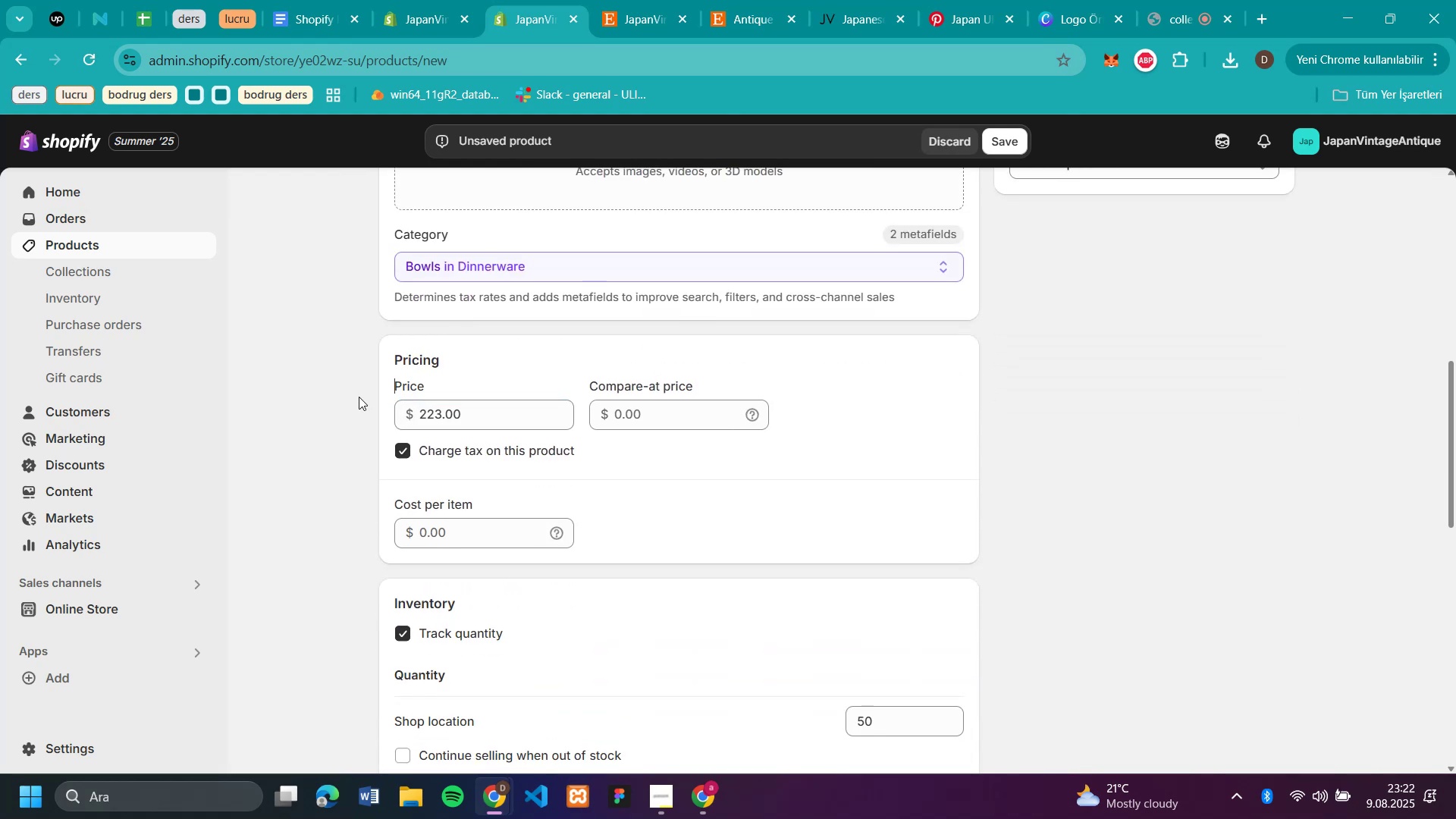 
scroll: coordinate [881, 459], scroll_direction: down, amount: 4.0
 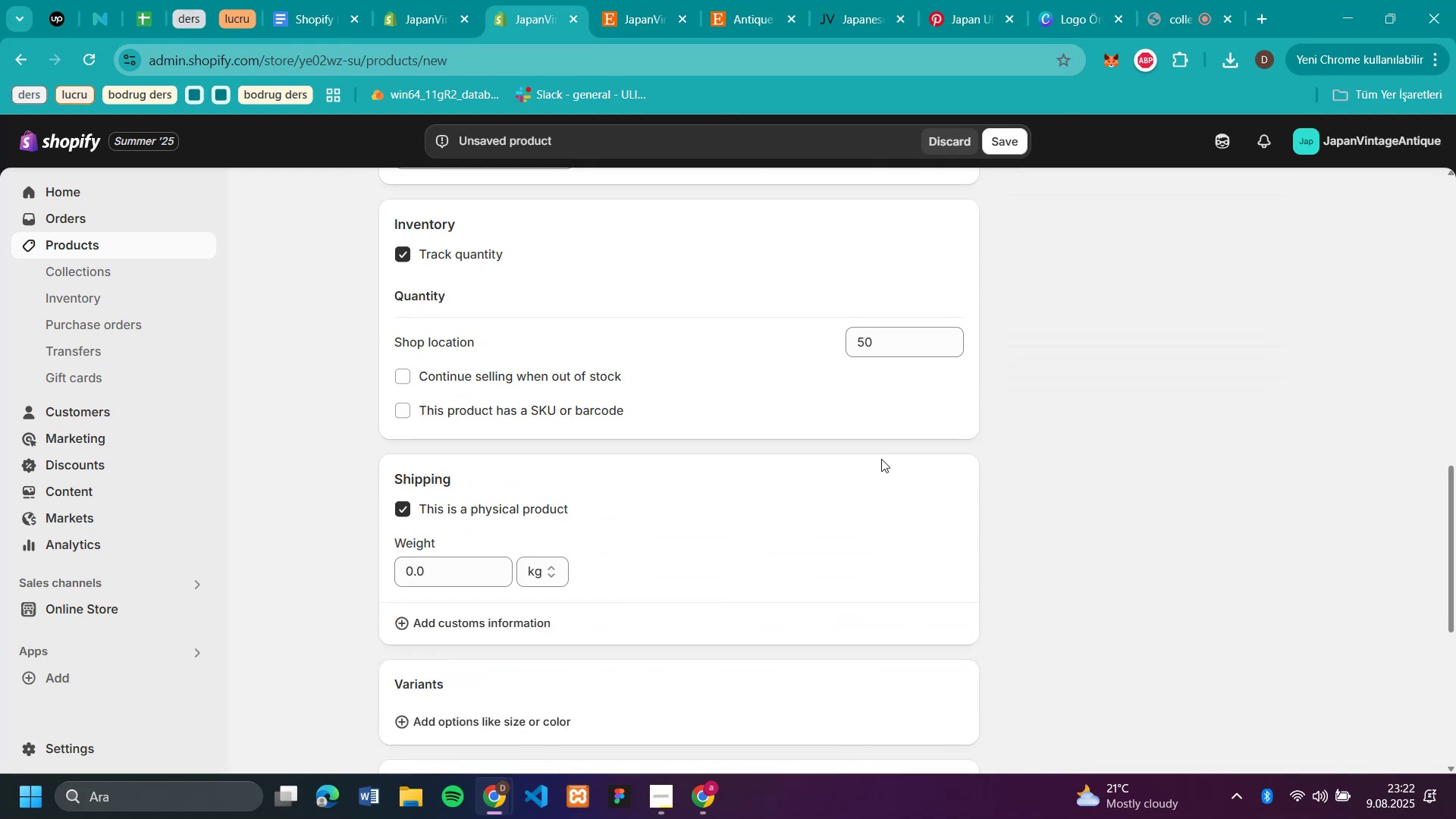 
scroll: coordinate [882, 458], scroll_direction: up, amount: 13.0
 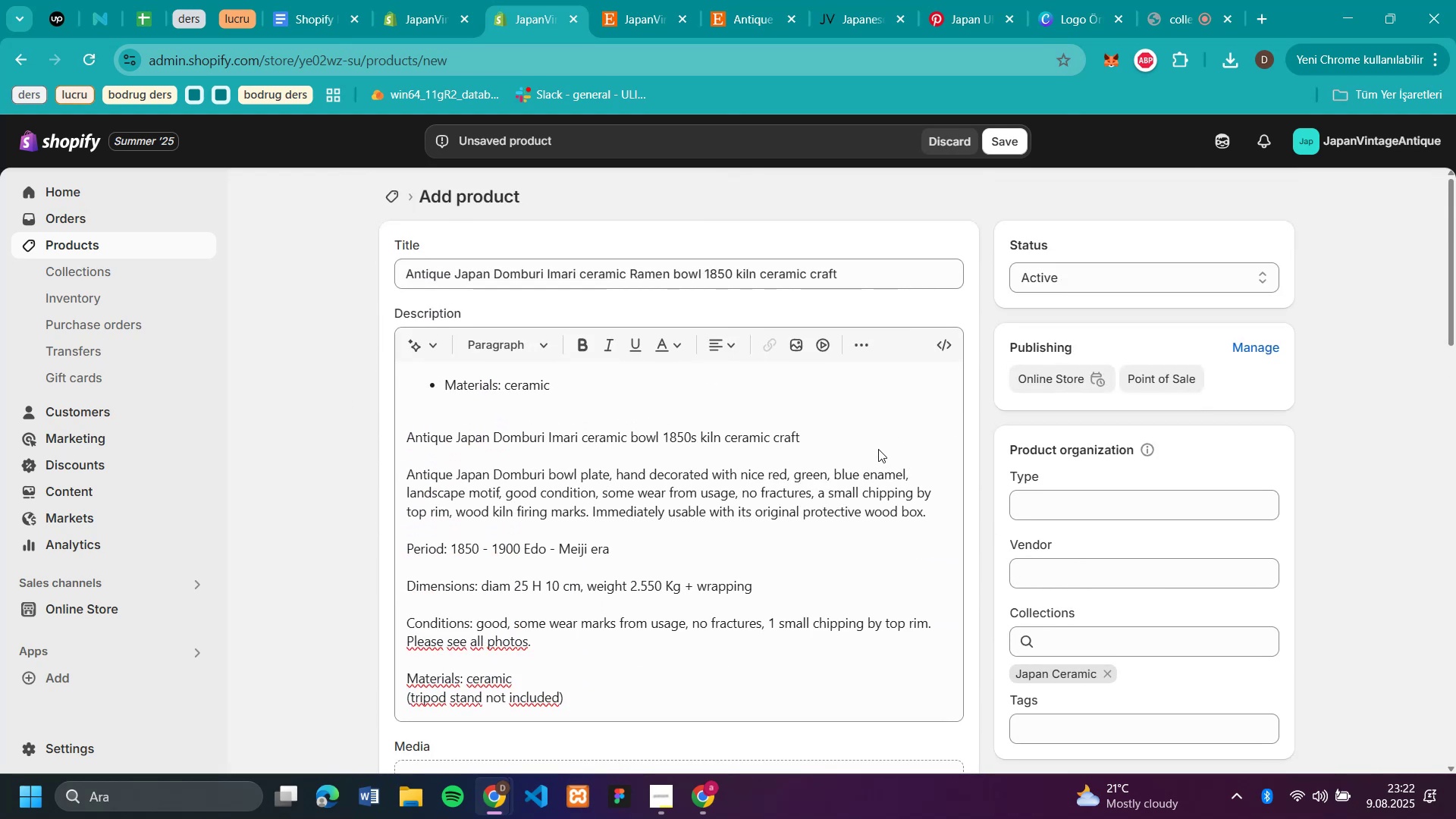 
scroll: coordinate [680, 262], scroll_direction: down, amount: 3.0
 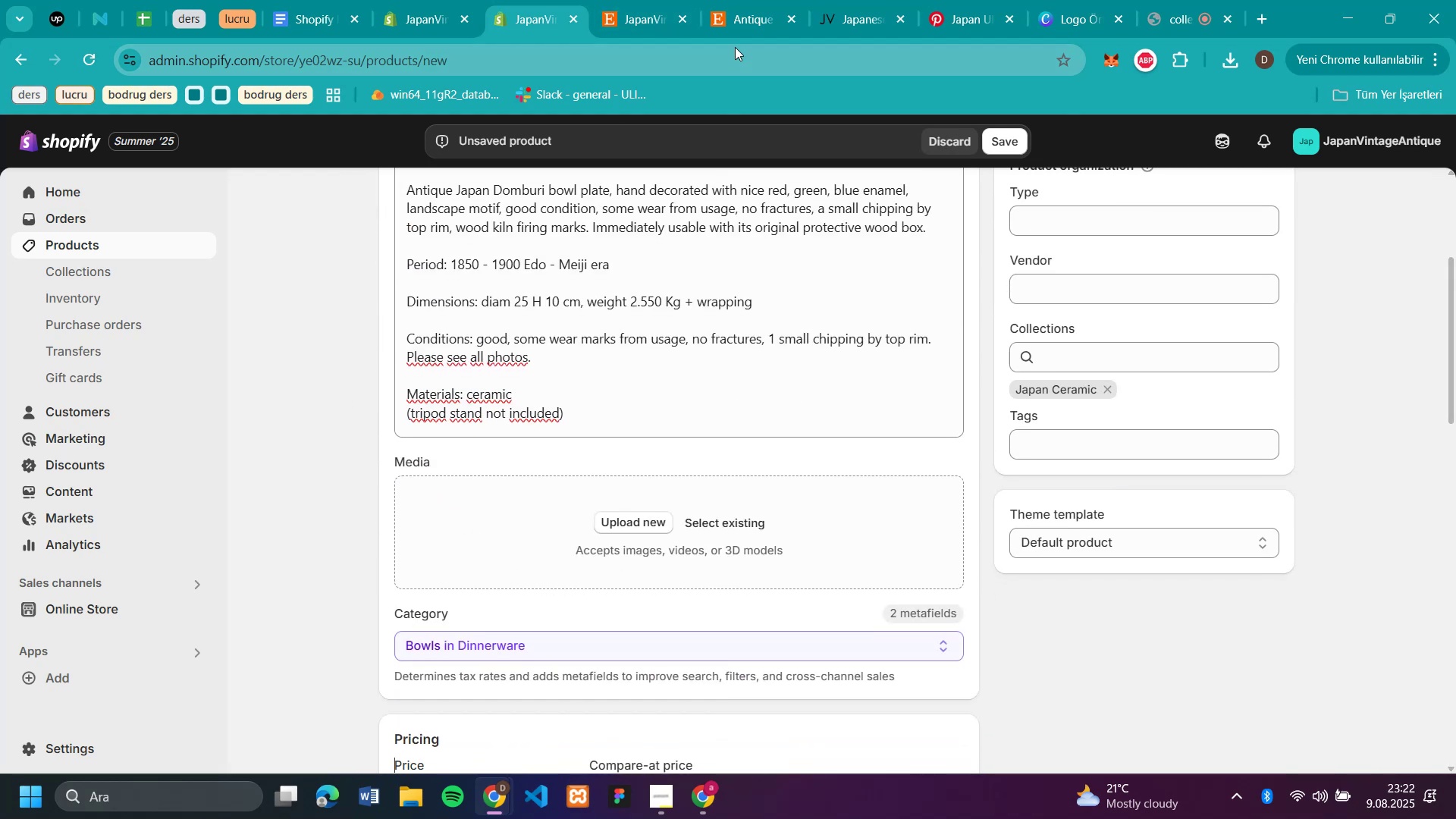 
left_click([742, 33])
 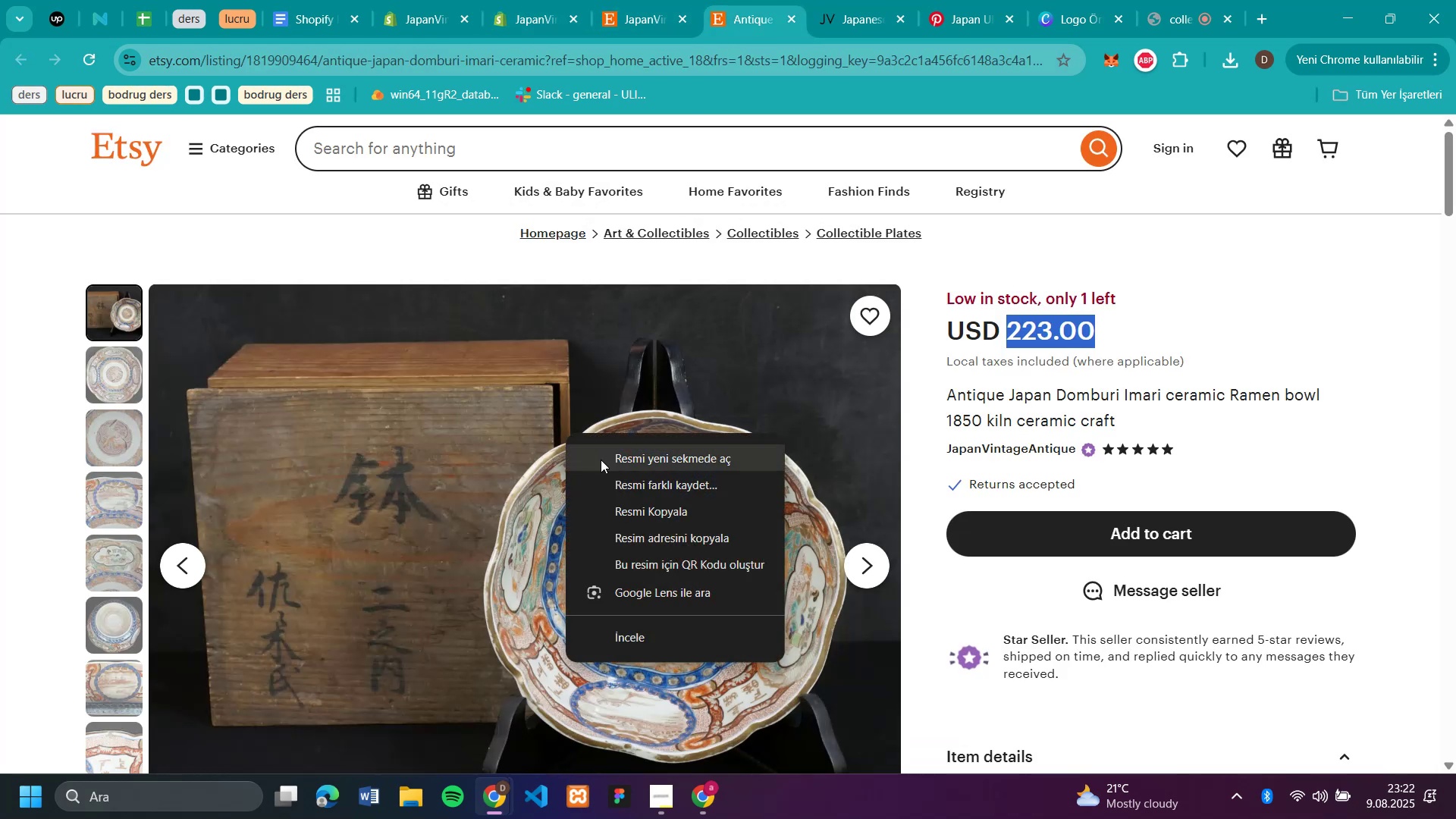 
left_click([643, 489])
 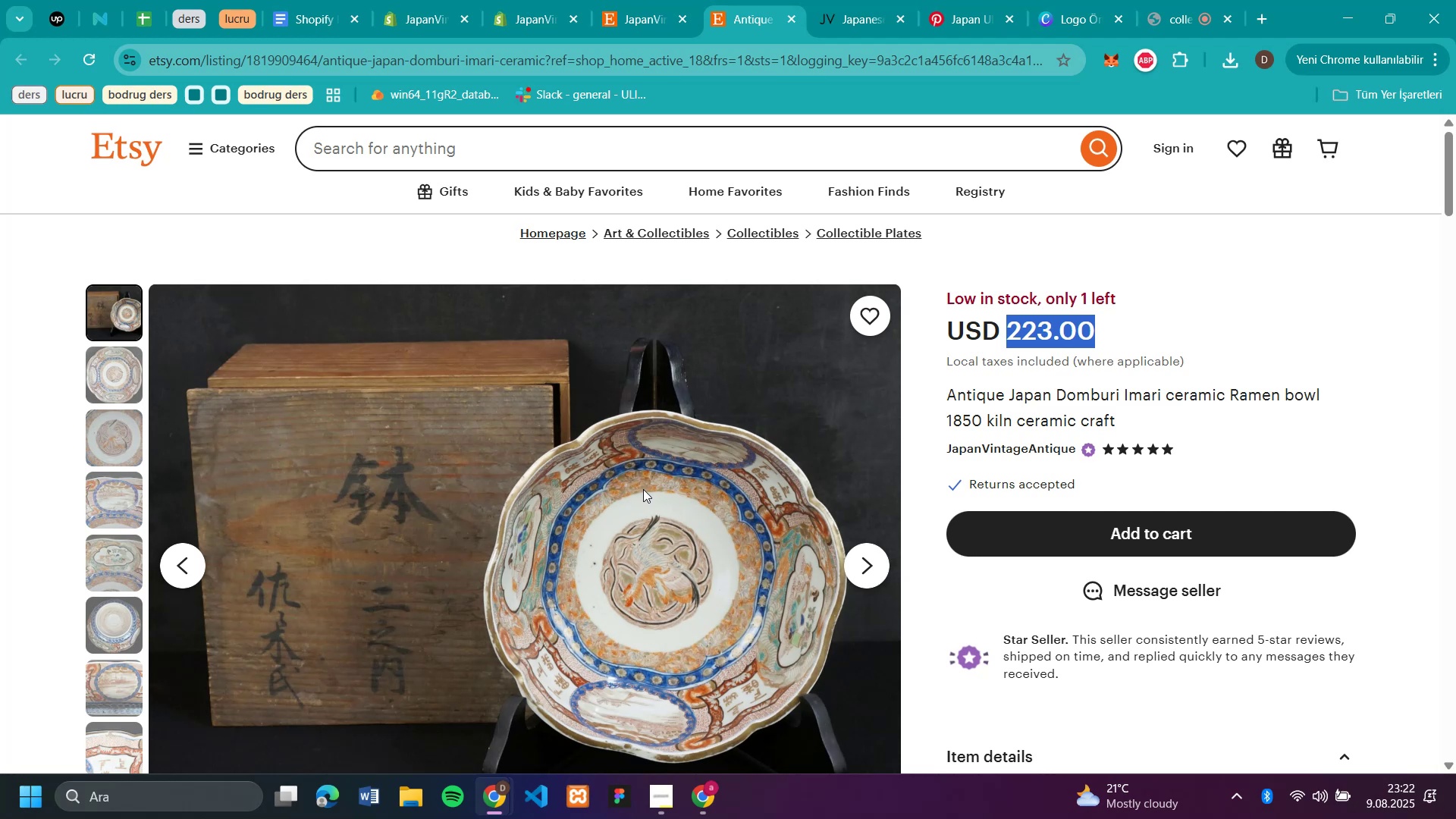 
type(c41)
 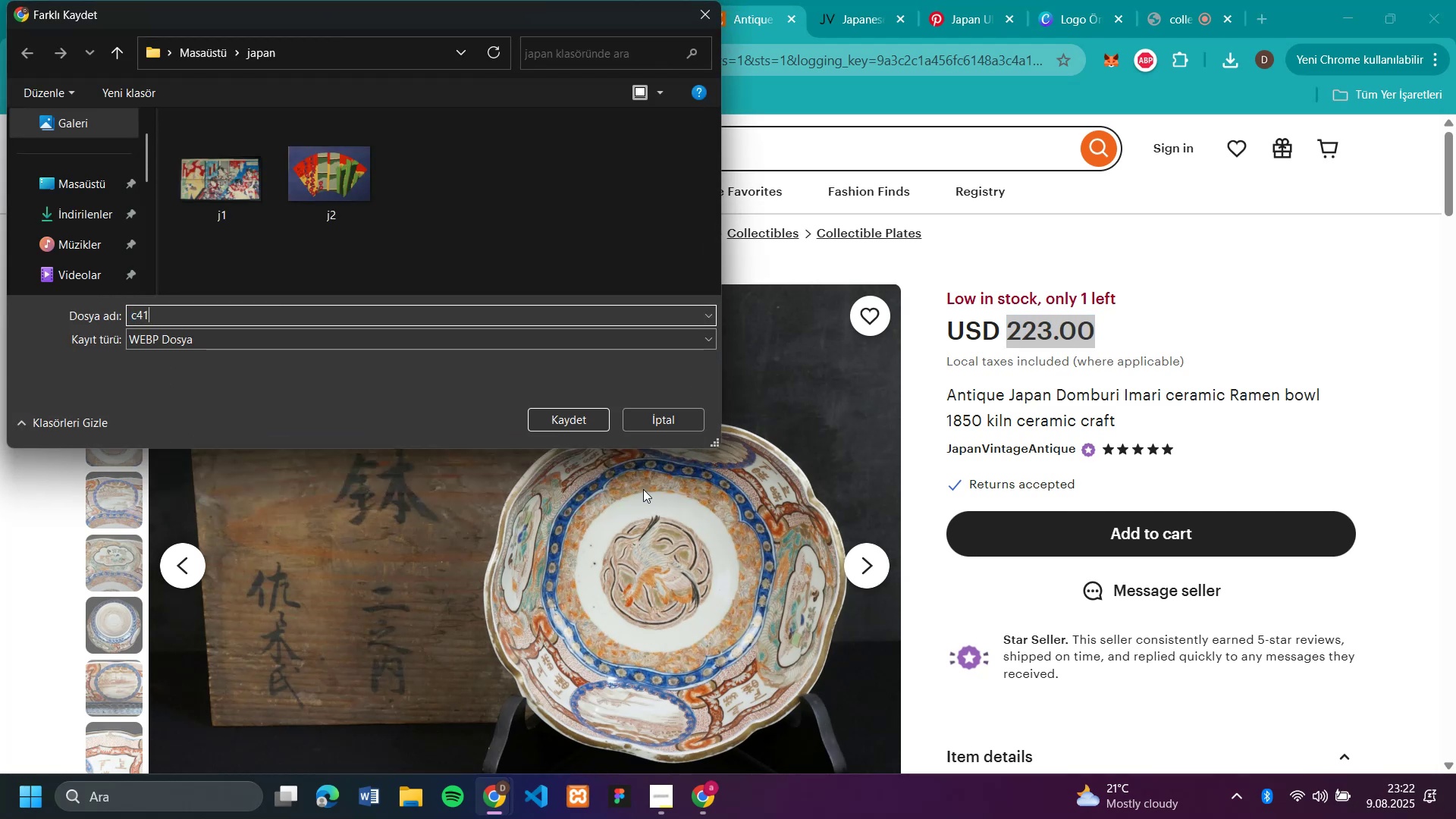 
key(Enter)
 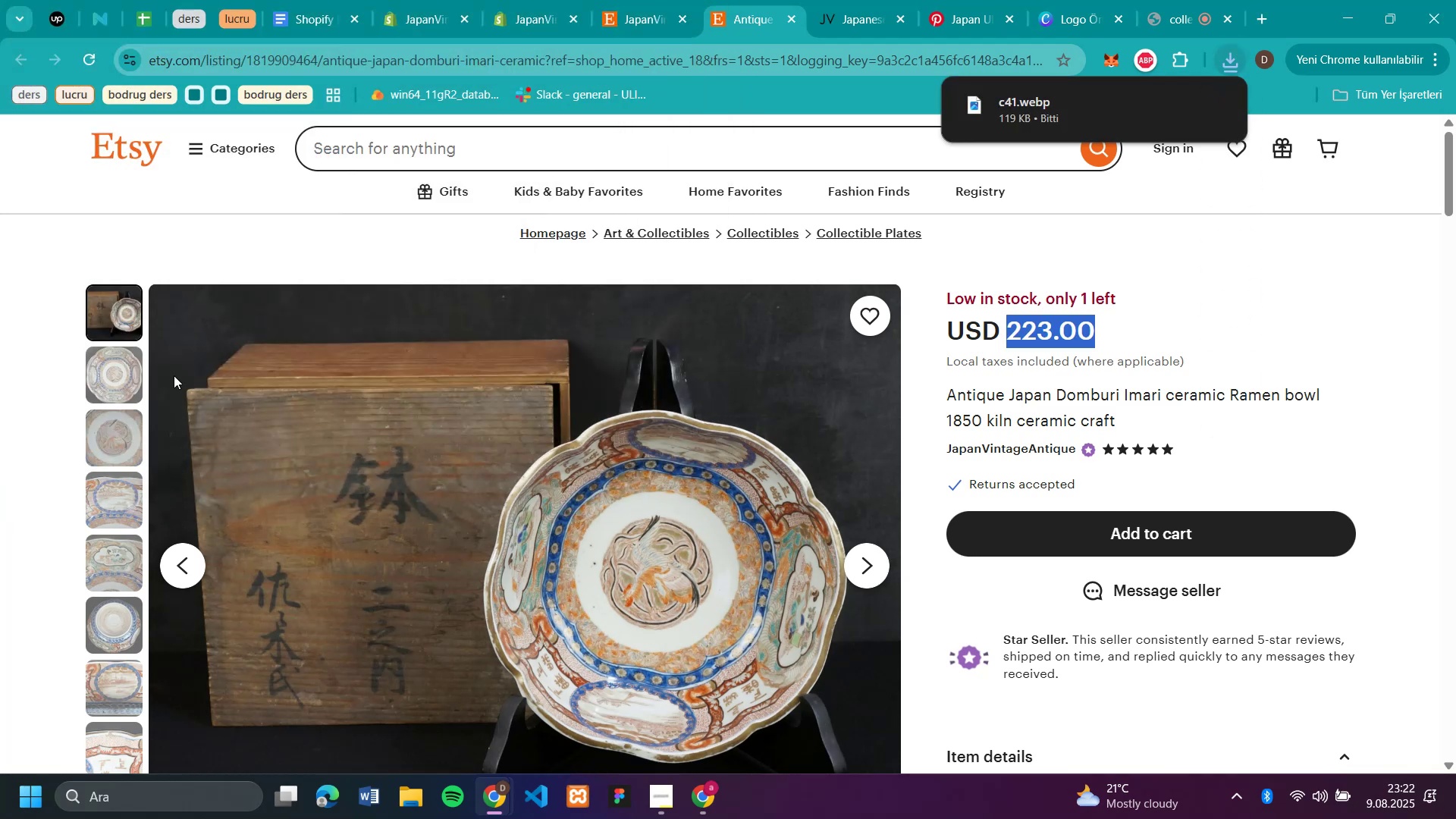 
left_click([121, 363])
 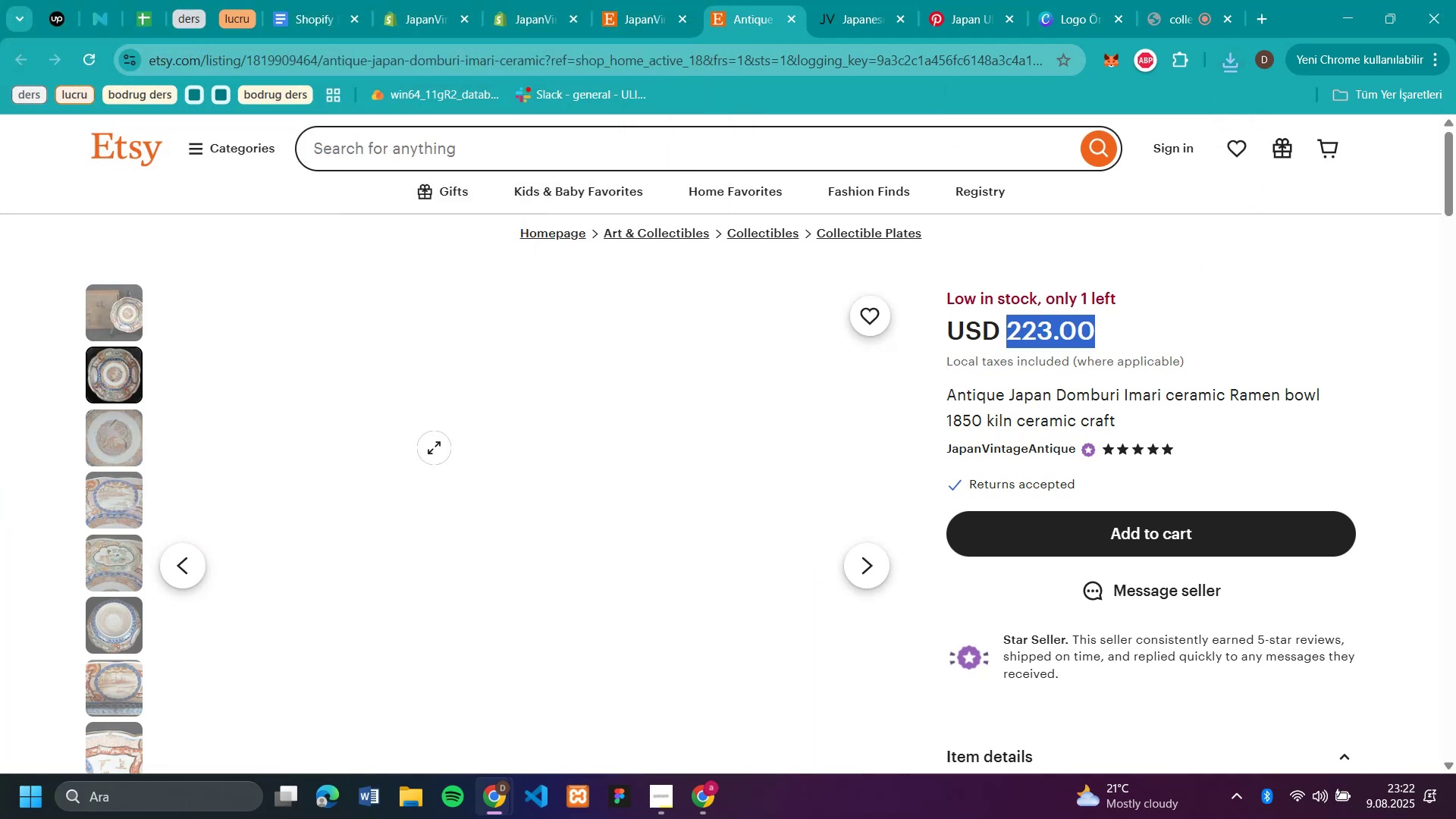 
right_click([434, 447])
 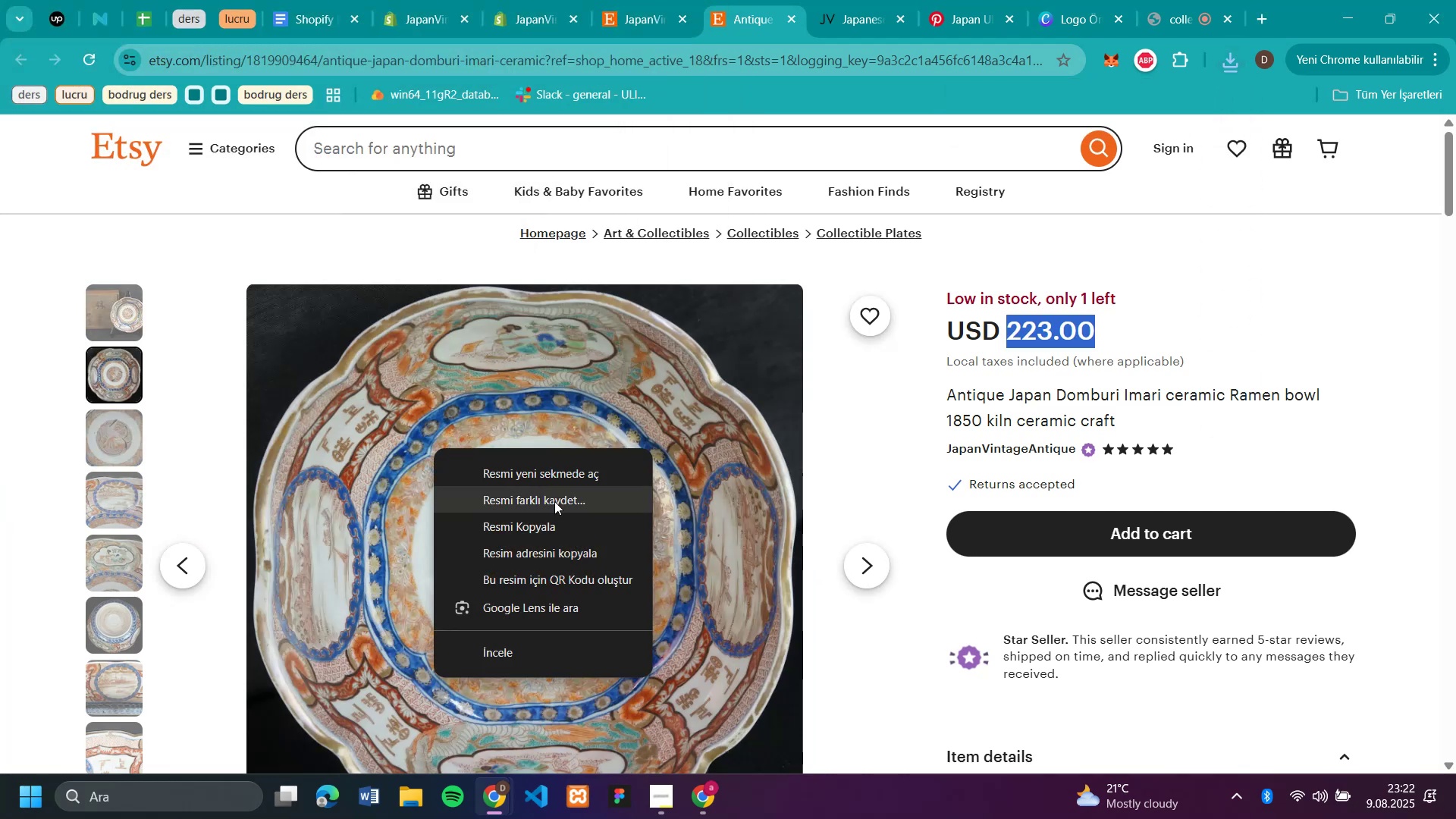 
left_click([554, 501])
 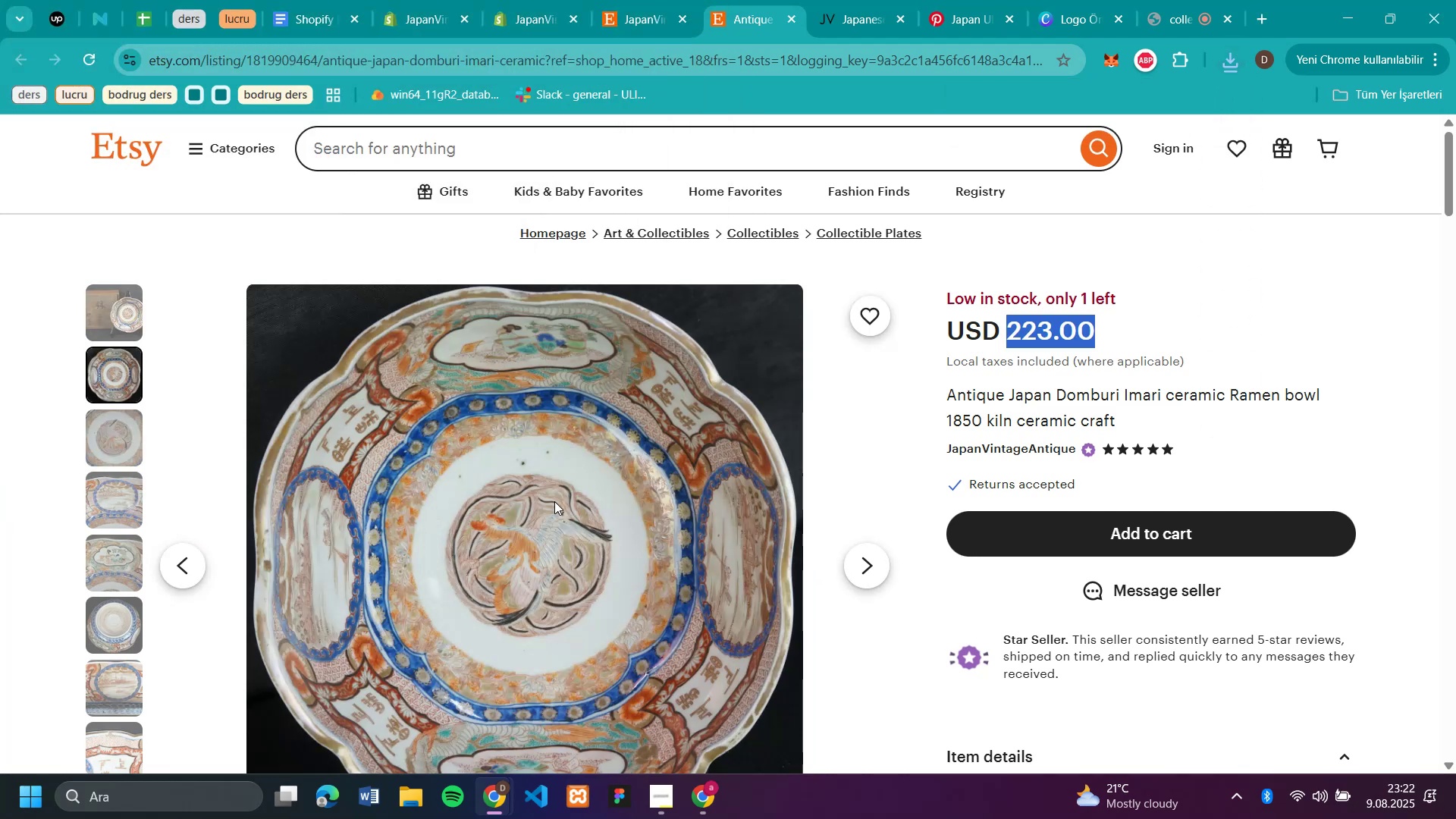 
type(c42)
 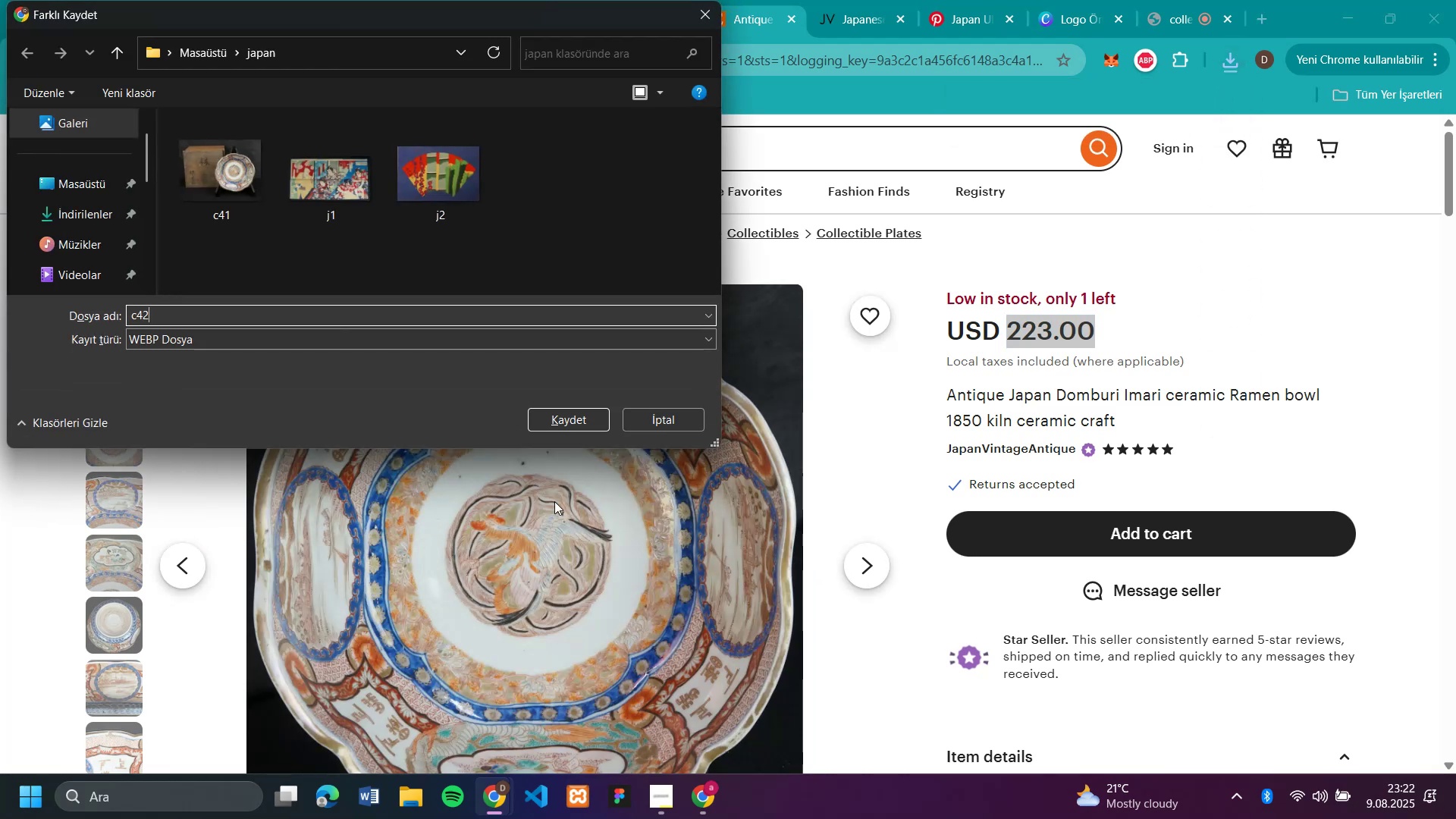 
key(Enter)
 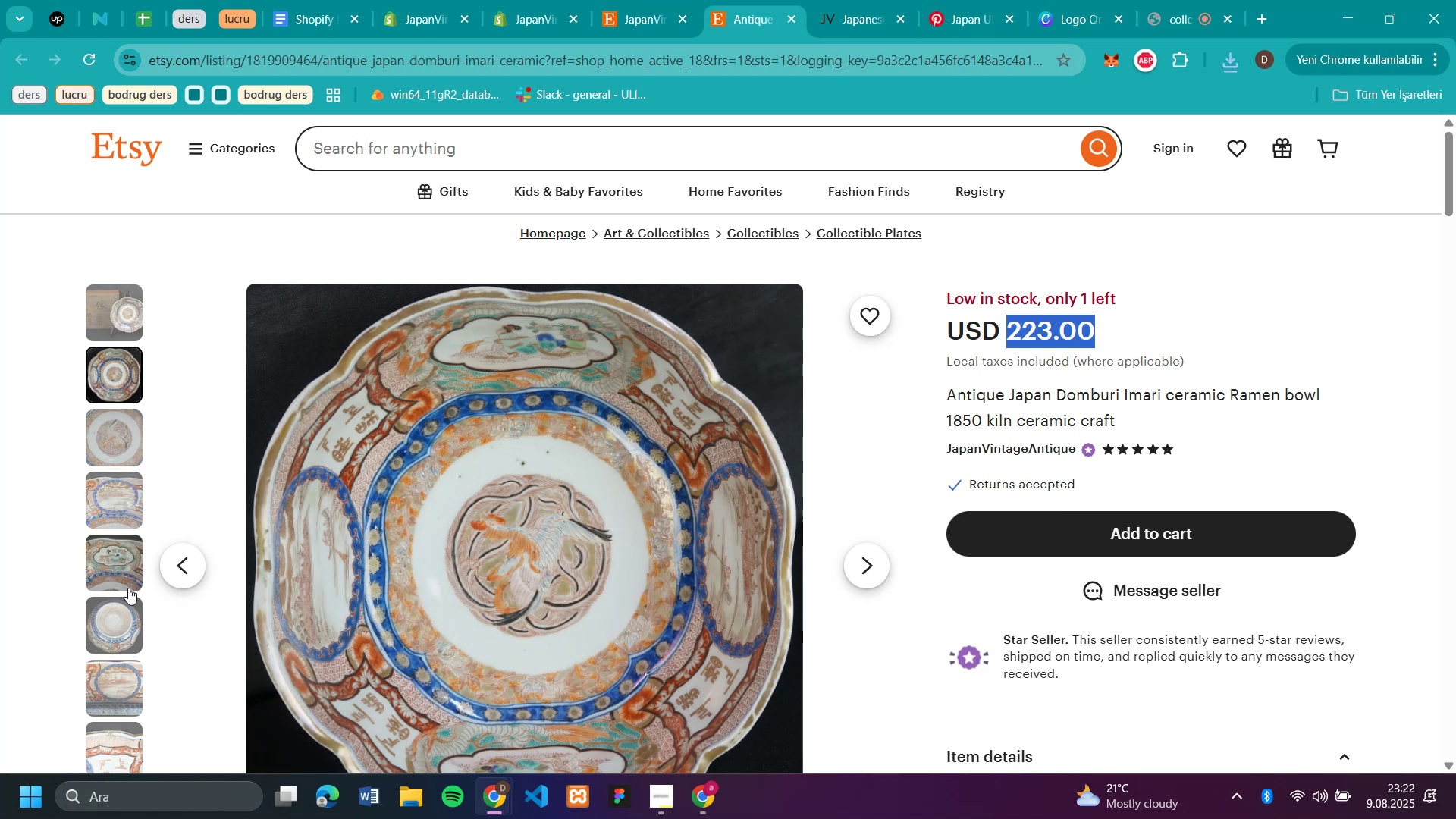 
left_click([130, 607])
 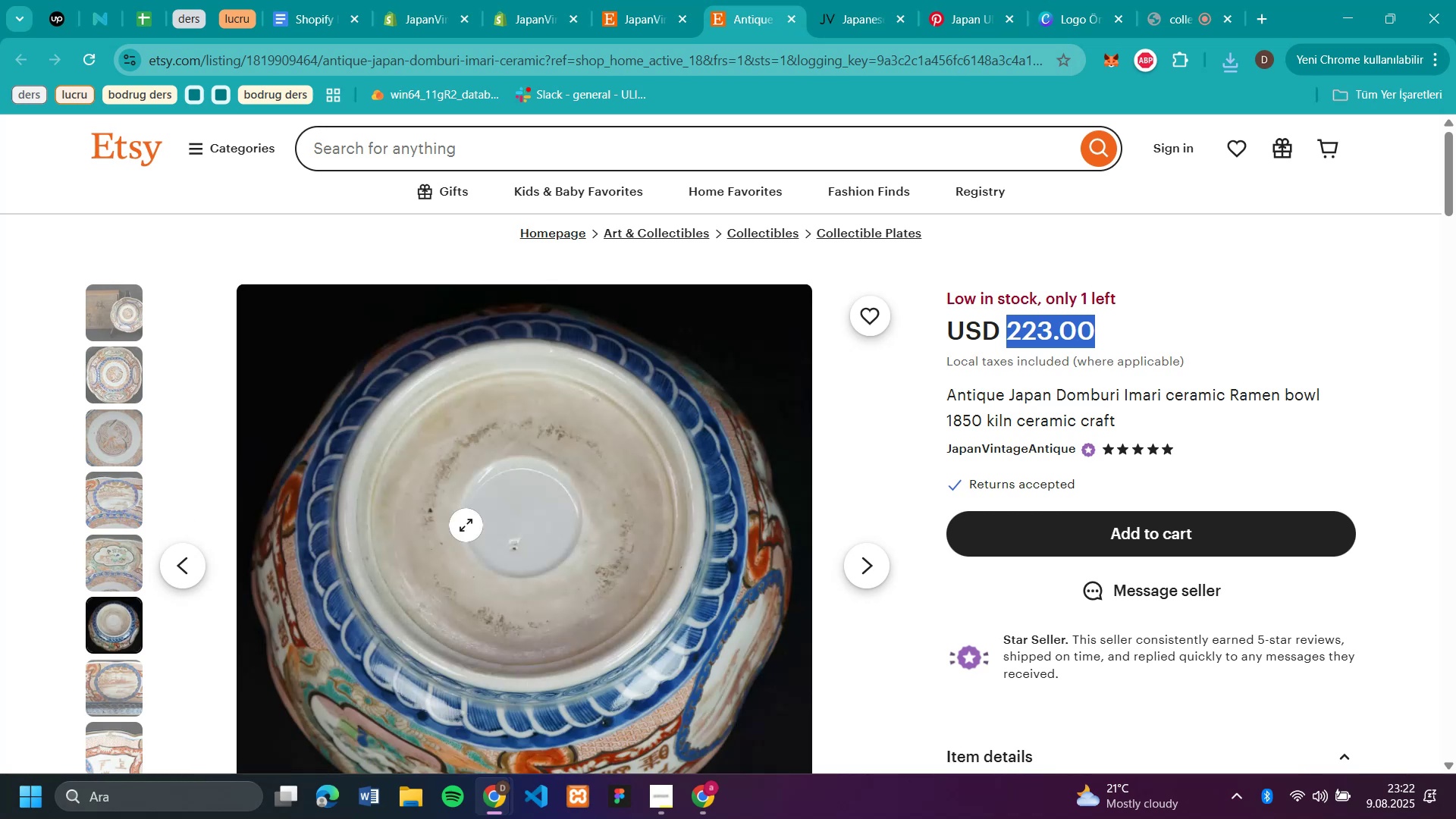 
right_click([466, 525])
 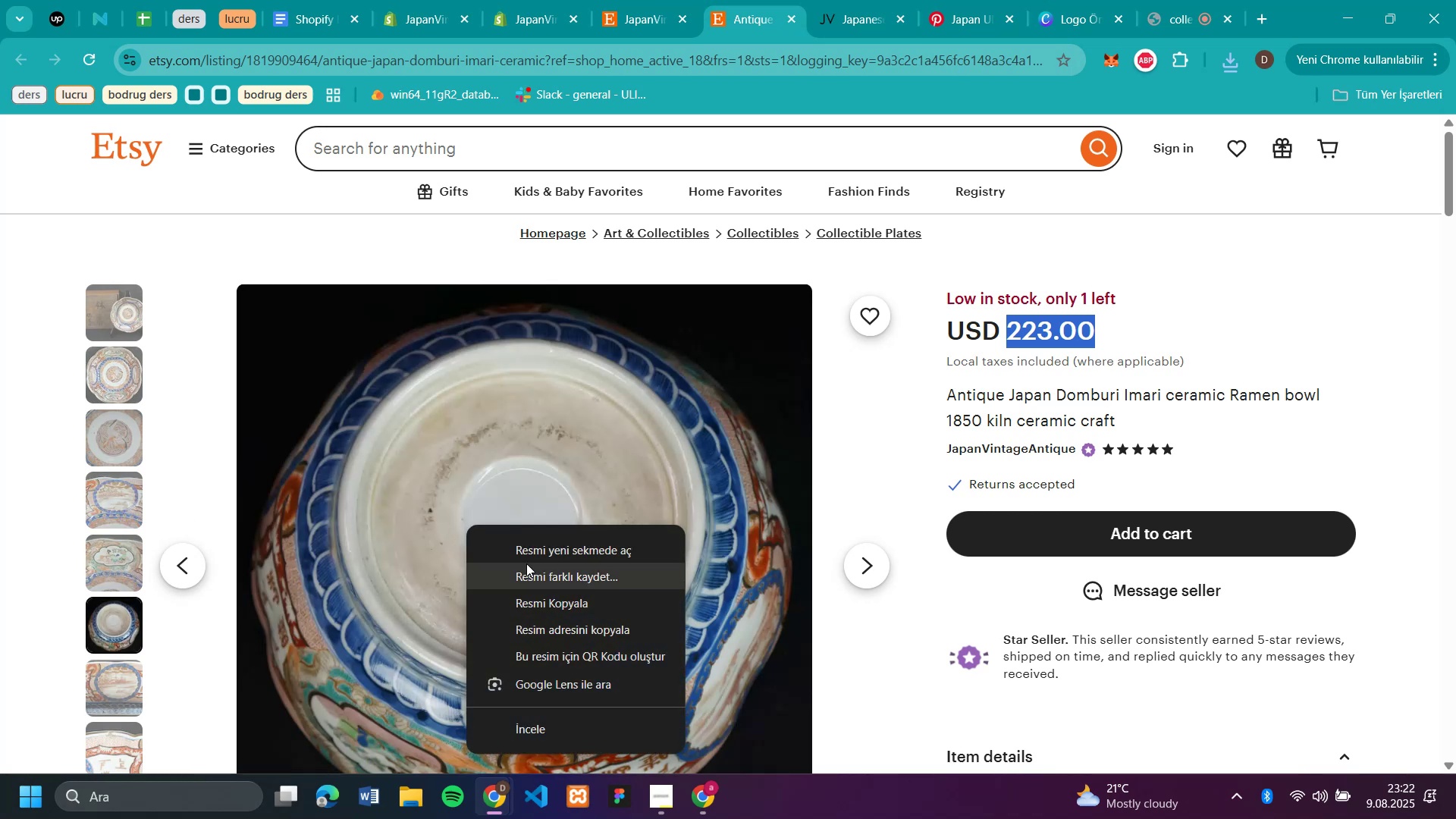 
left_click([529, 572])
 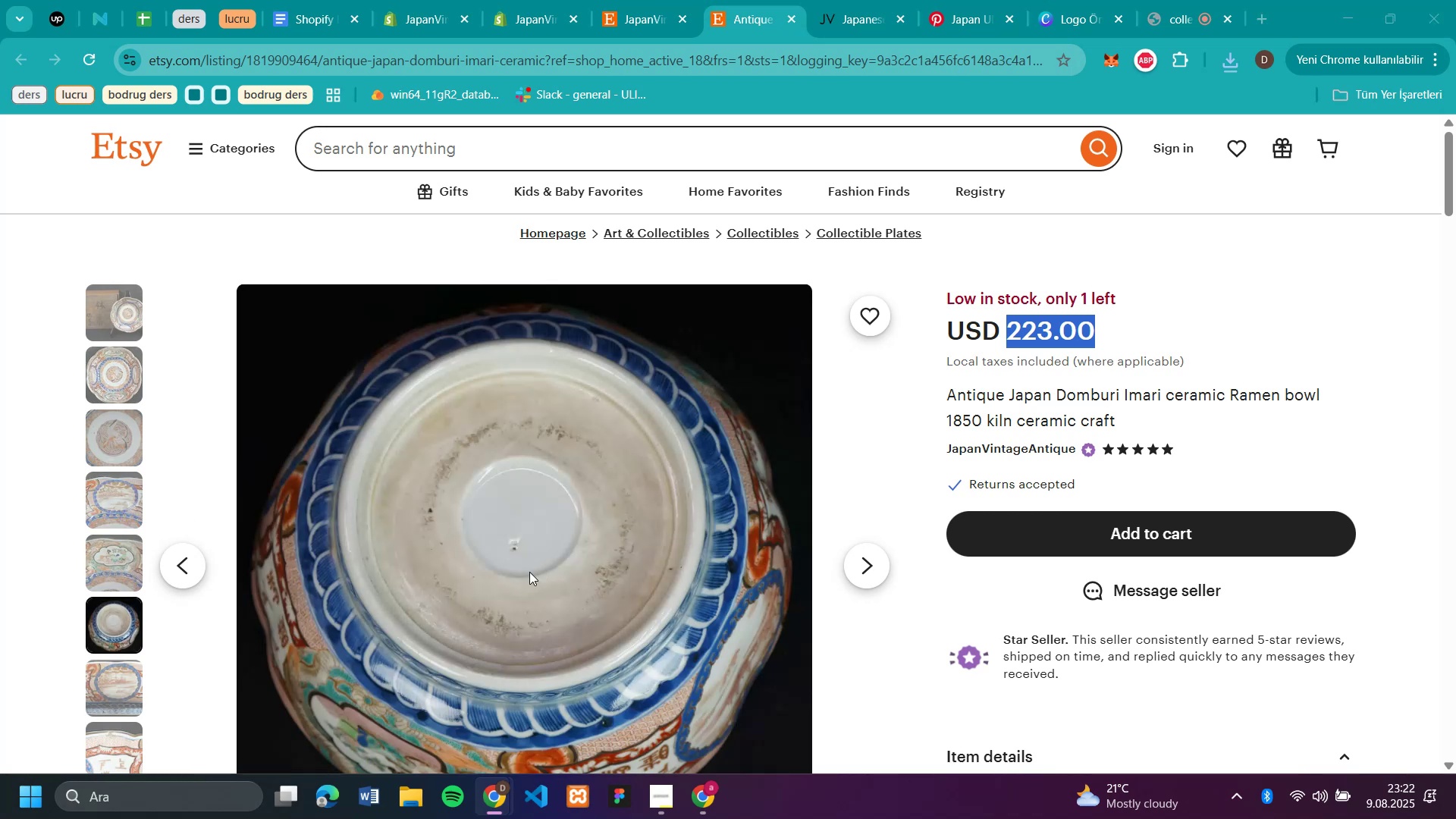 
type(c43)
 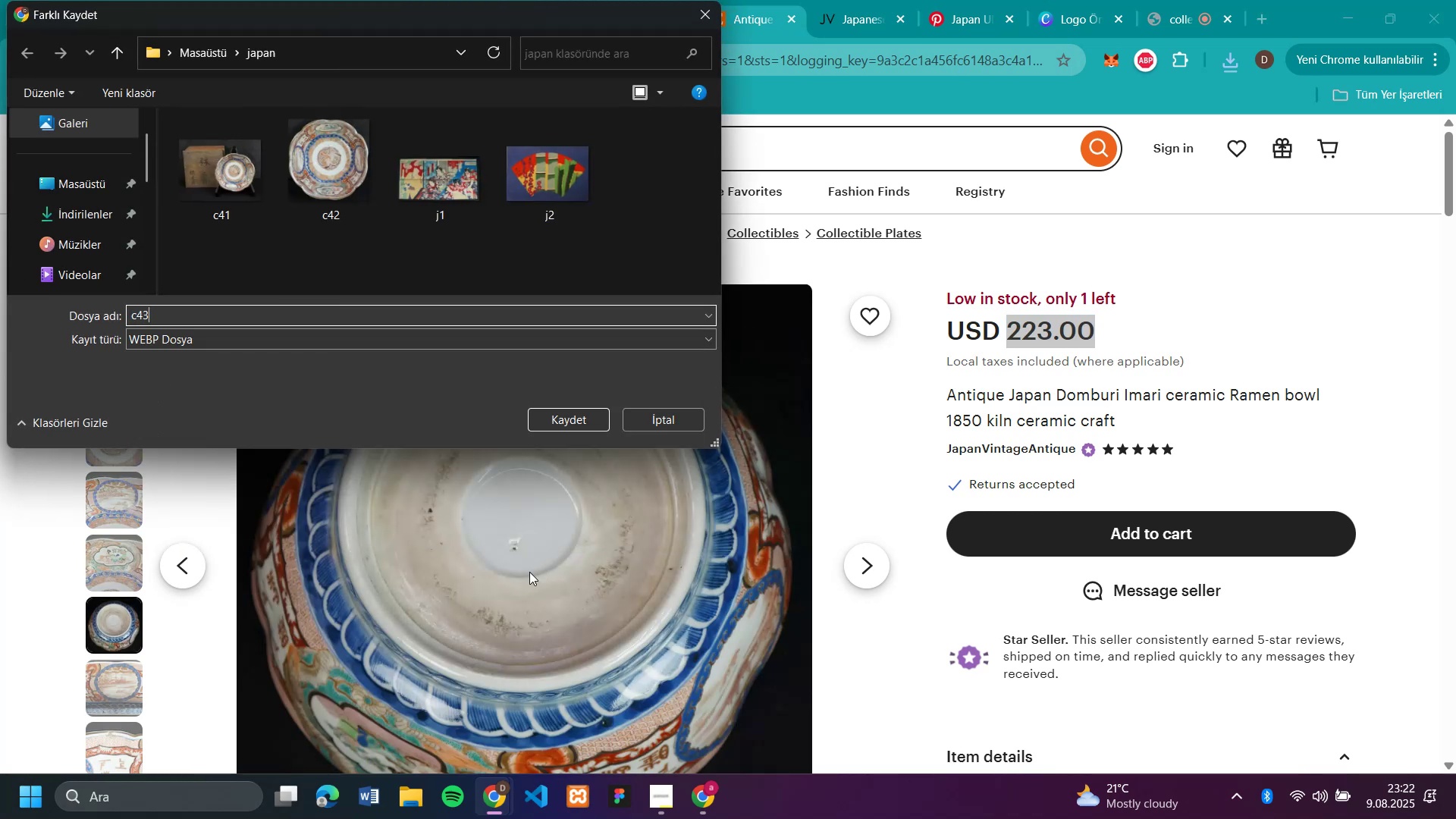 
key(Enter)
 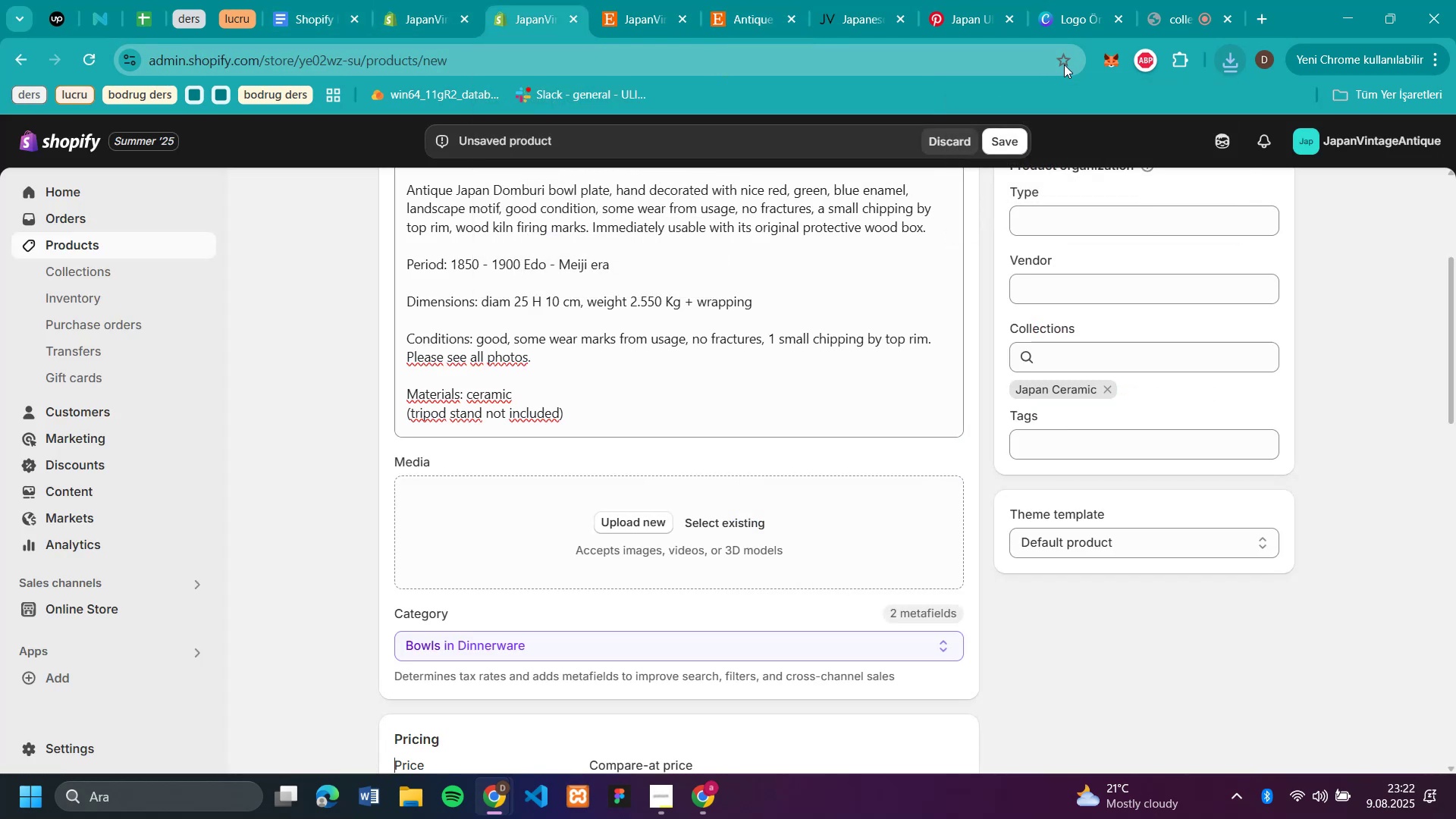 
left_click([1225, 59])
 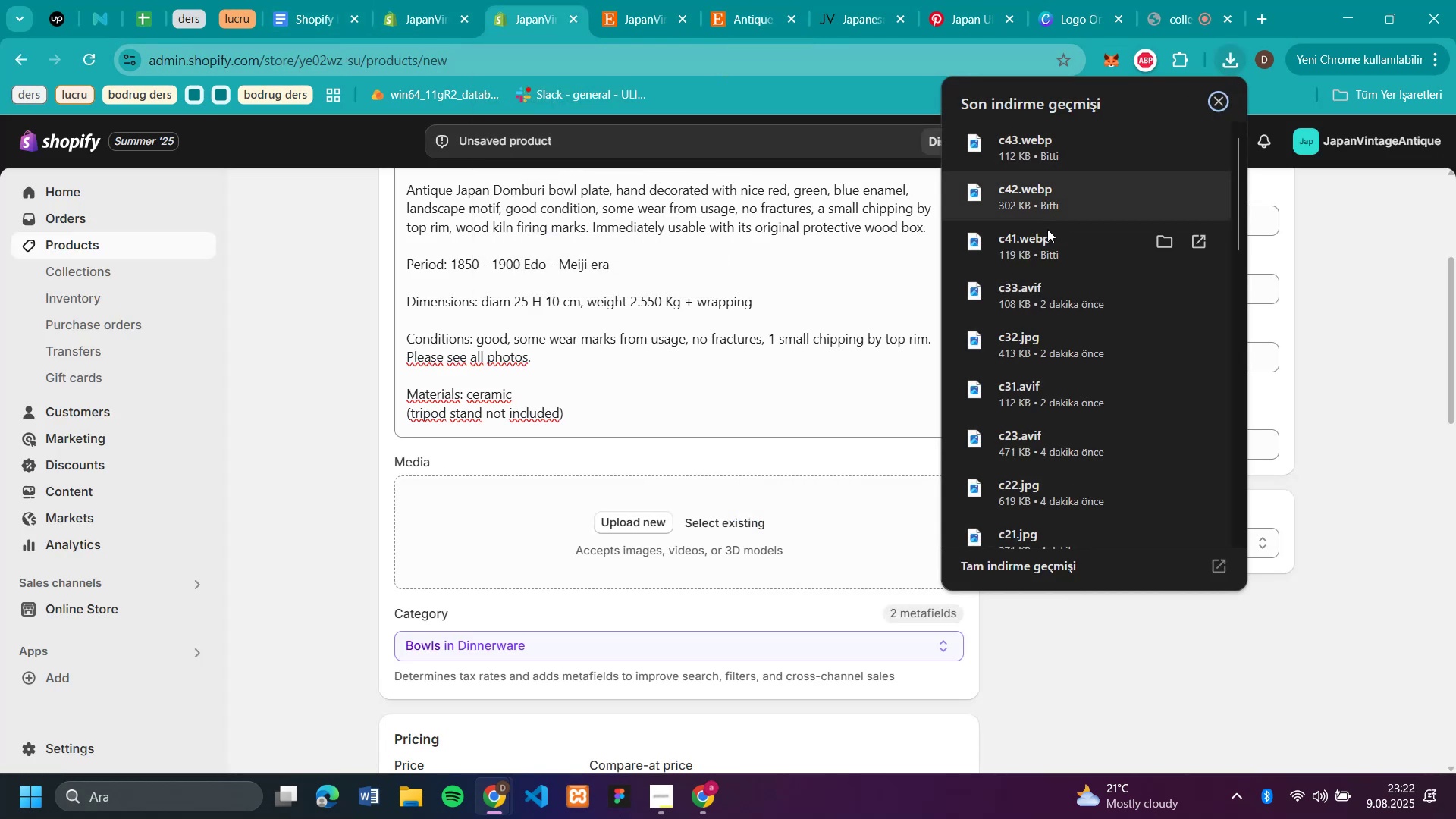 
left_click_drag(start_coordinate=[1033, 256], to_coordinate=[721, 610])
 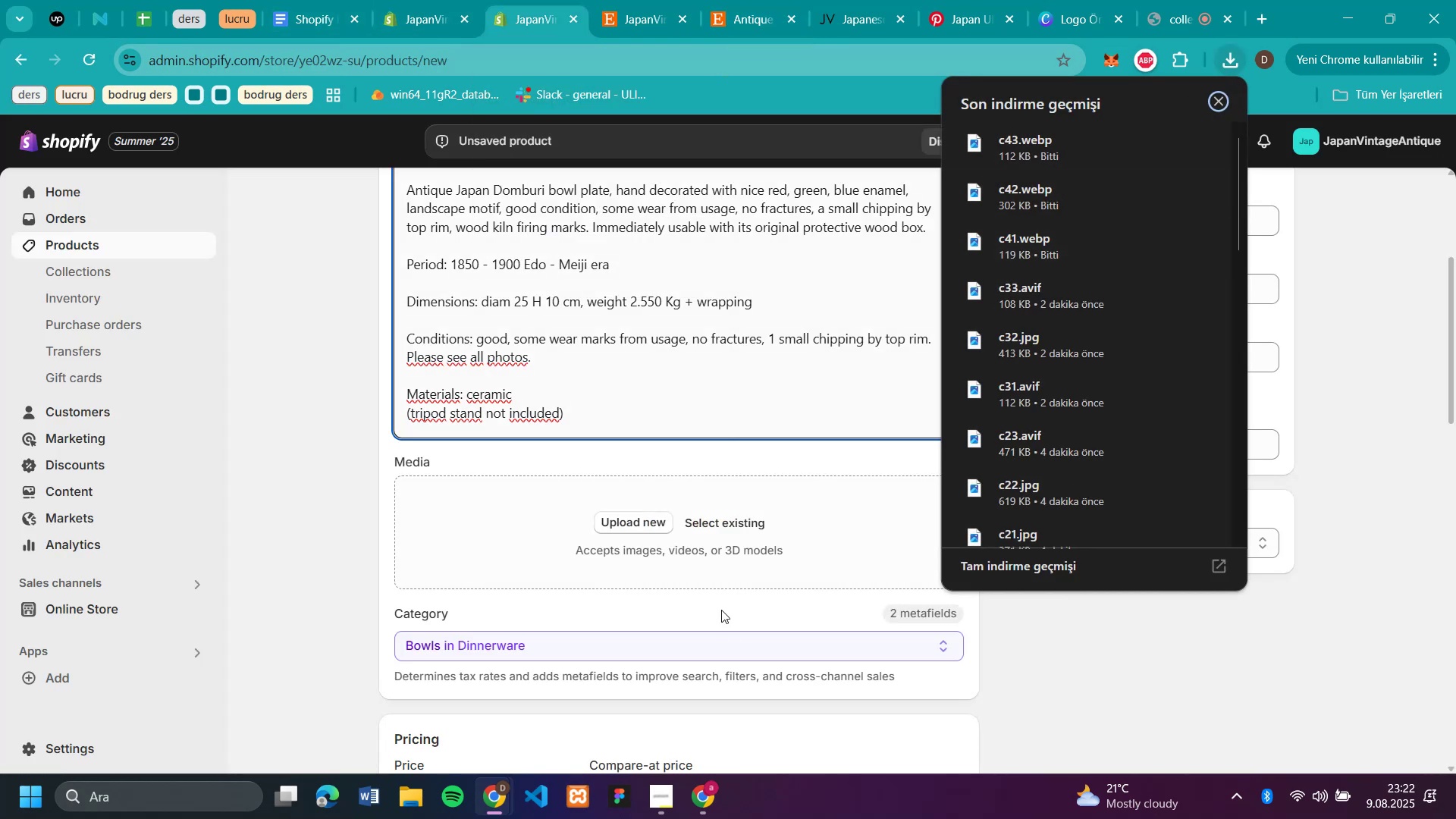 
left_click([721, 610])
 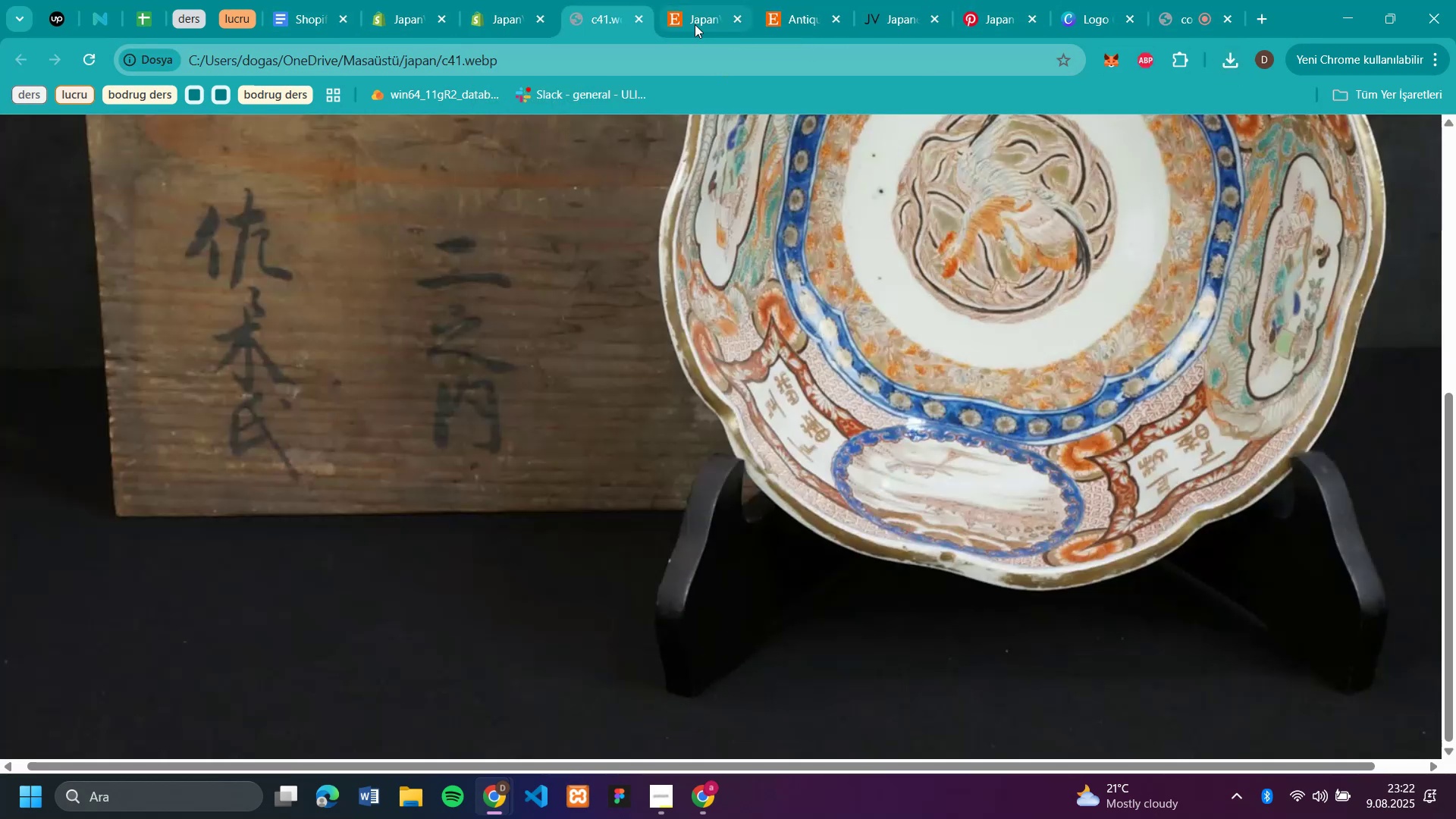 
left_click([636, 21])
 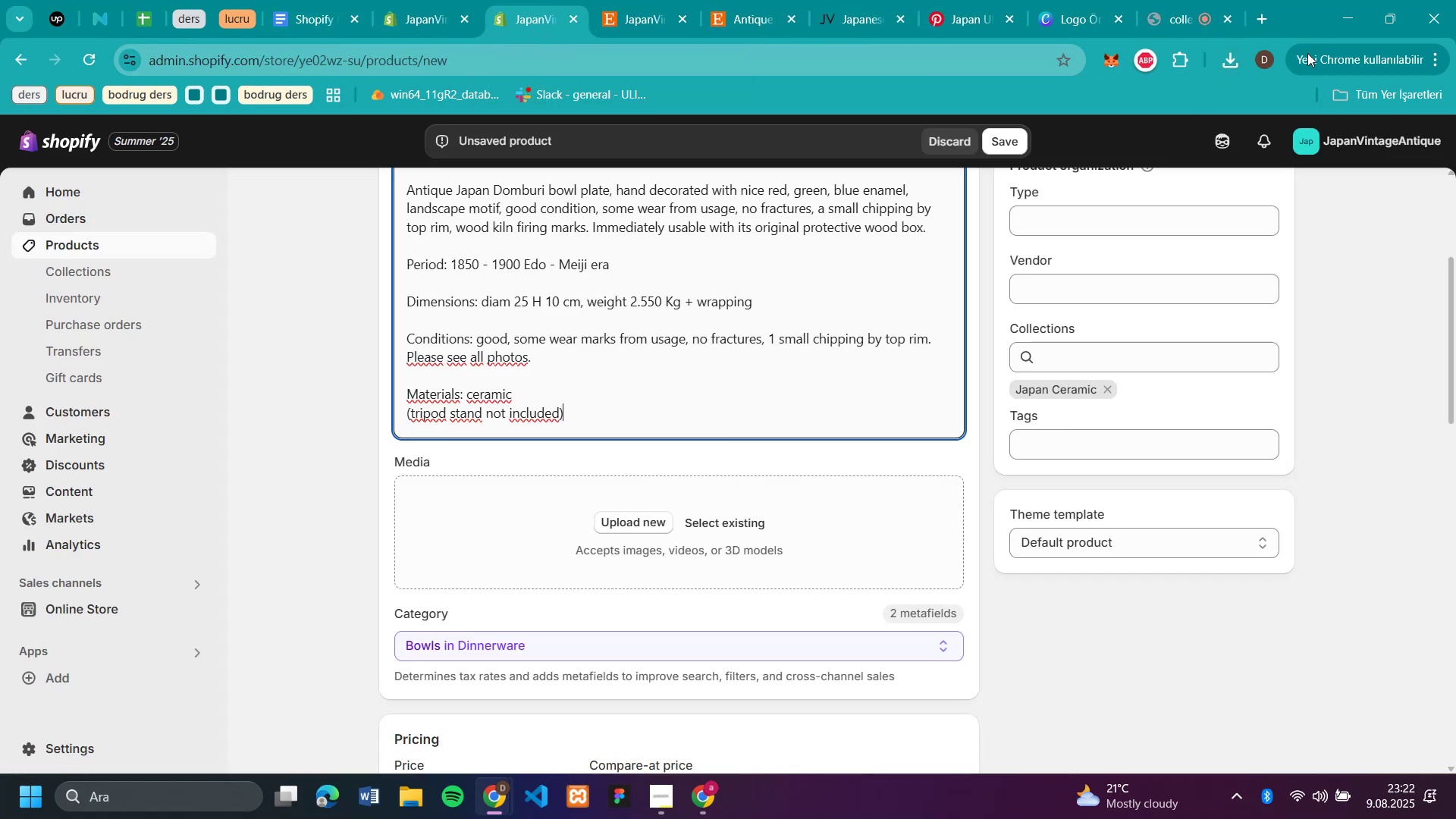 
left_click([1238, 61])
 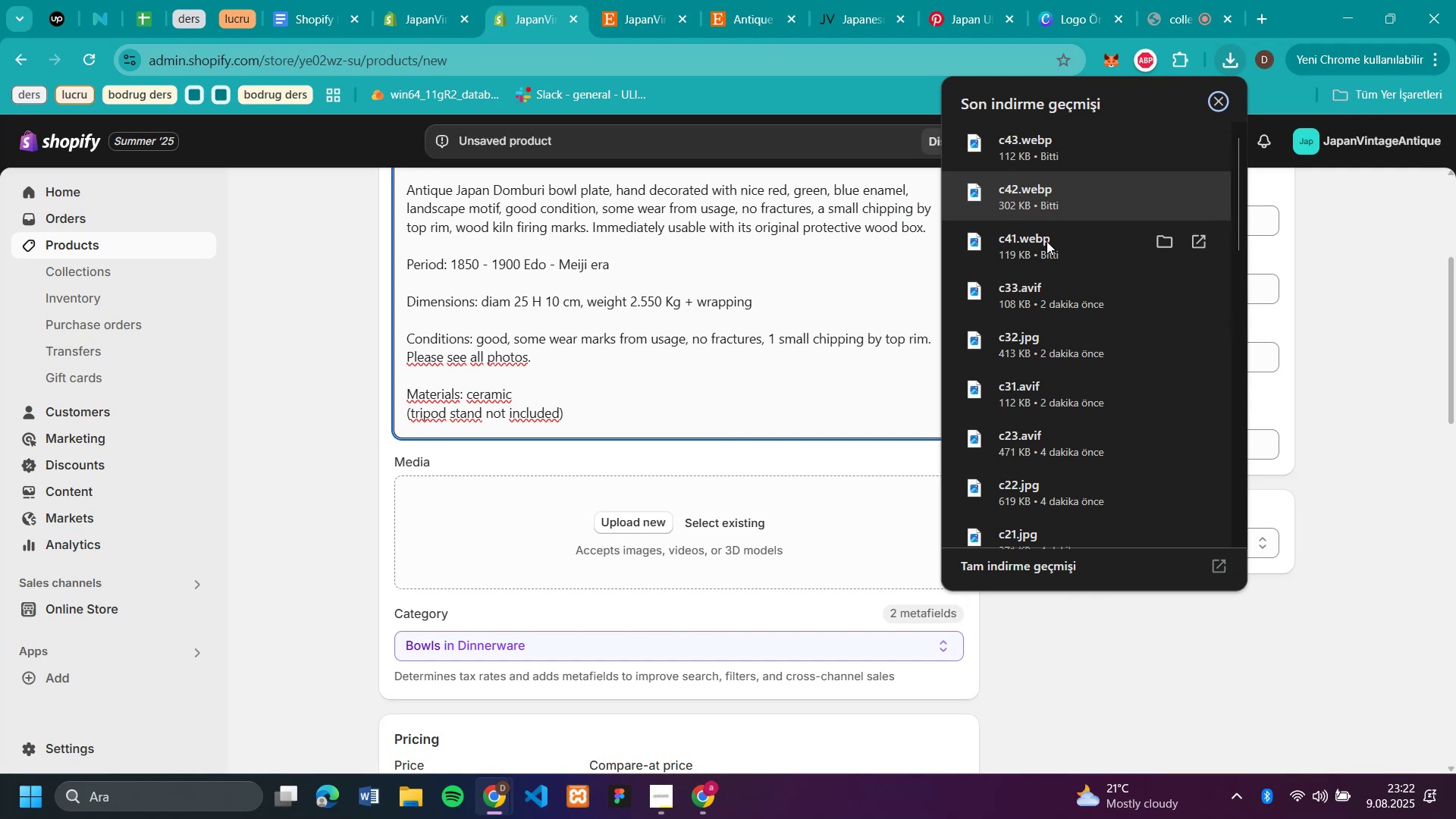 
left_click_drag(start_coordinate=[1025, 246], to_coordinate=[589, 523])
 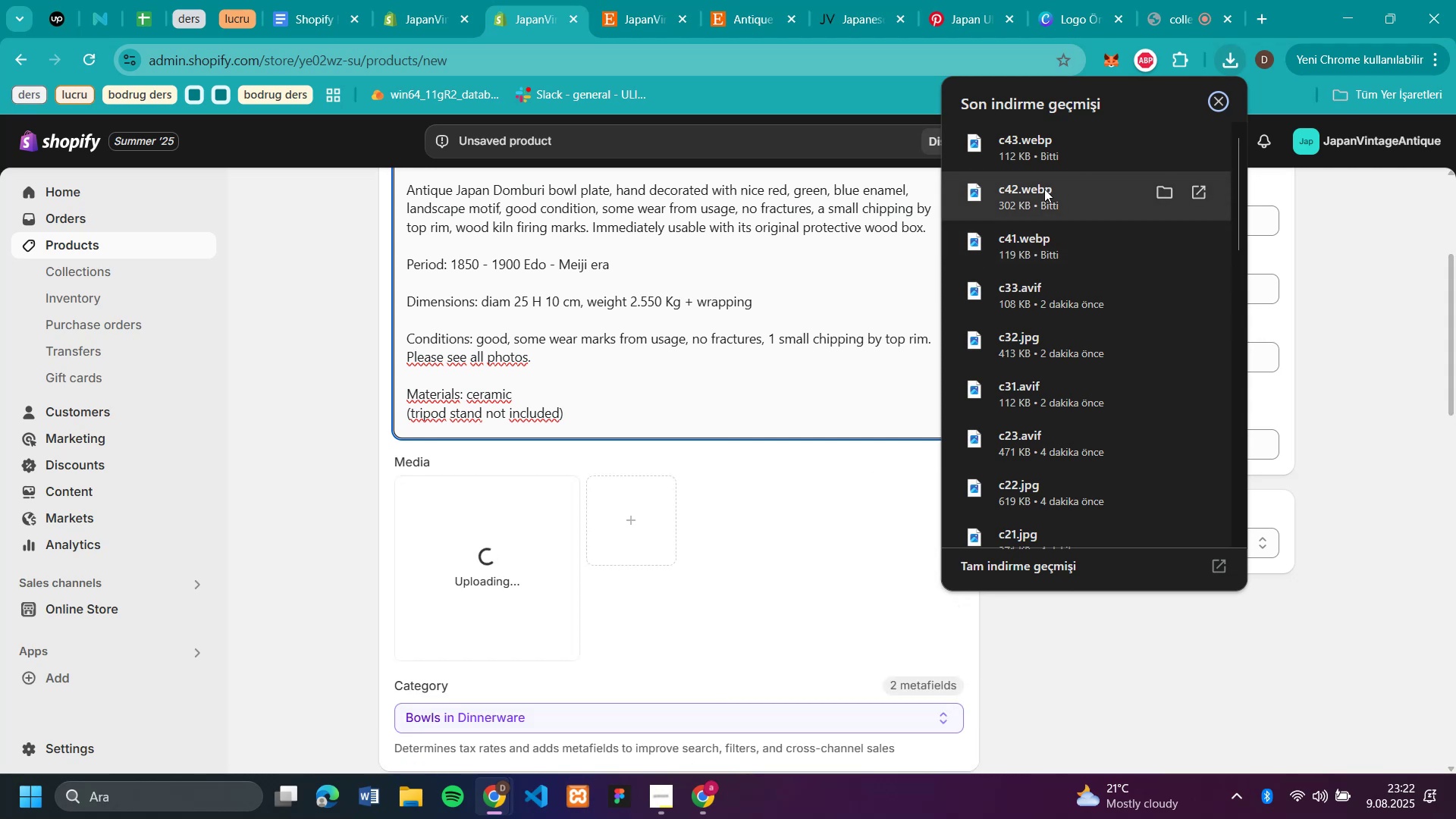 
left_click_drag(start_coordinate=[1043, 189], to_coordinate=[780, 494])
 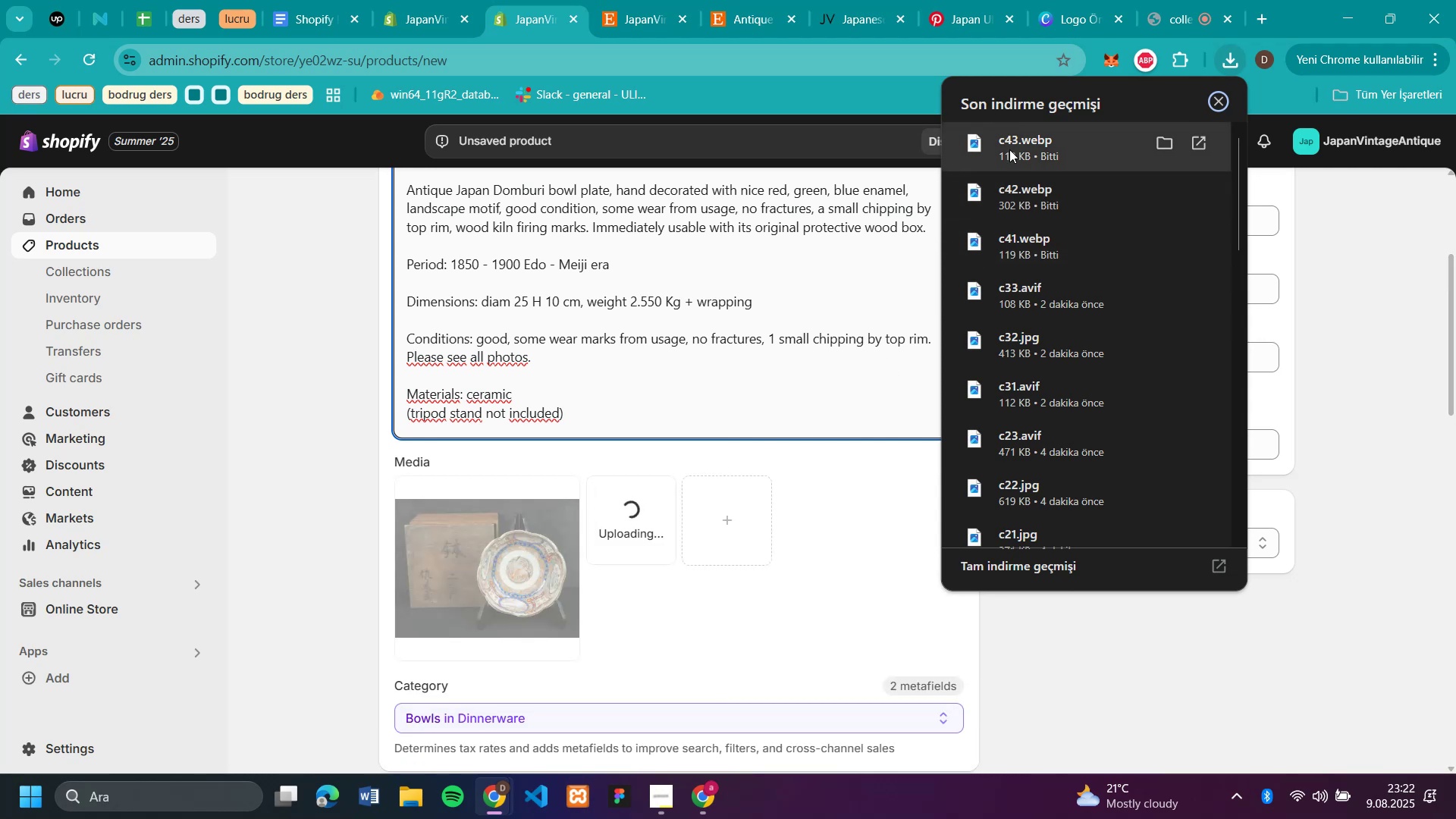 
left_click_drag(start_coordinate=[1009, 149], to_coordinate=[811, 497])
 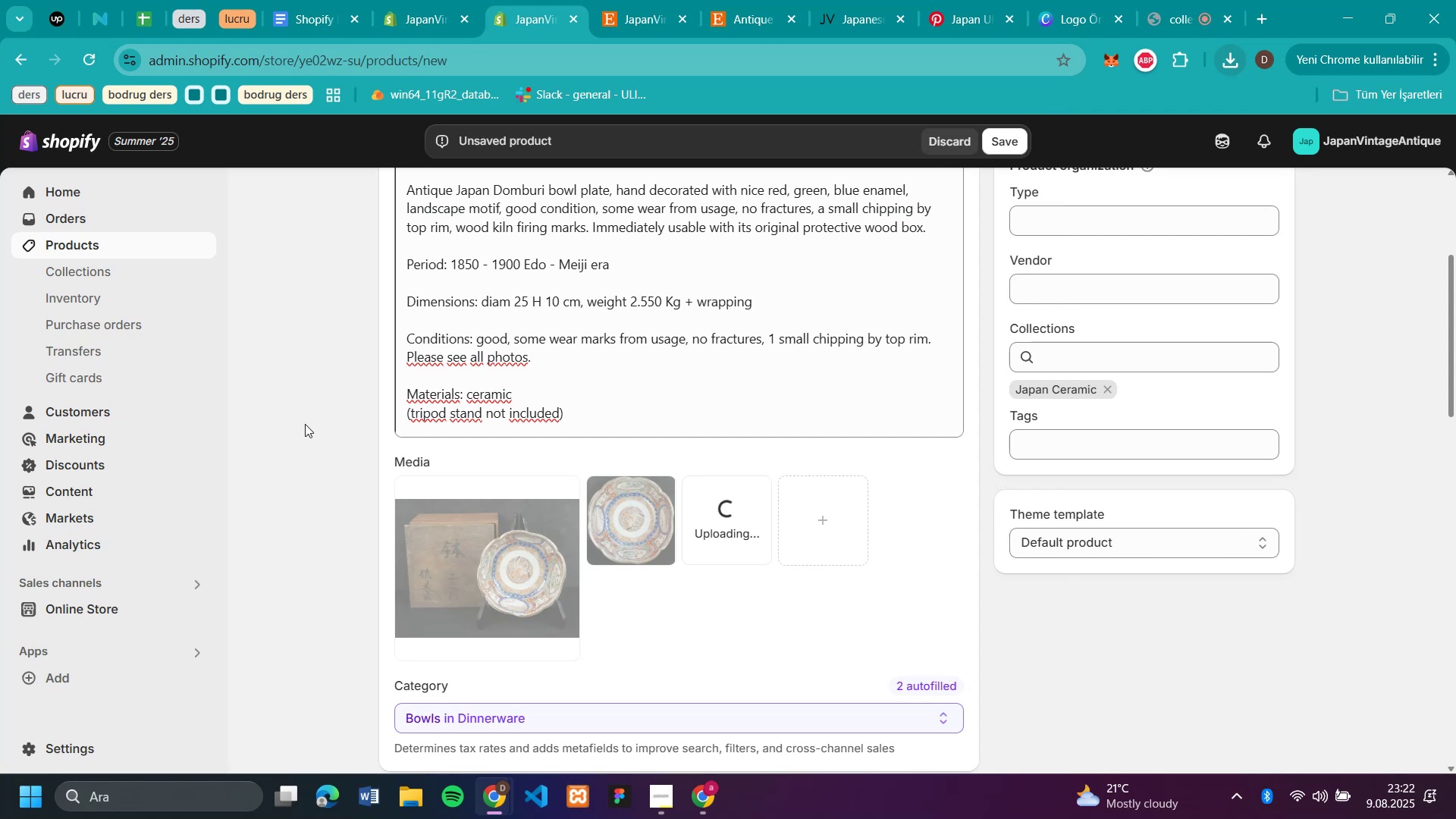 
scroll: coordinate [1292, 400], scroll_direction: up, amount: 10.0
 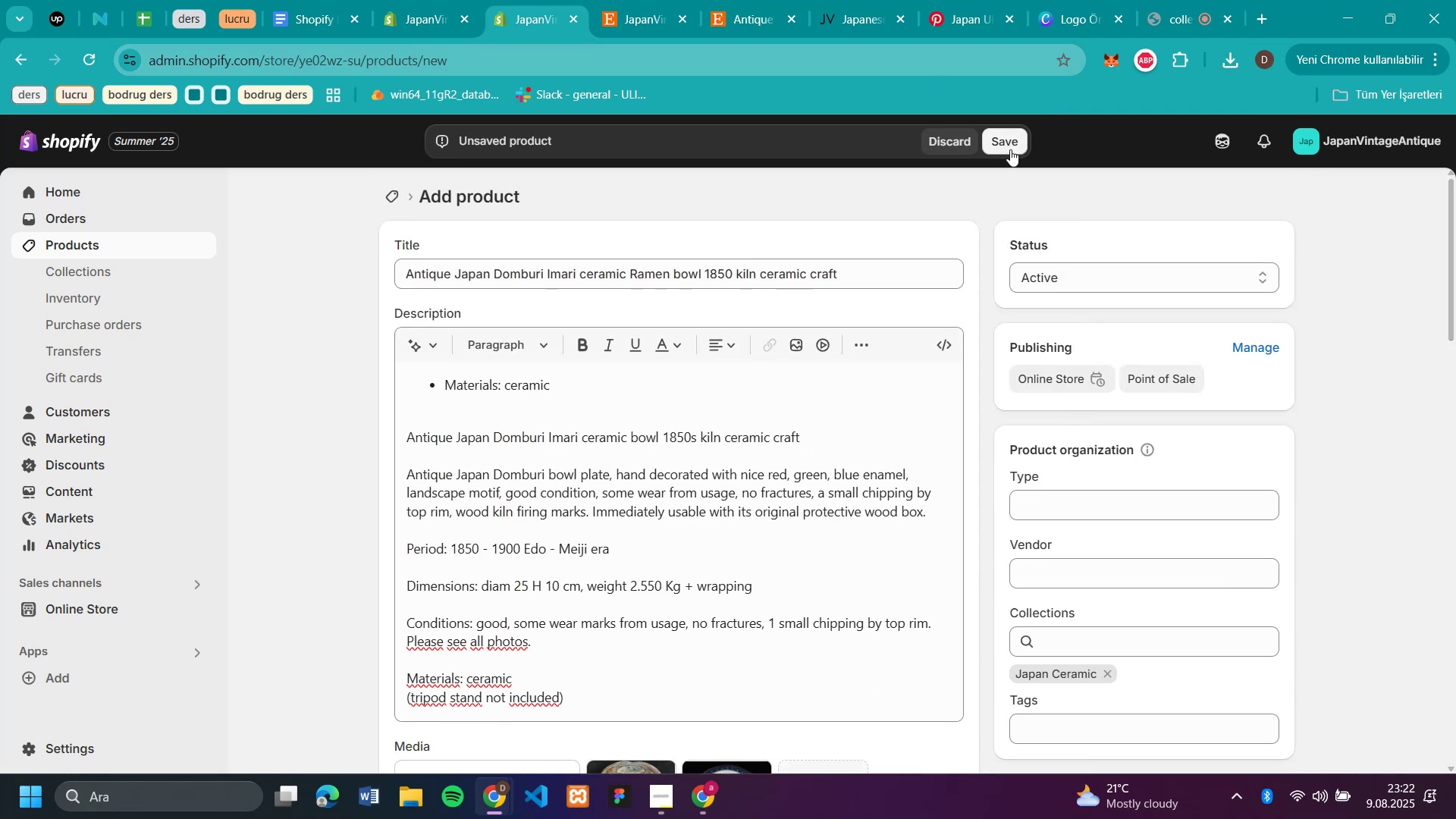 
left_click([1009, 149])
 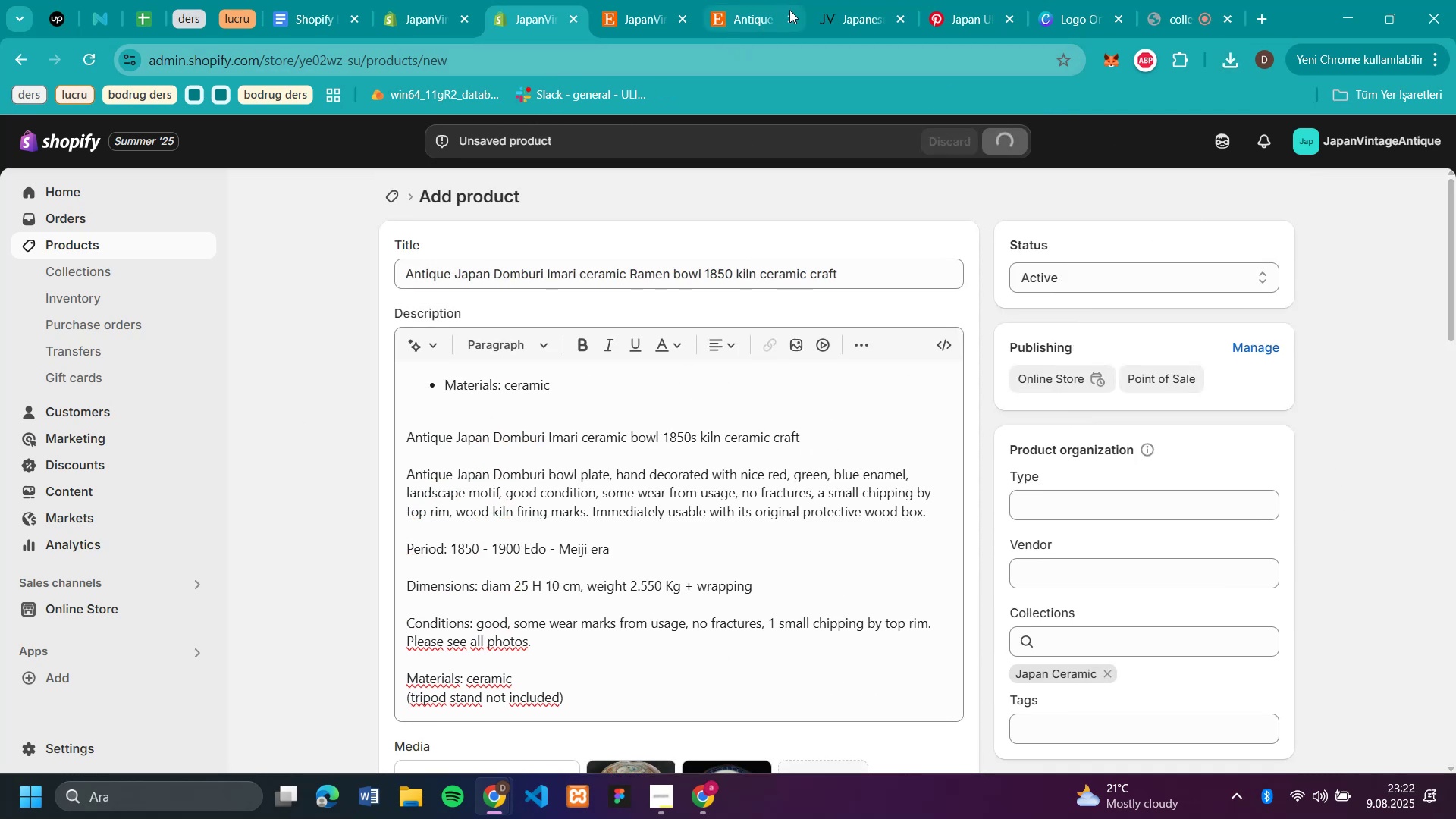 
left_click([789, 13])
 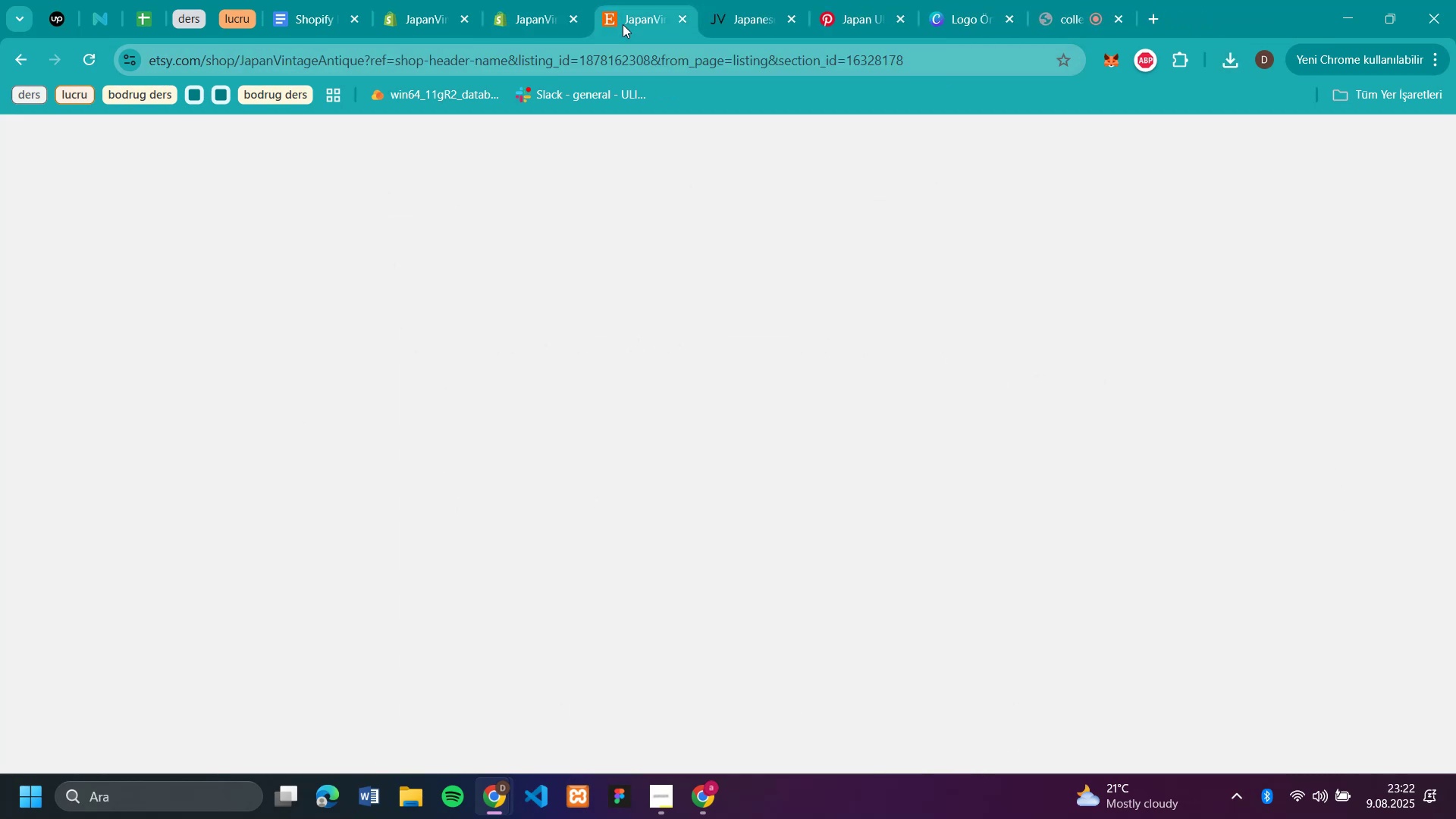 
scroll: coordinate [967, 450], scroll_direction: down, amount: 5.0
 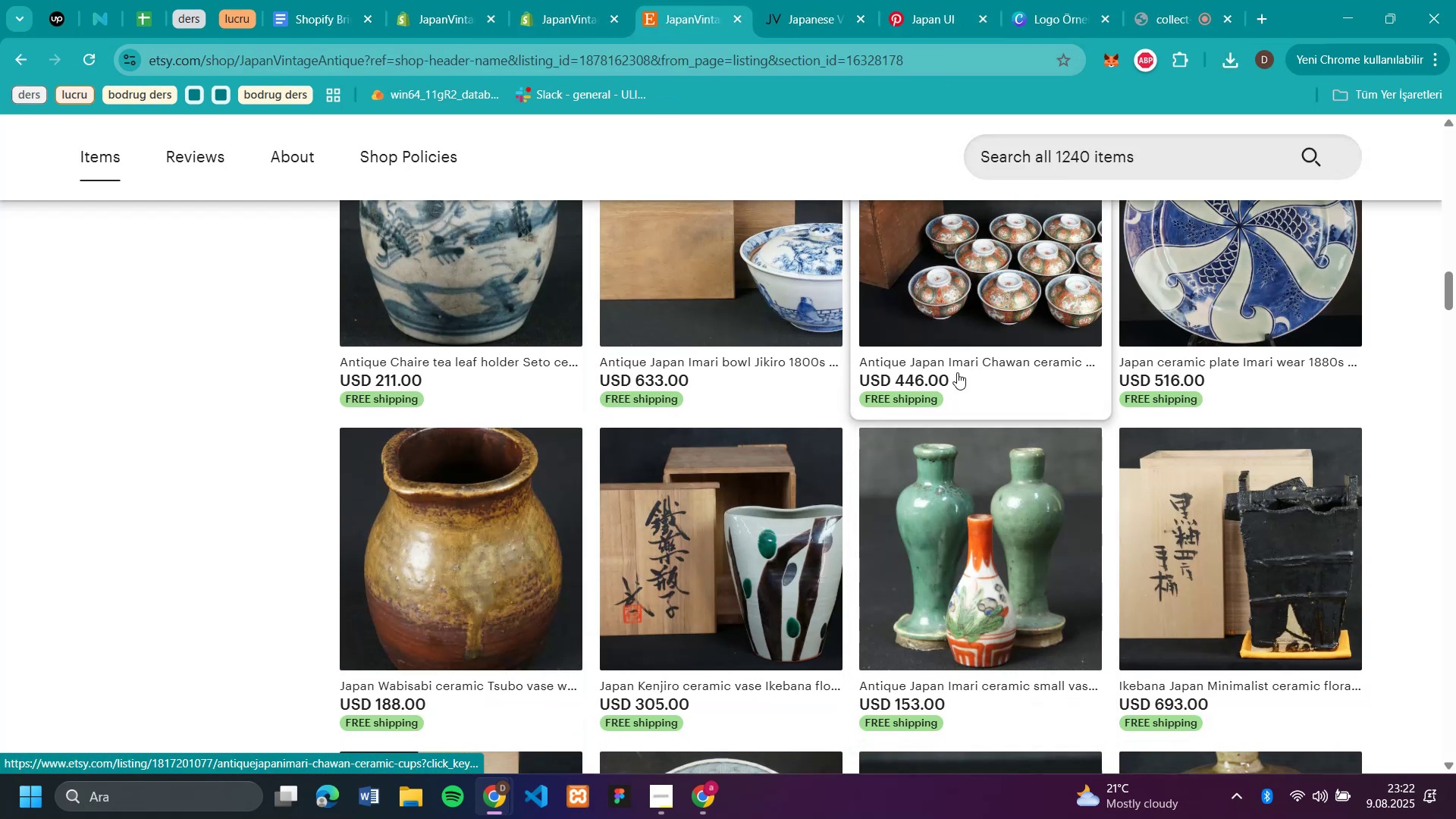 
left_click([955, 268])
 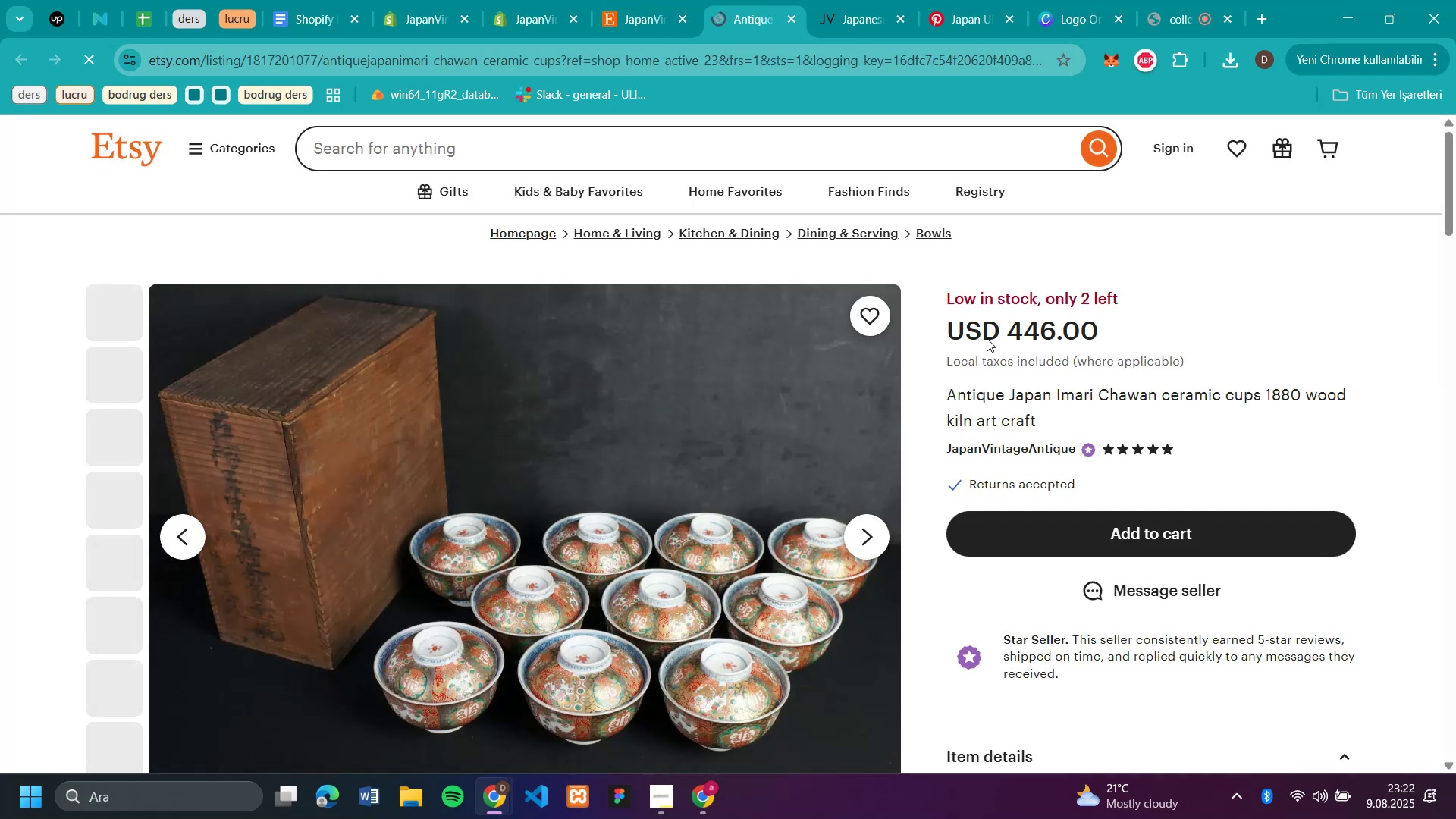 
left_click_drag(start_coordinate=[1047, 420], to_coordinate=[947, 397])
 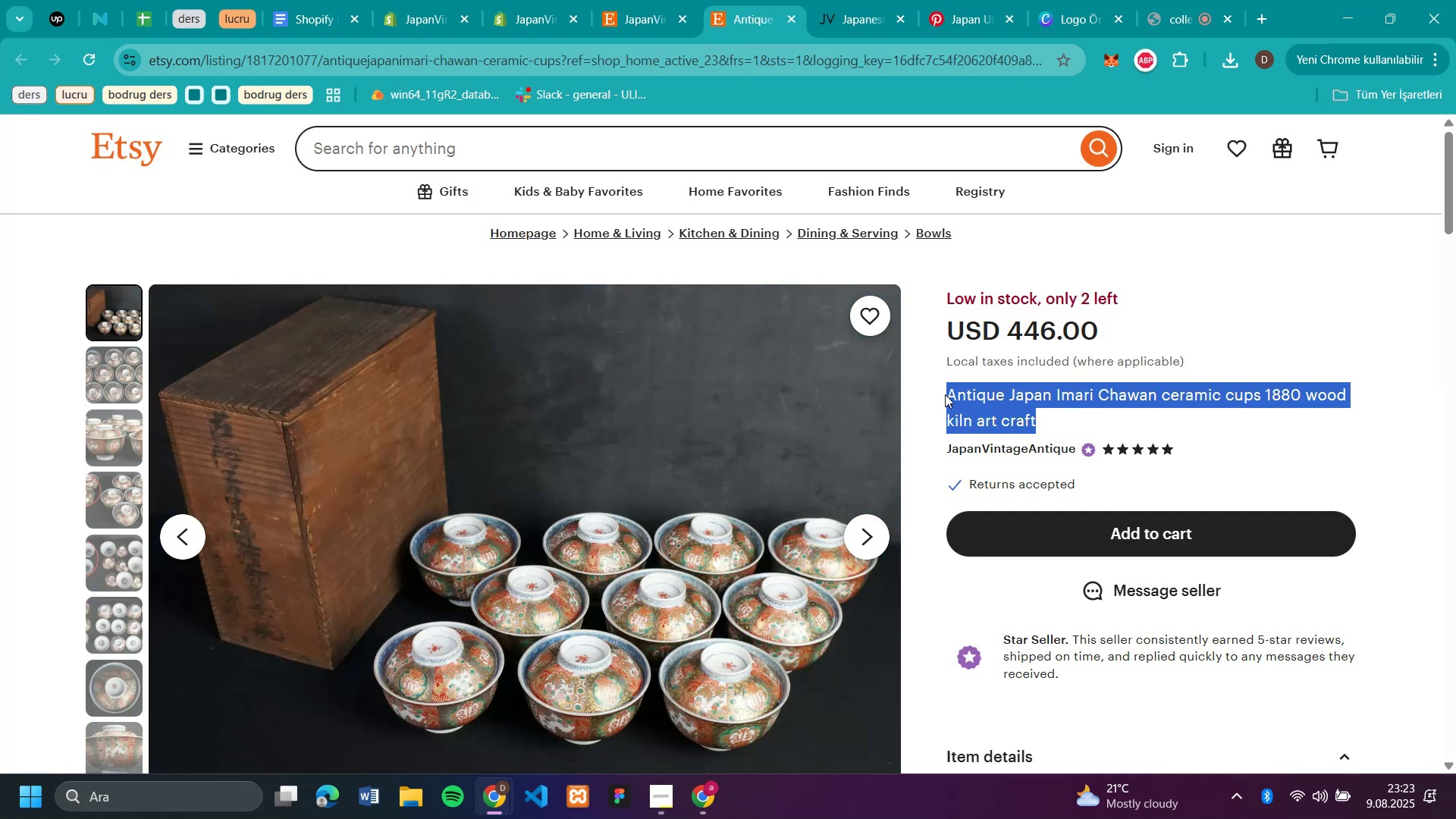 
key(Control+C)
 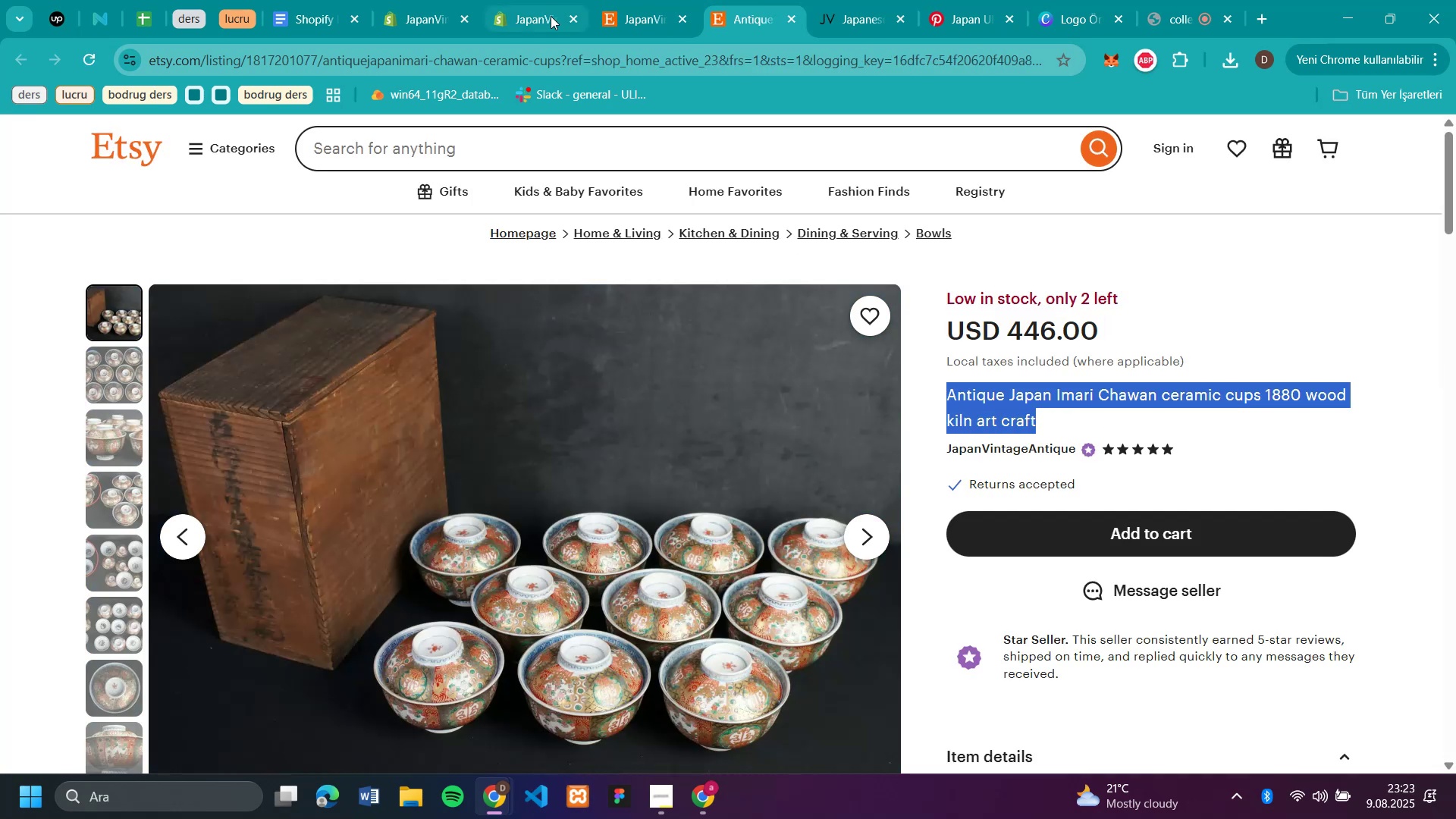 
left_click([531, 20])
 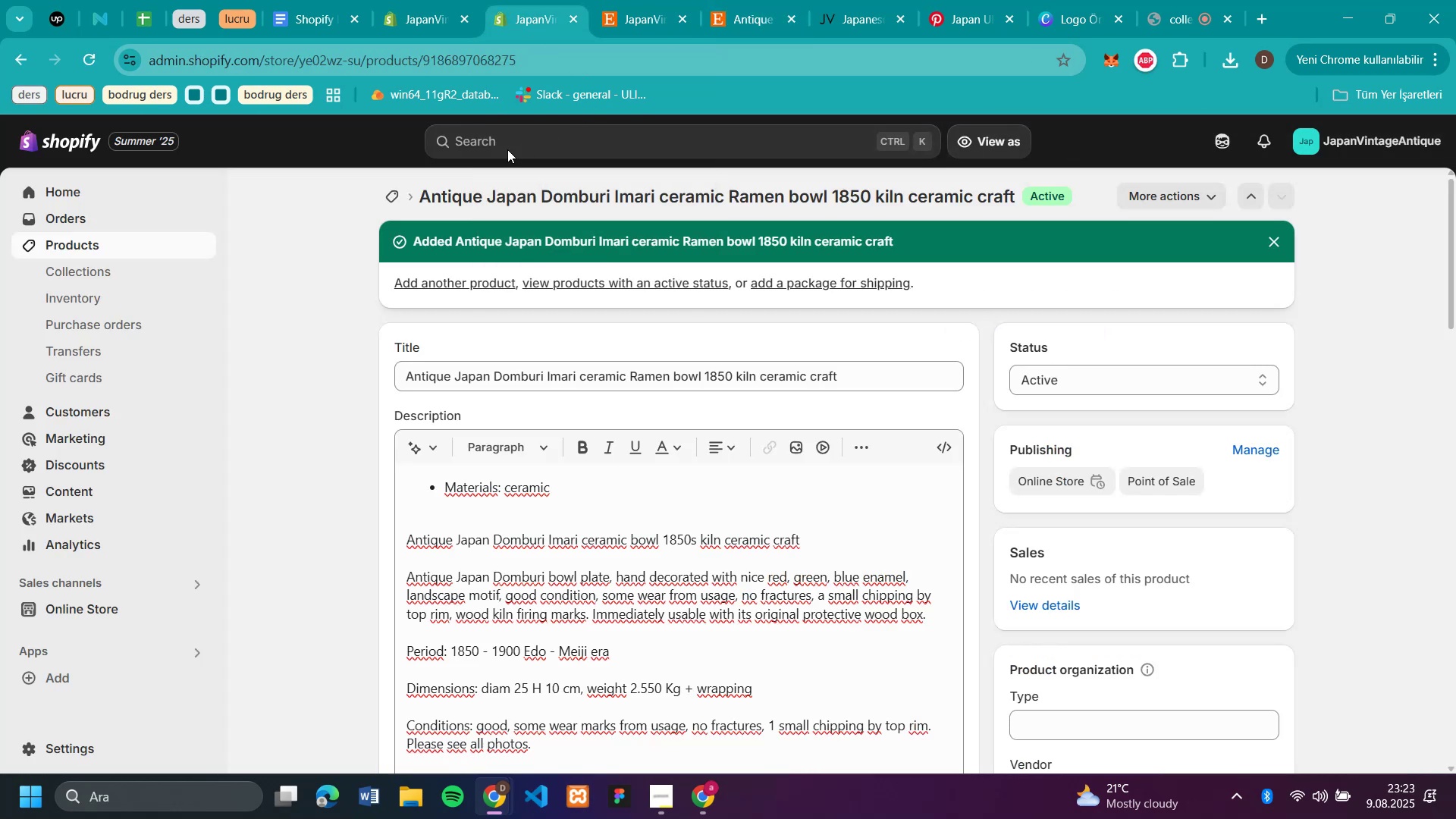 
left_click([391, 201])
 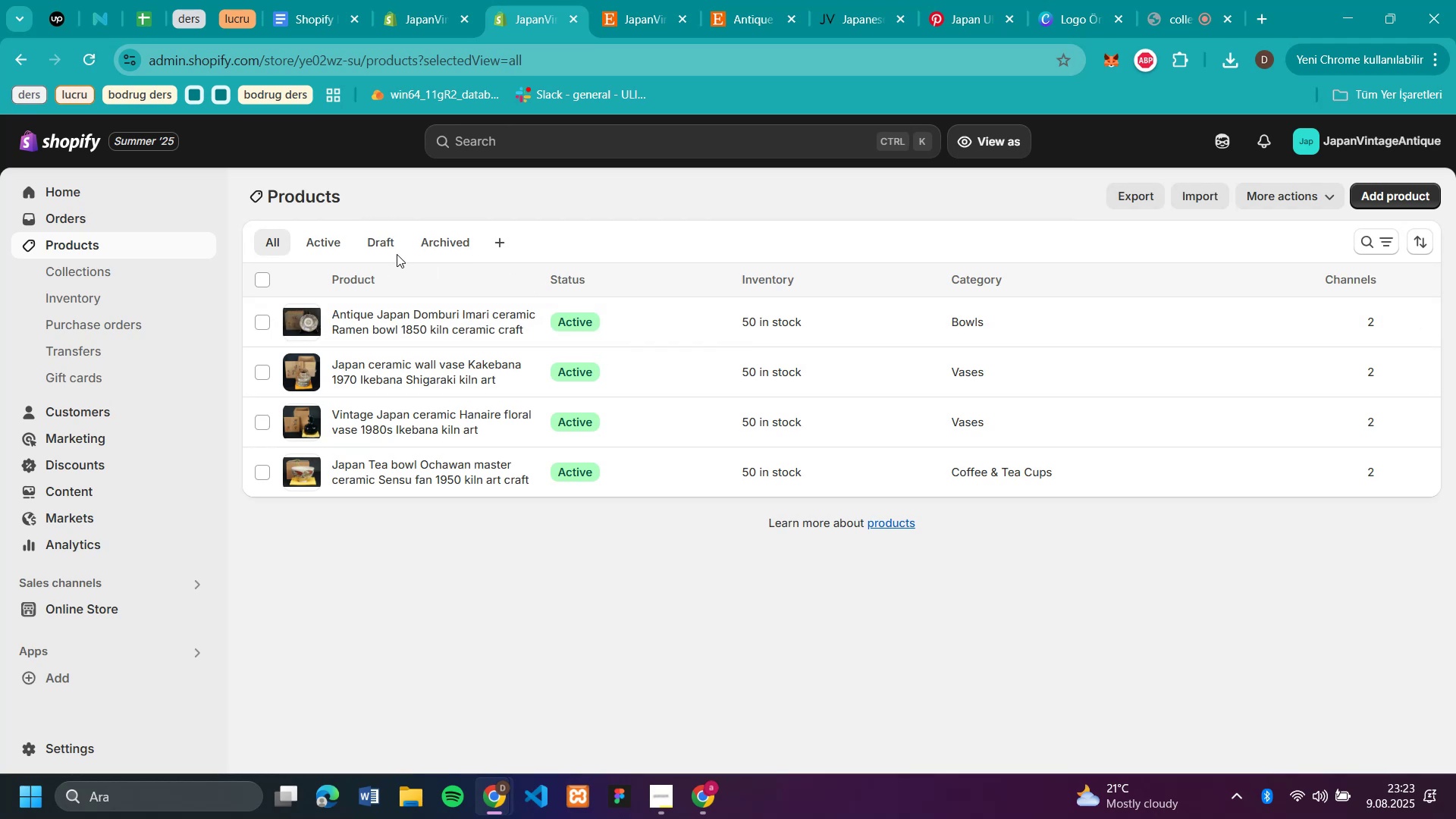 
wait(5.2)
 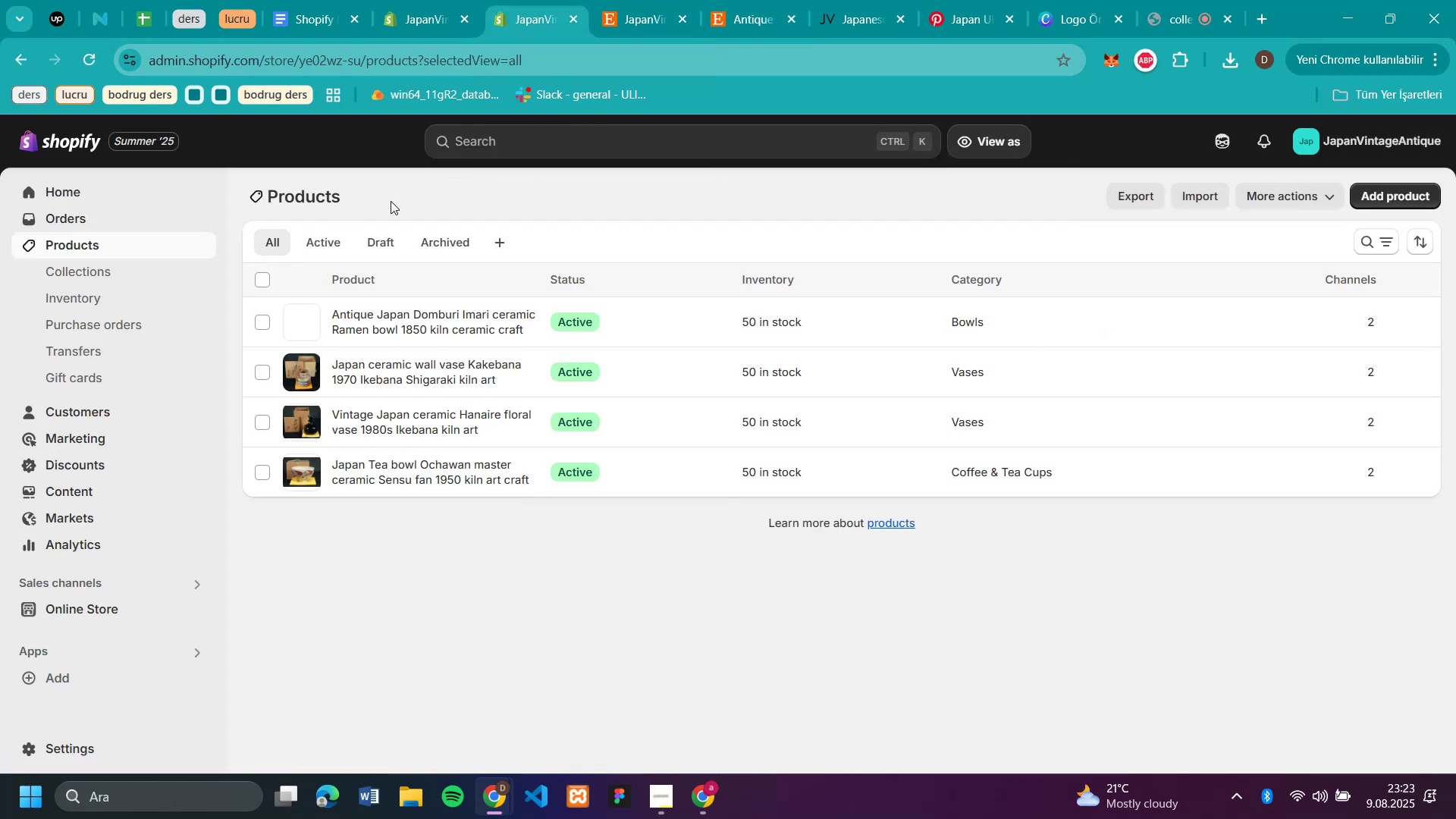 
left_click([1401, 188])
 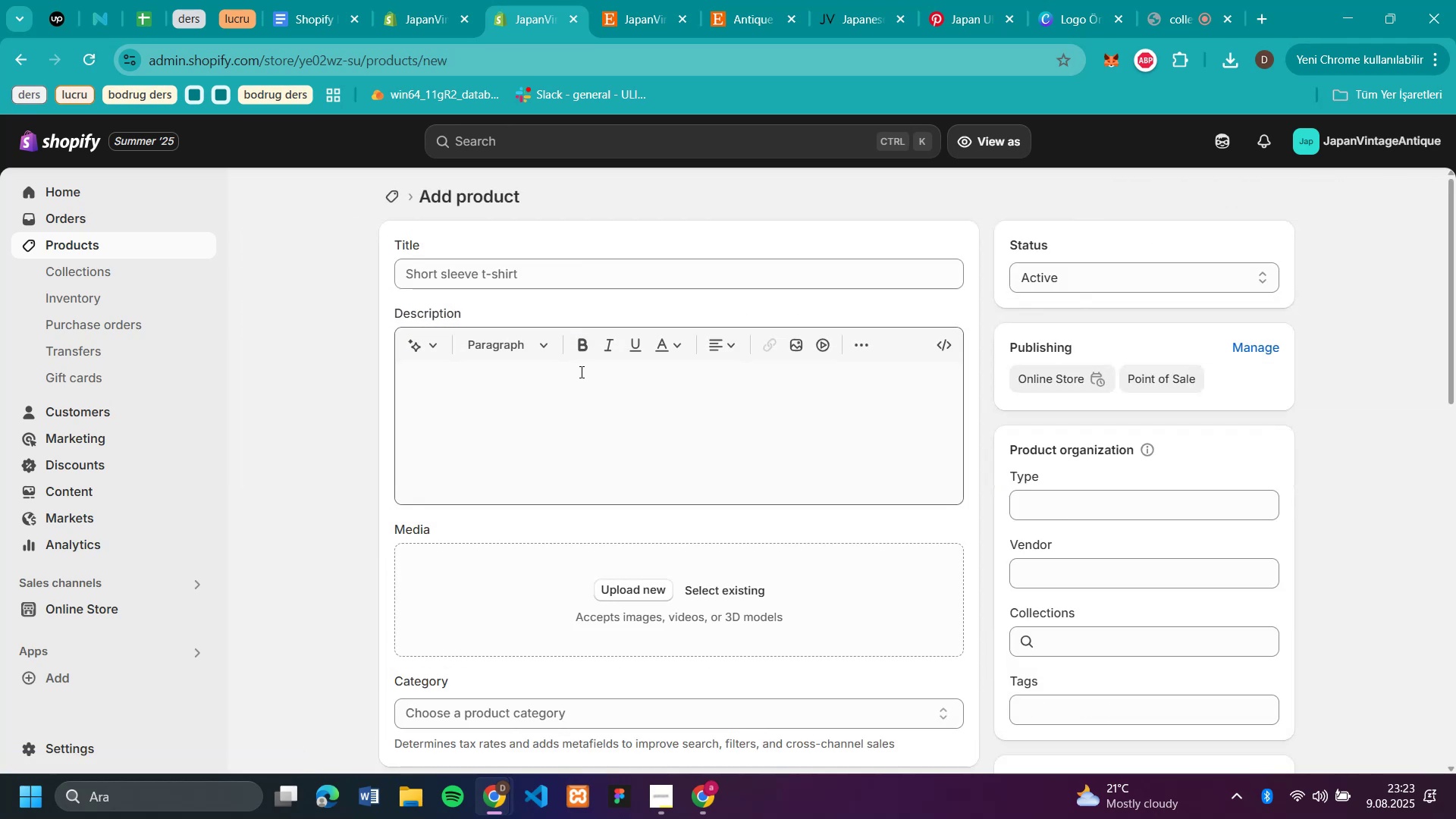 
left_click([554, 276])
 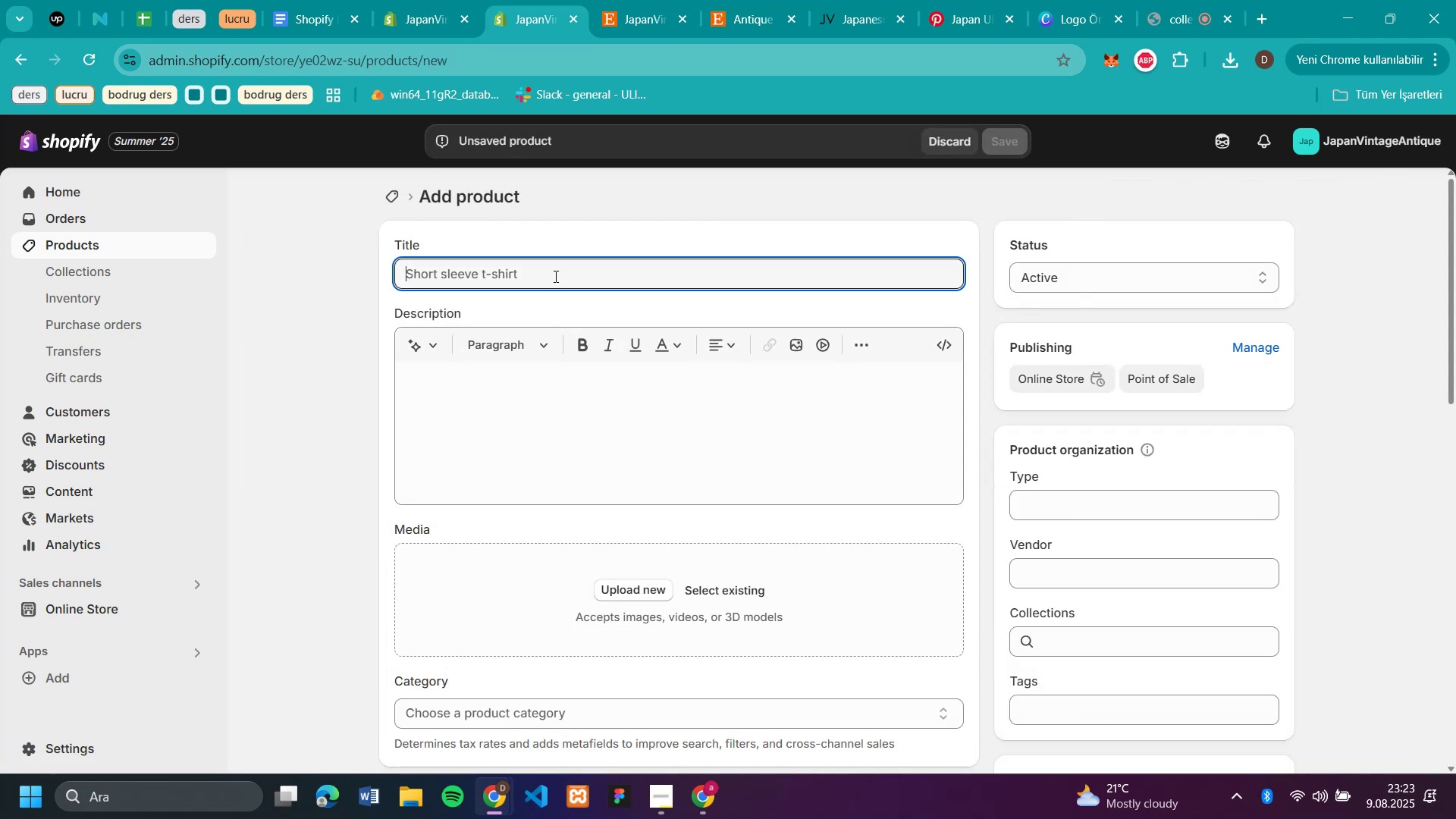 
key(Control+V)
 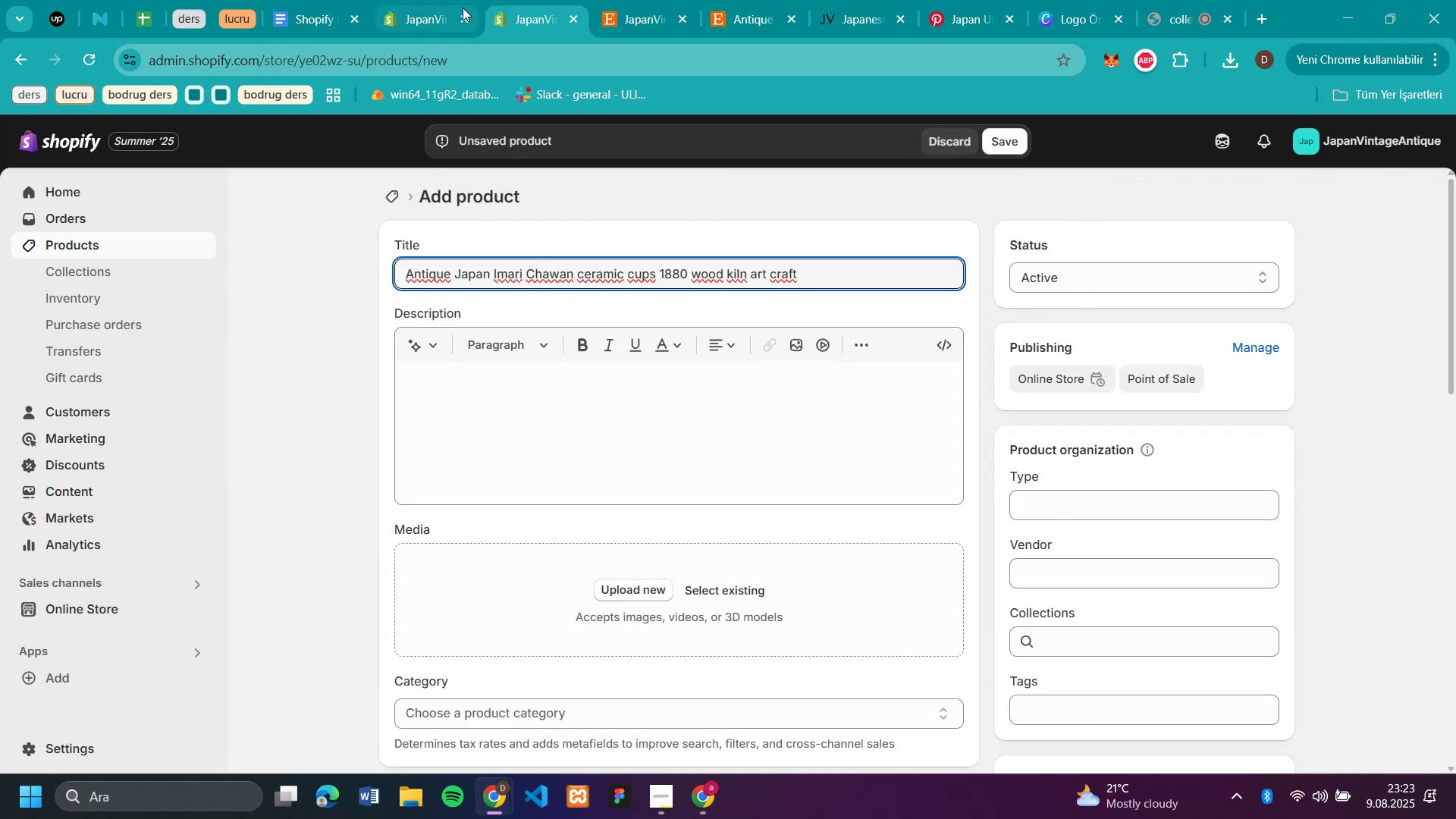 
left_click([413, 16])
 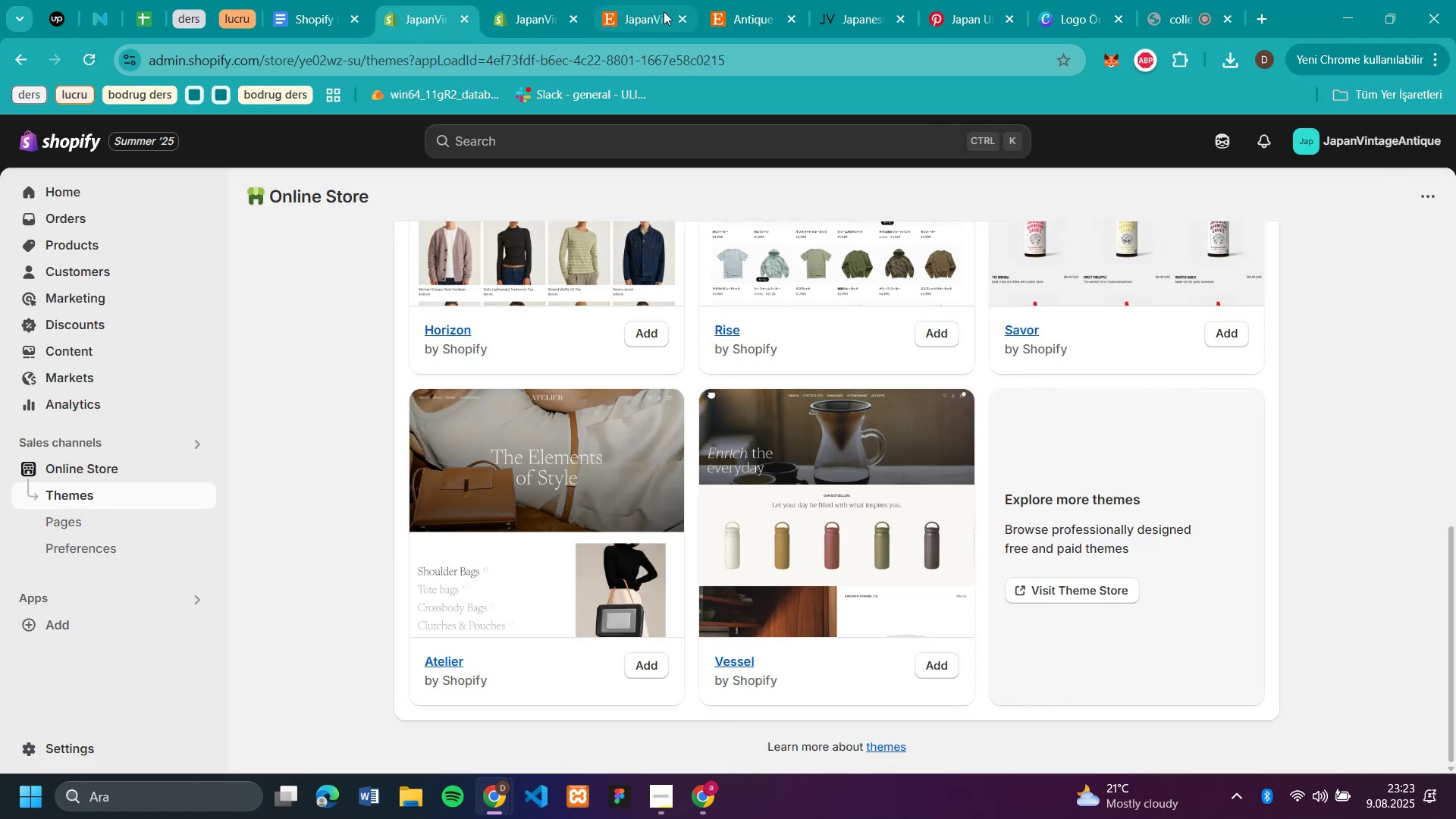 
left_click([751, 24])
 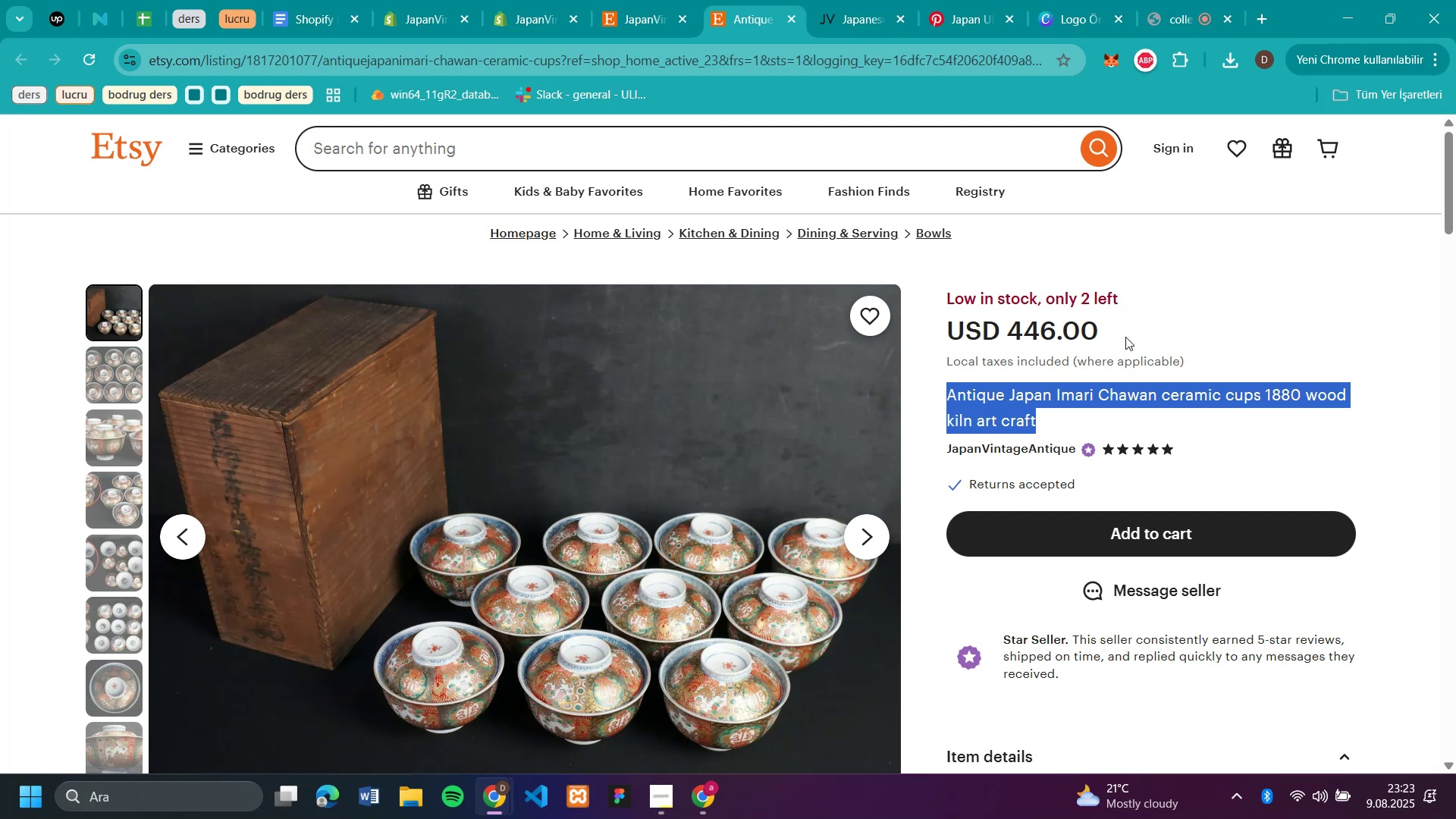 
left_click_drag(start_coordinate=[1110, 327], to_coordinate=[1012, 337])
 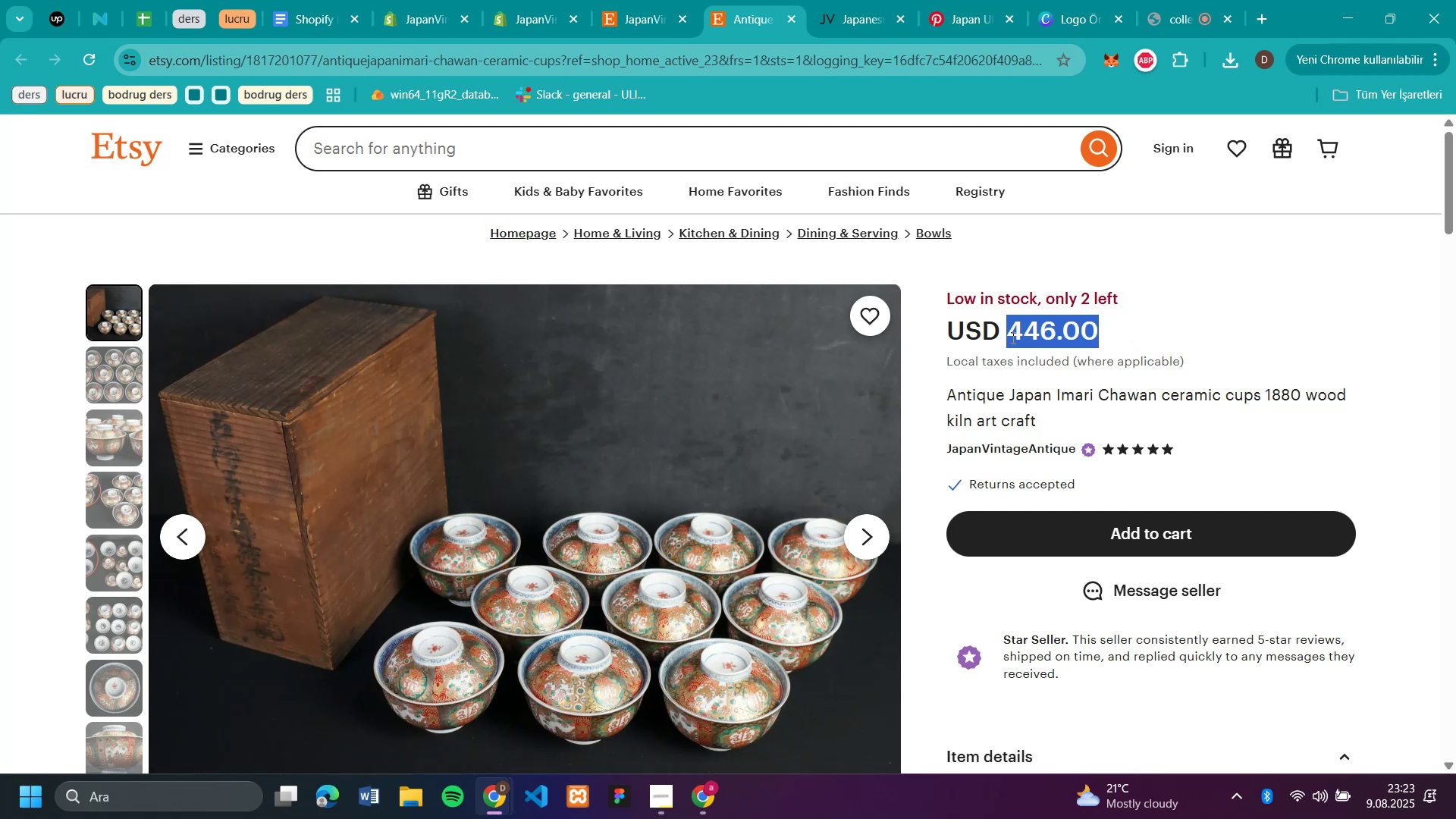 
key(Control+C)
 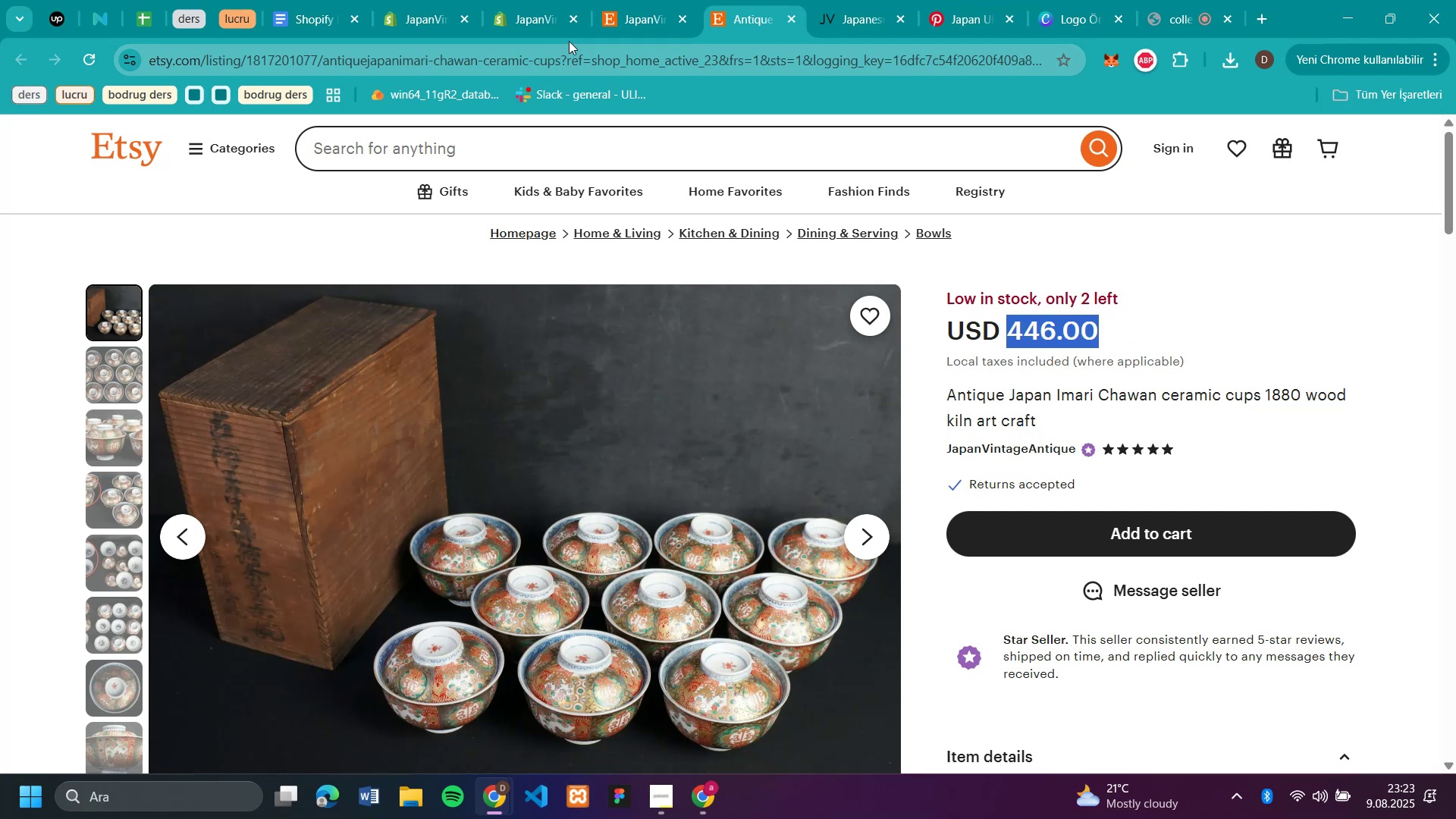 
left_click([541, 19])
 